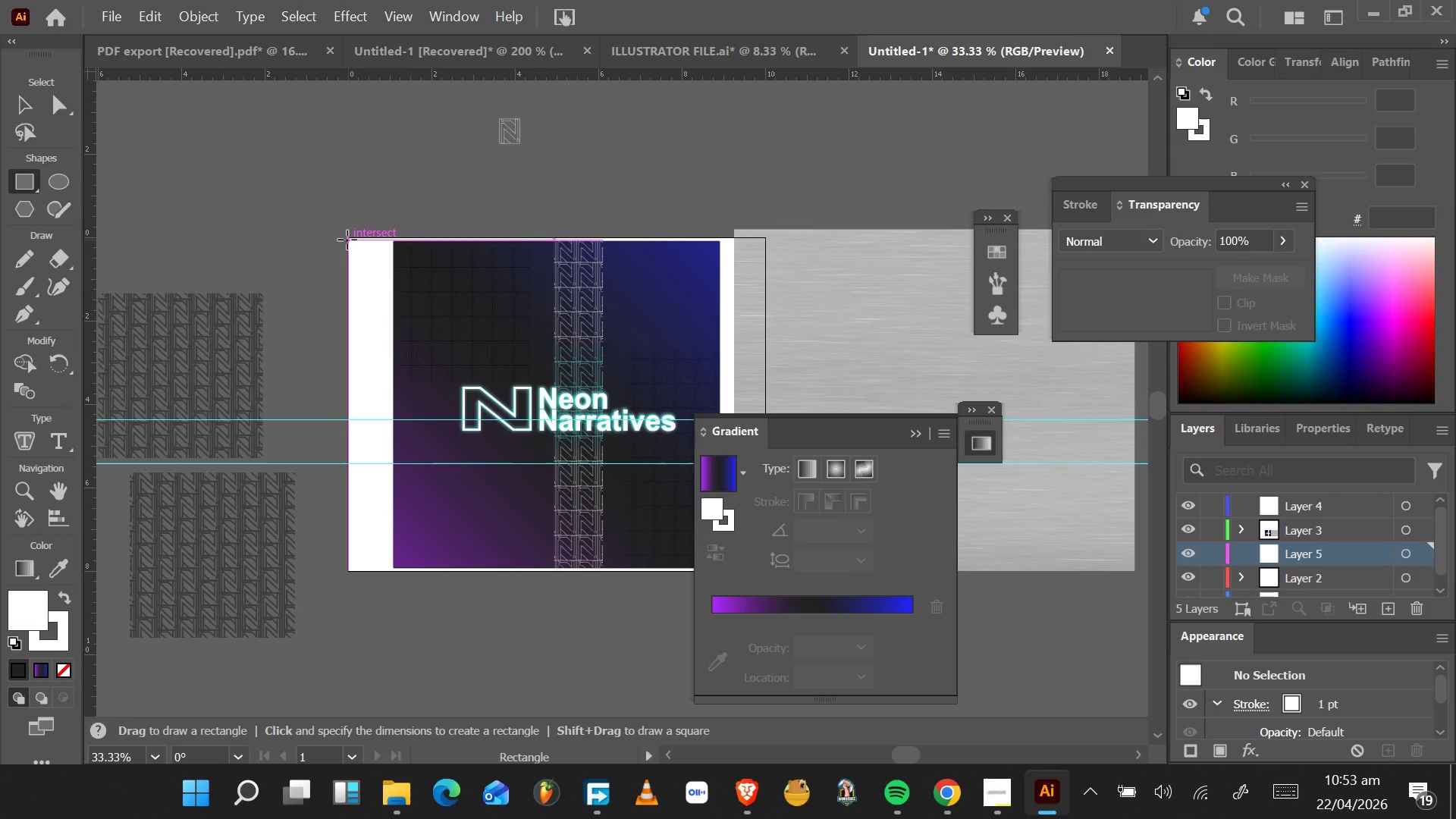 
left_click_drag(start_coordinate=[347, 239], to_coordinate=[767, 571])
 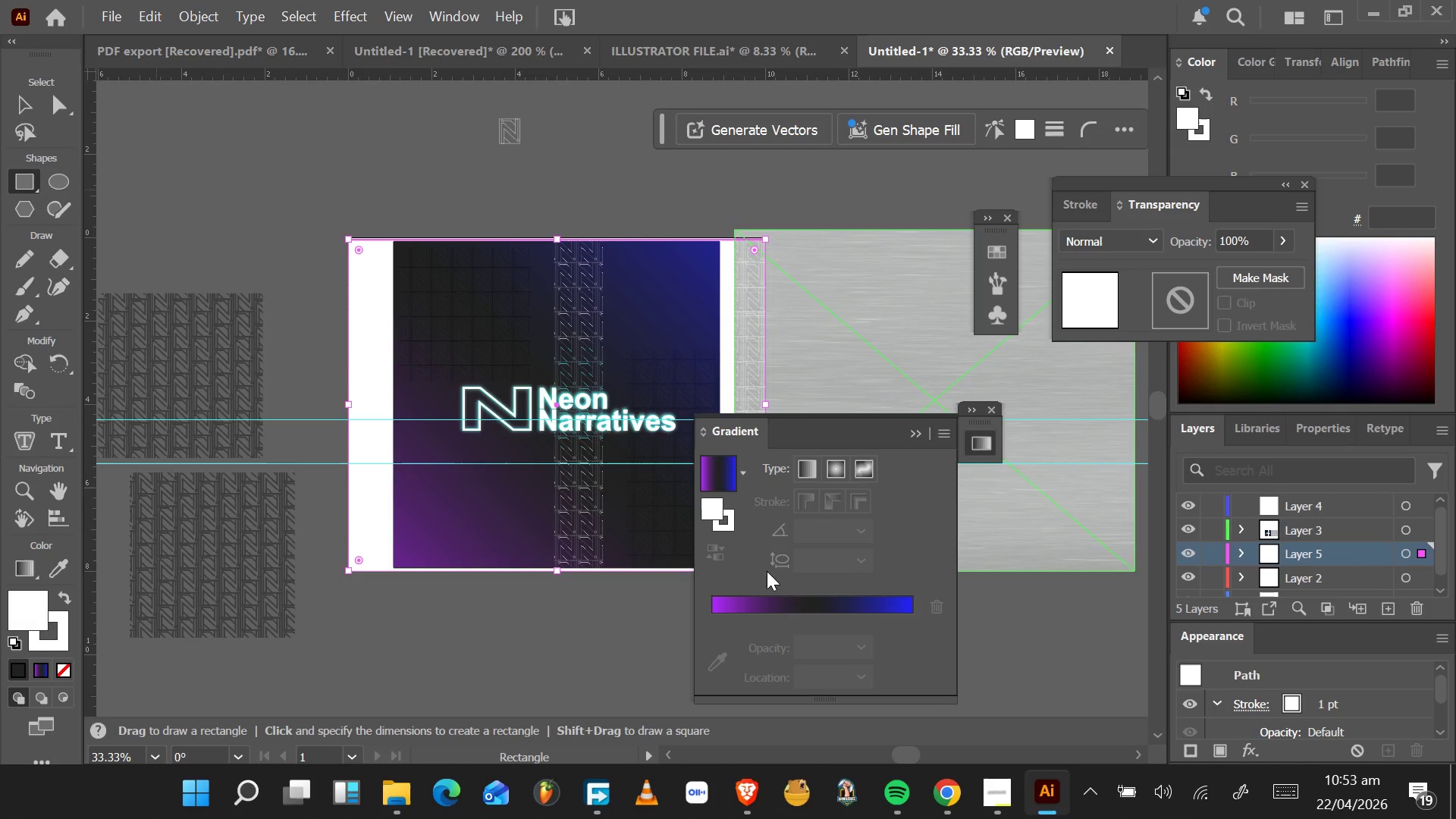 
key(Control+Z)
 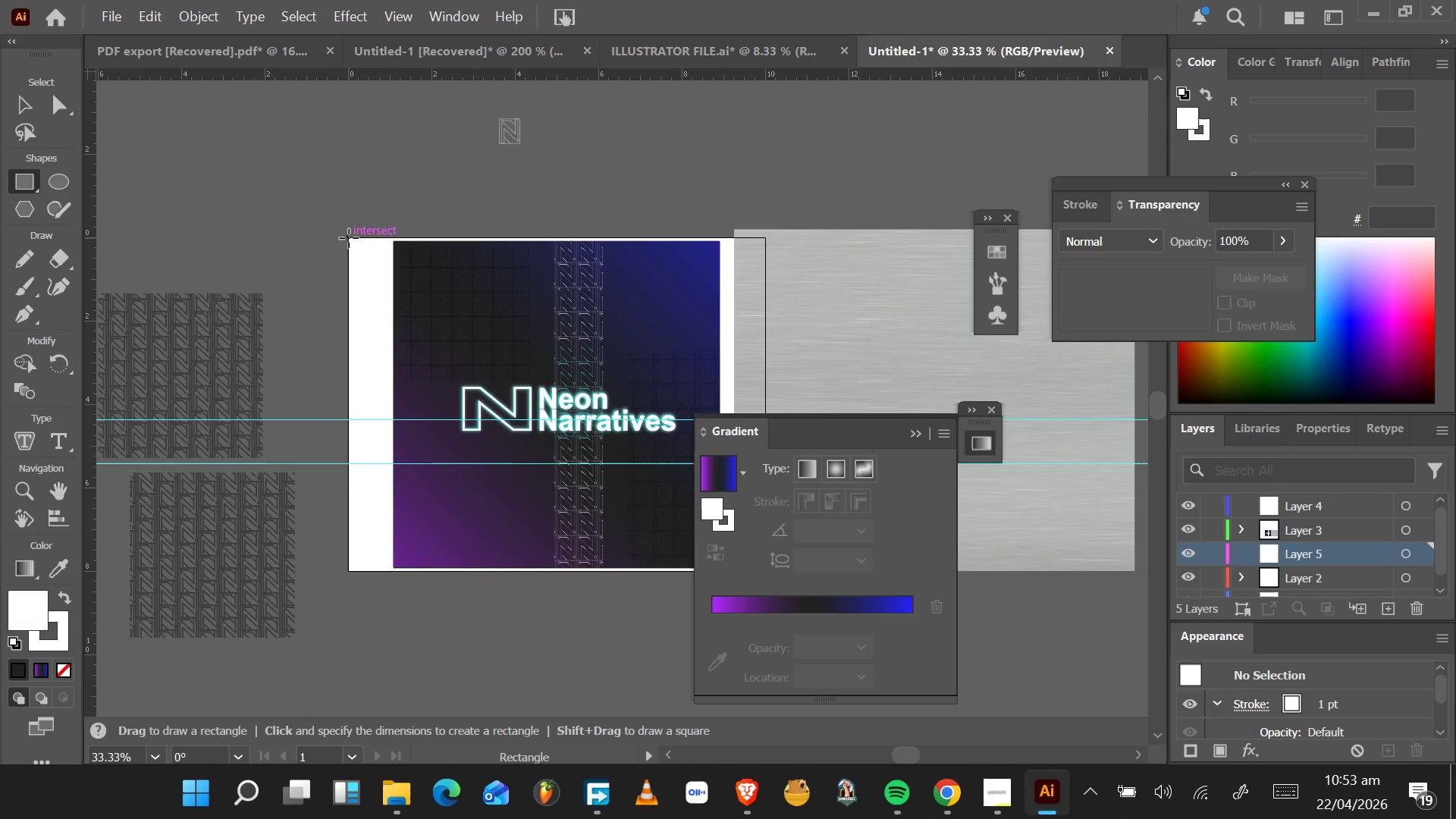 
left_click_drag(start_coordinate=[349, 238], to_coordinate=[733, 570])
 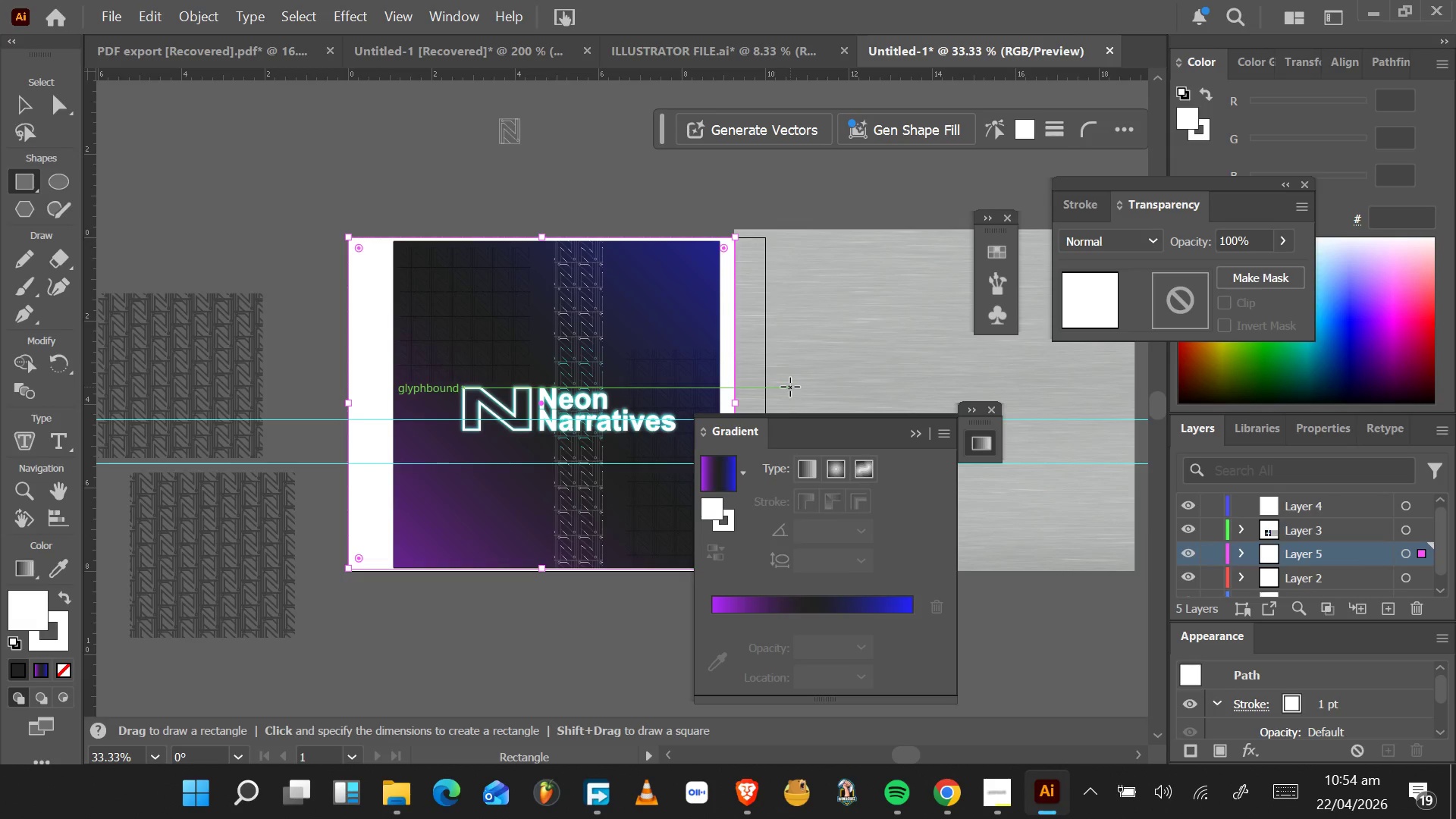 
key(V)
 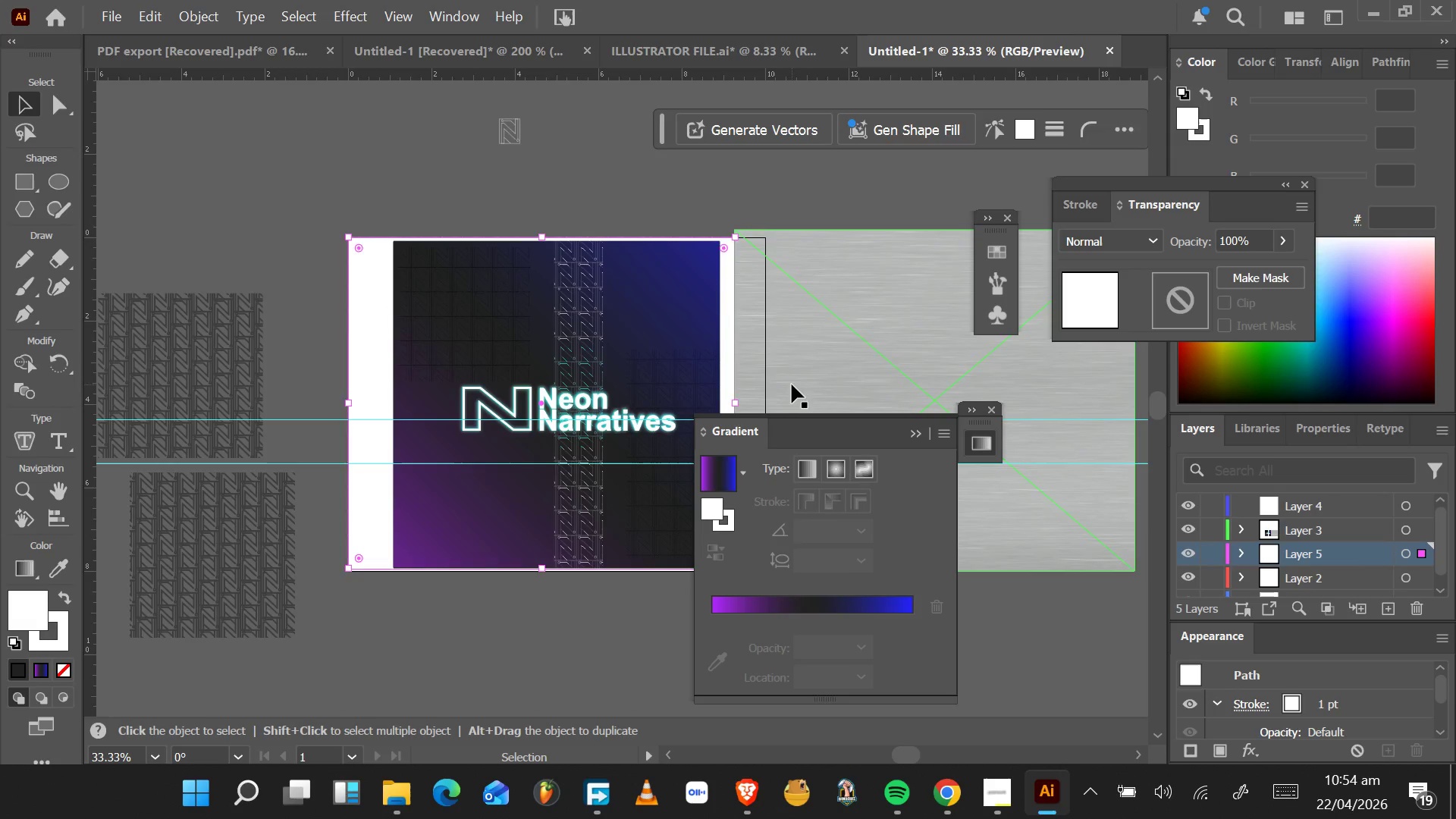 
left_click_drag(start_coordinate=[792, 384], to_coordinate=[945, 415])
 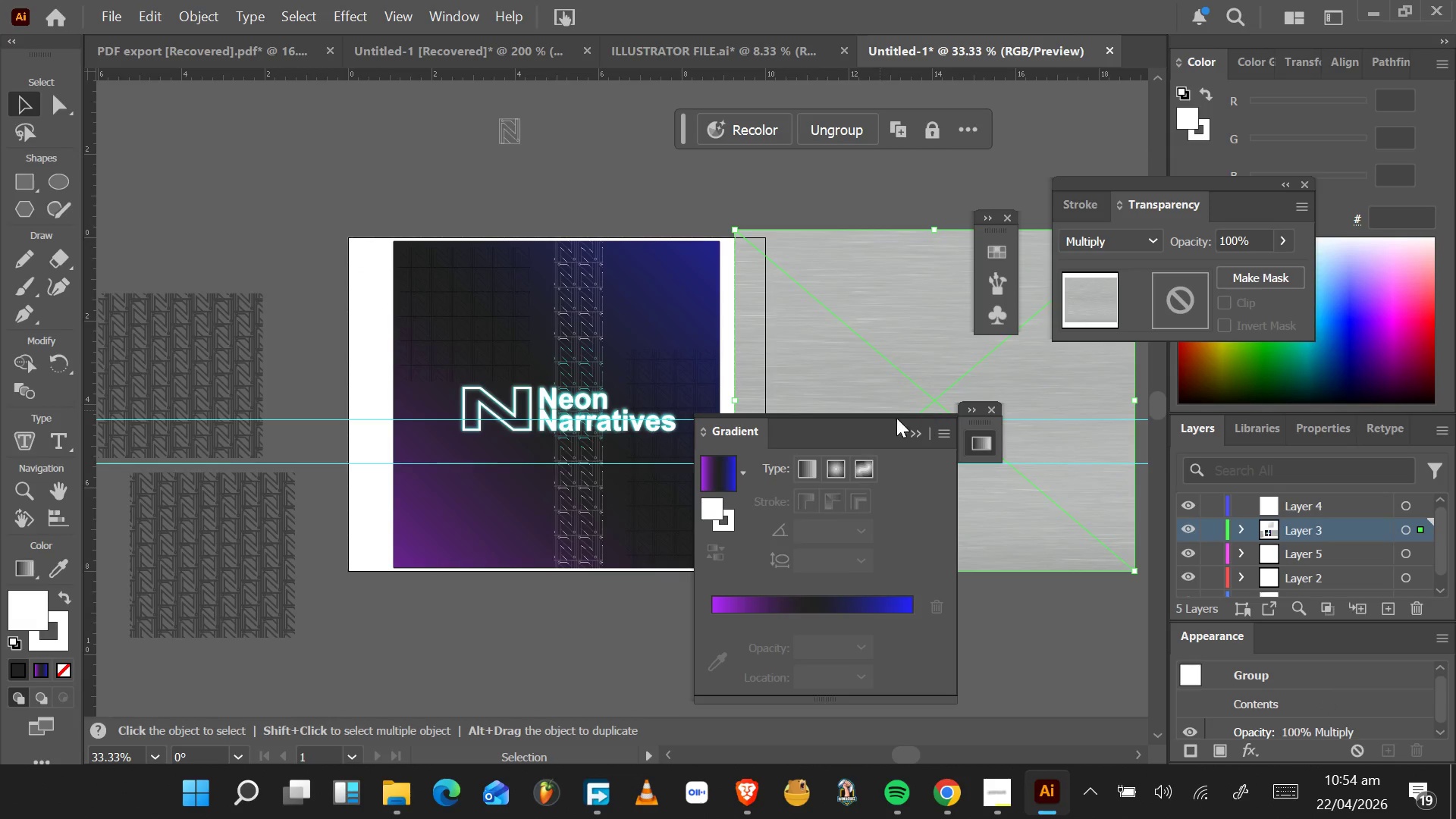 
mouse_move([846, 403])
 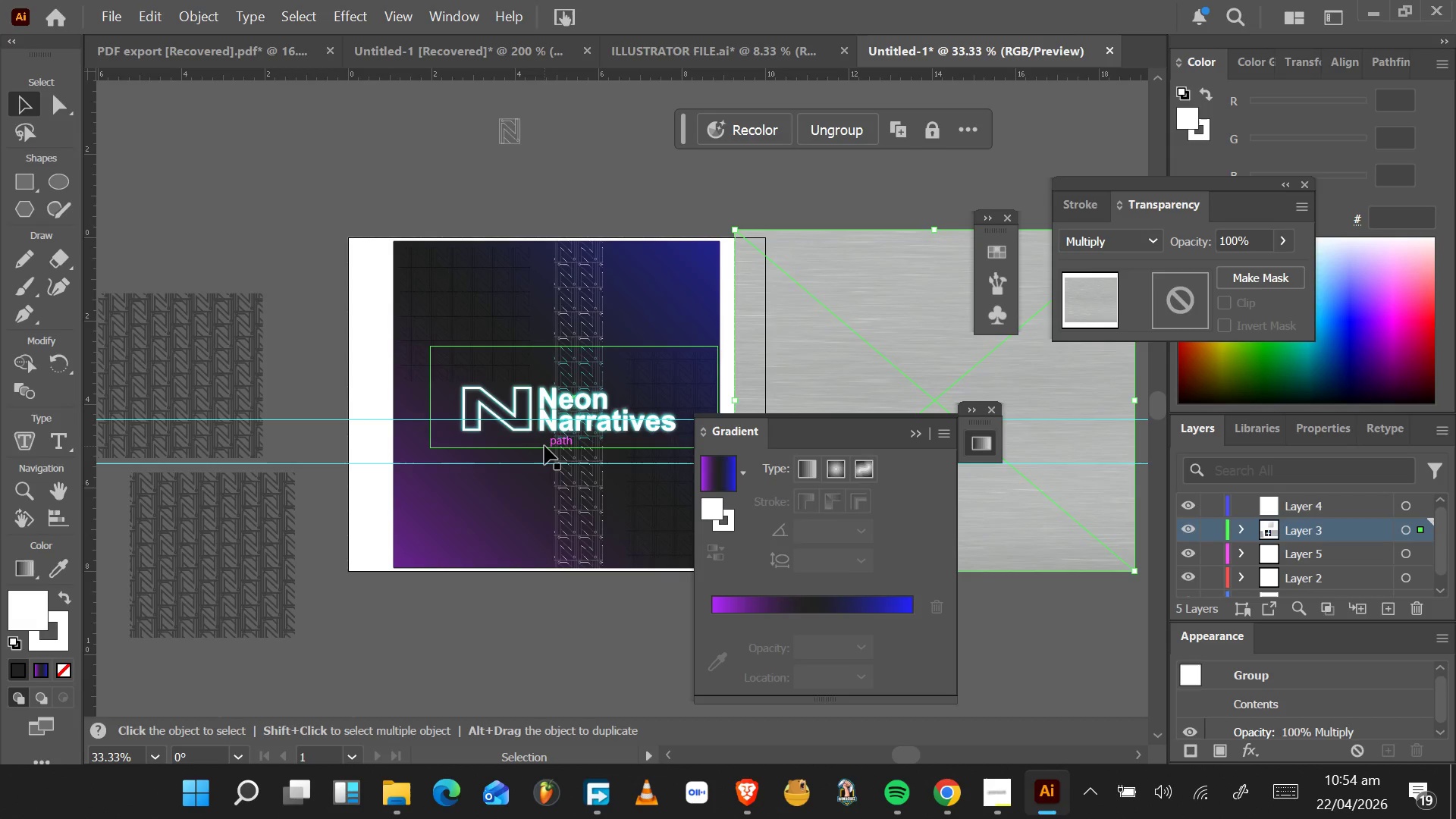 
hold_key(key=AltLeft, duration=0.5)
scroll: coordinate [545, 445], scroll_direction: up, amount: 4.0
 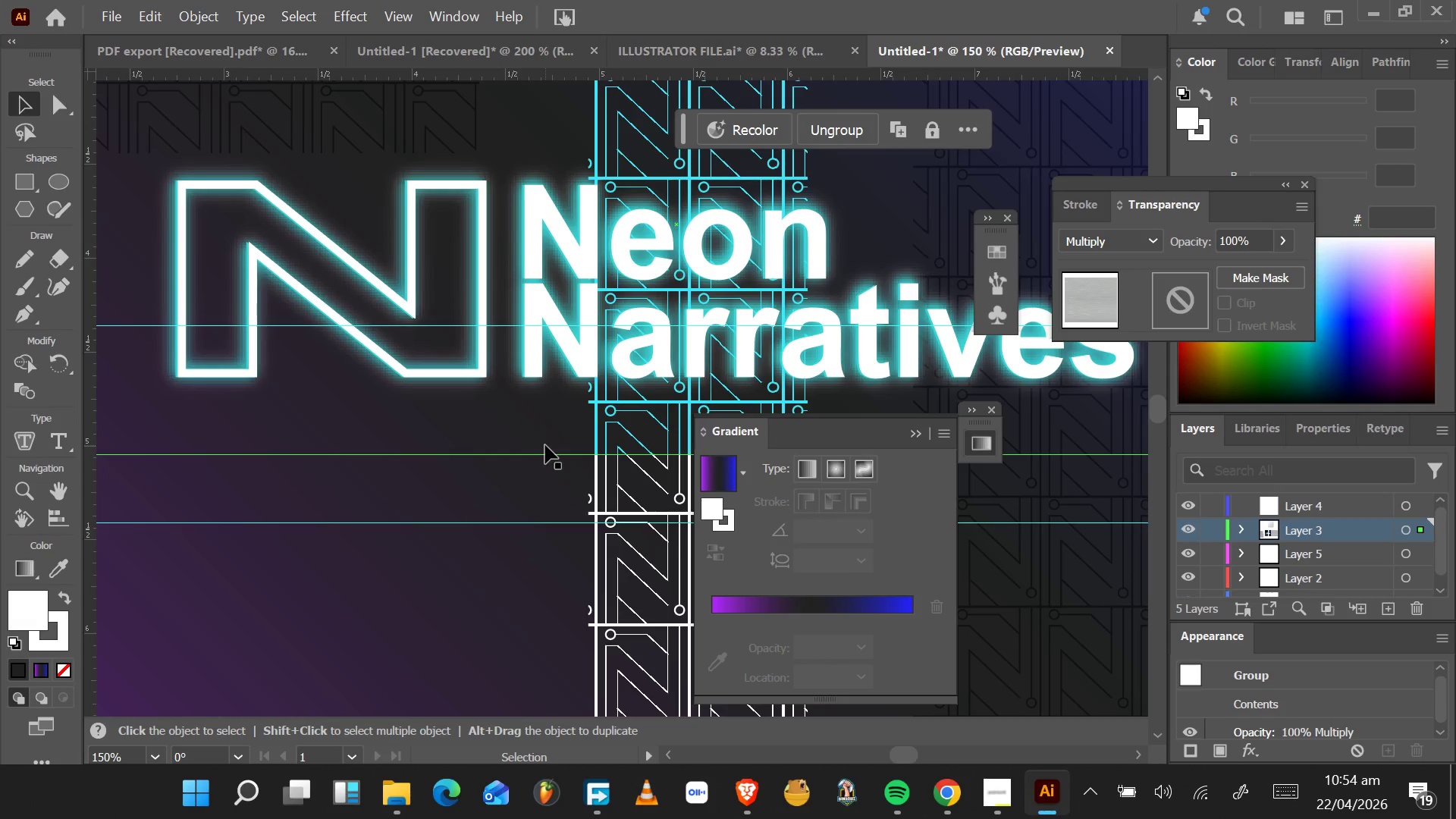 
hold_key(key=AltLeft, duration=0.45)
scroll: coordinate [546, 446], scroll_direction: down, amount: 3.0
 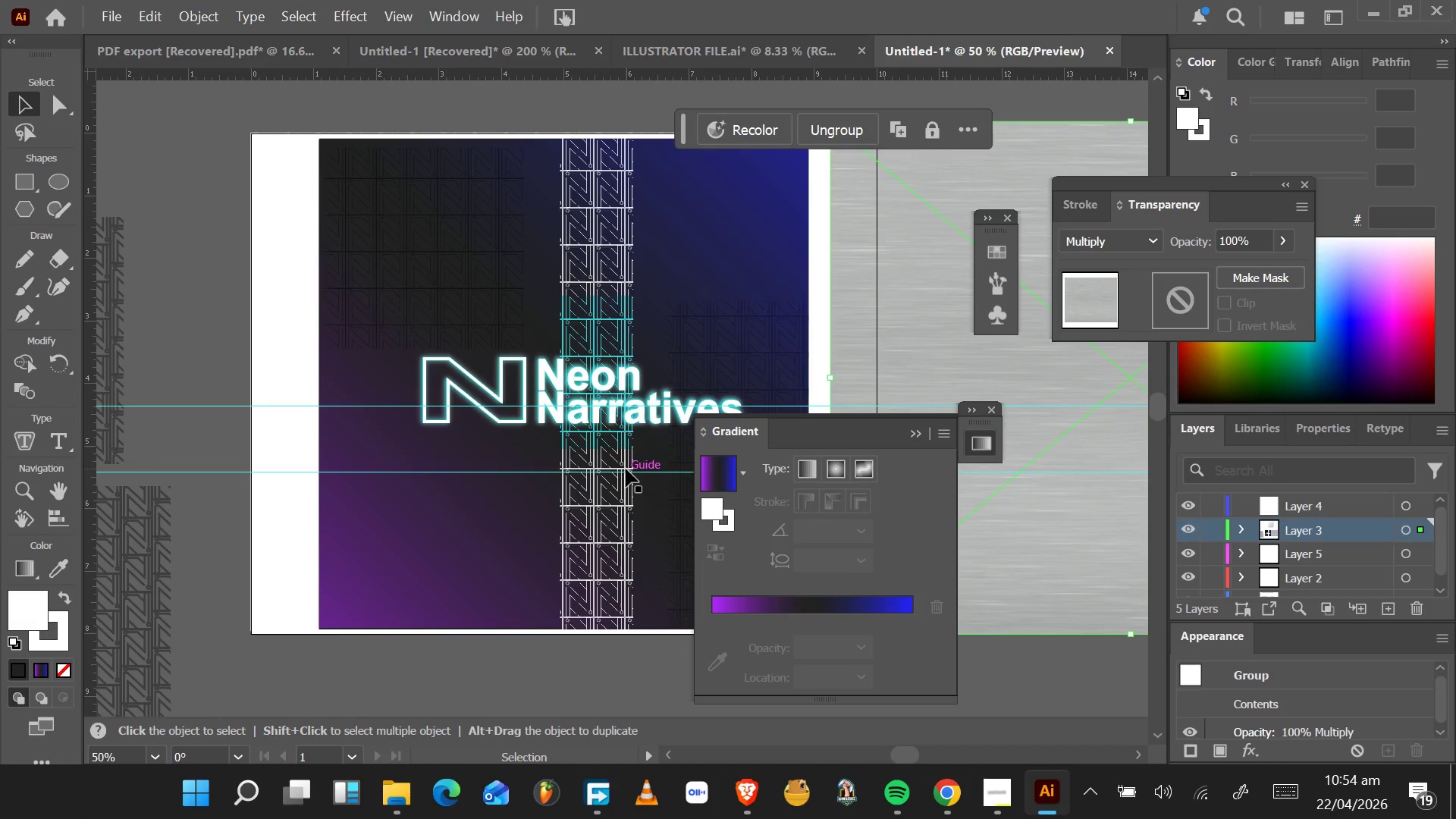 
wait(15.93)
 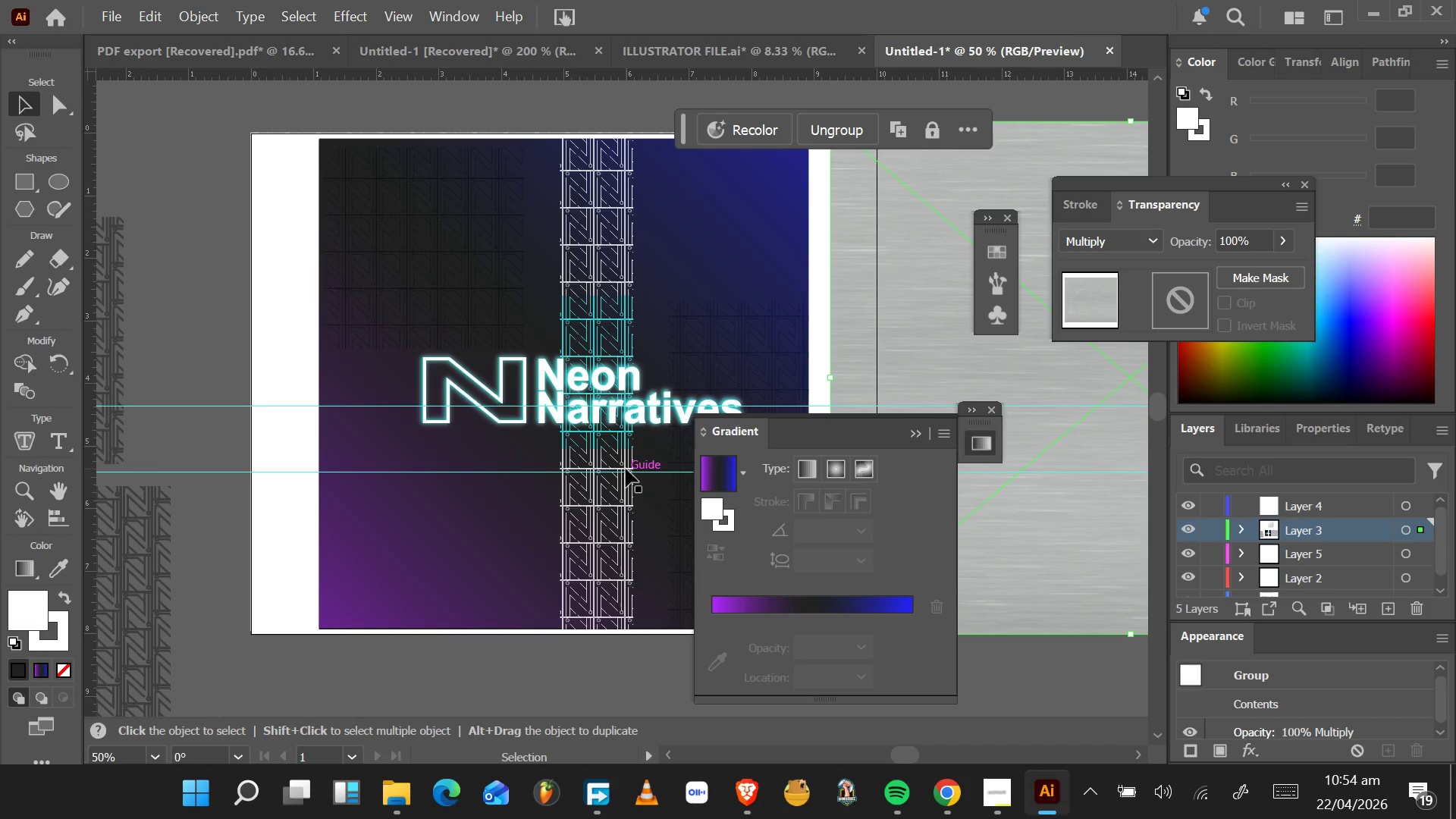 
left_click([911, 437])
 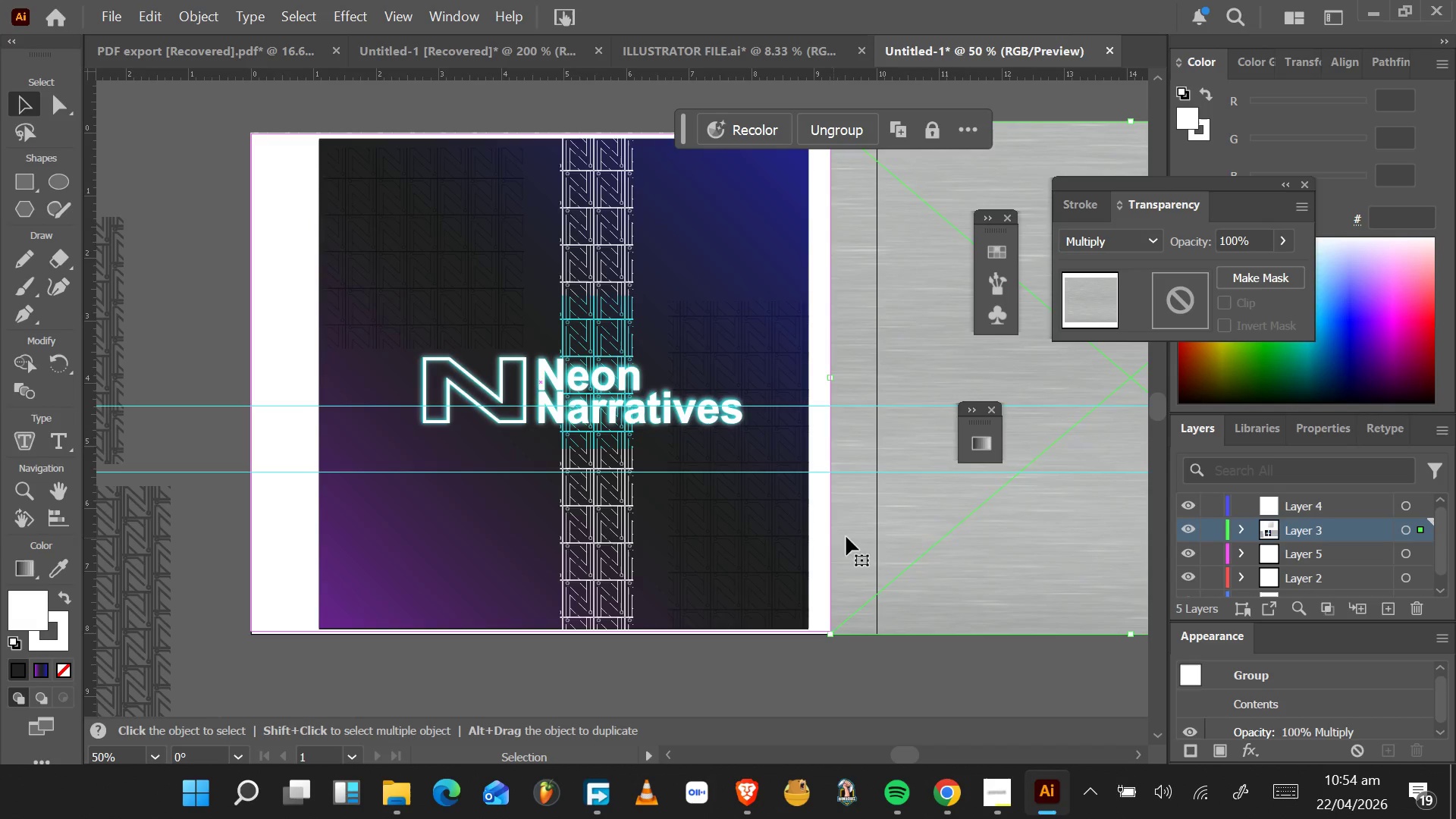 
left_click_drag(start_coordinate=[944, 555], to_coordinate=[1113, 562])
 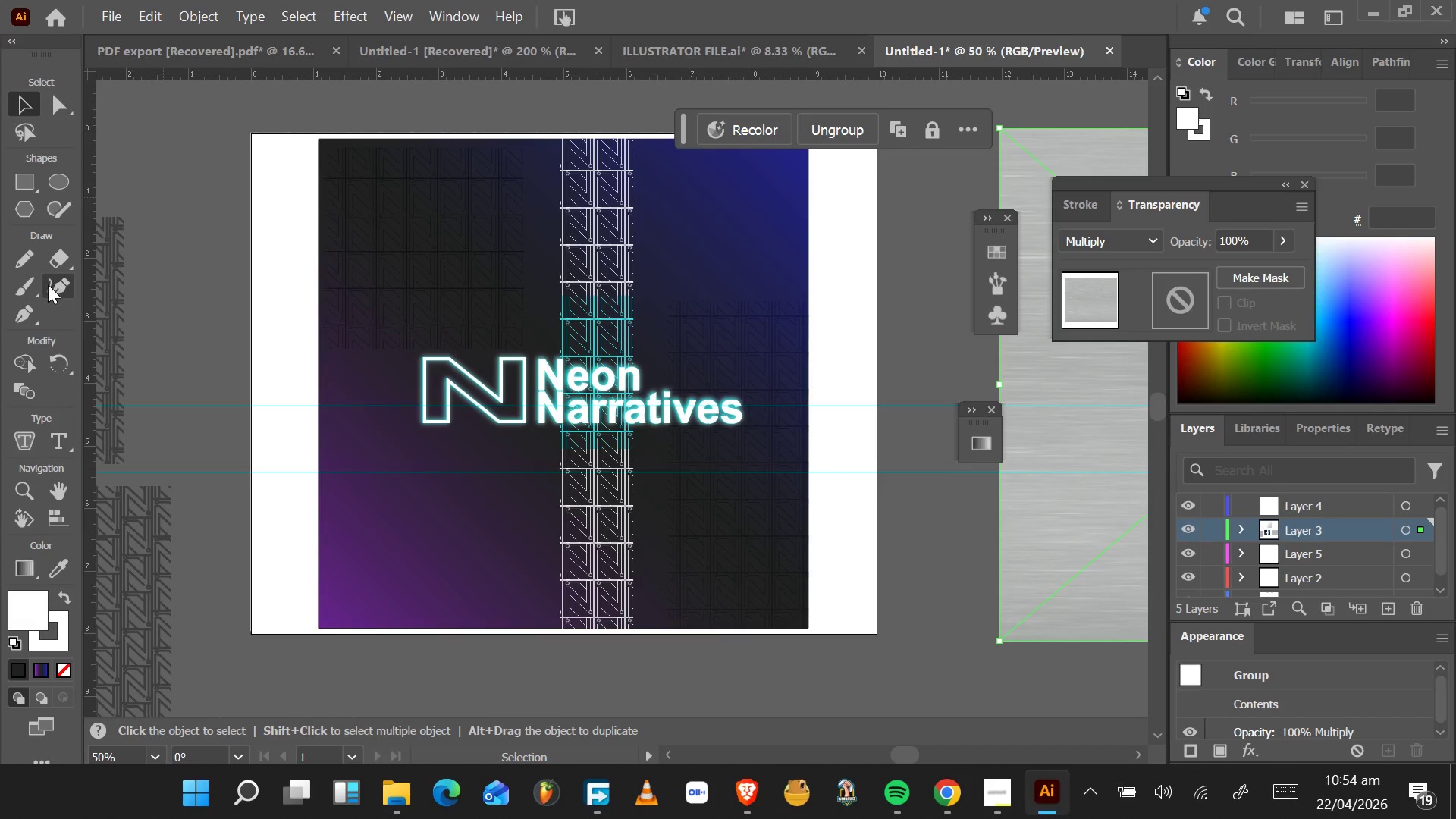 
left_click([20, 184])
 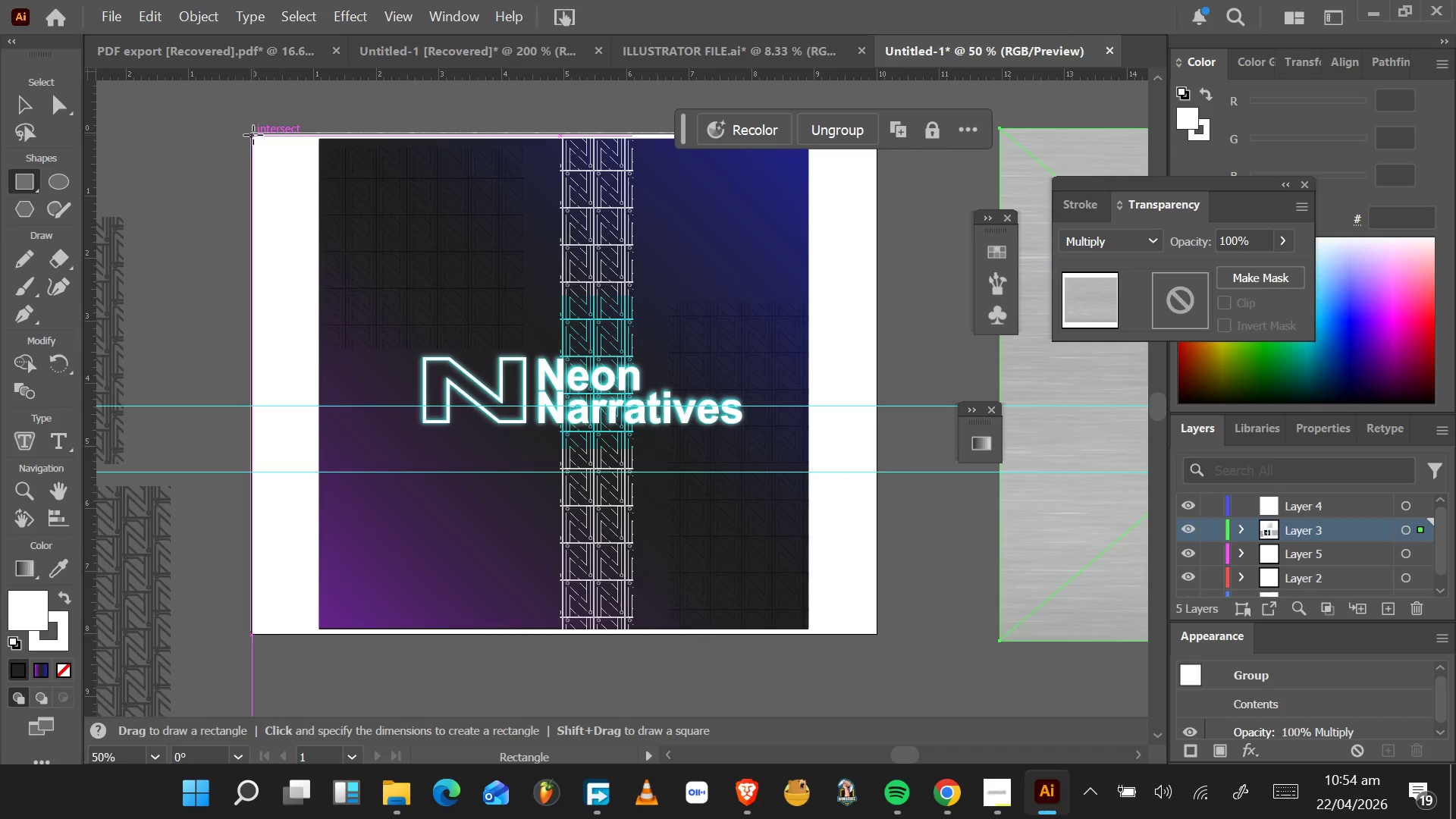 
left_click_drag(start_coordinate=[253, 133], to_coordinate=[878, 633])
 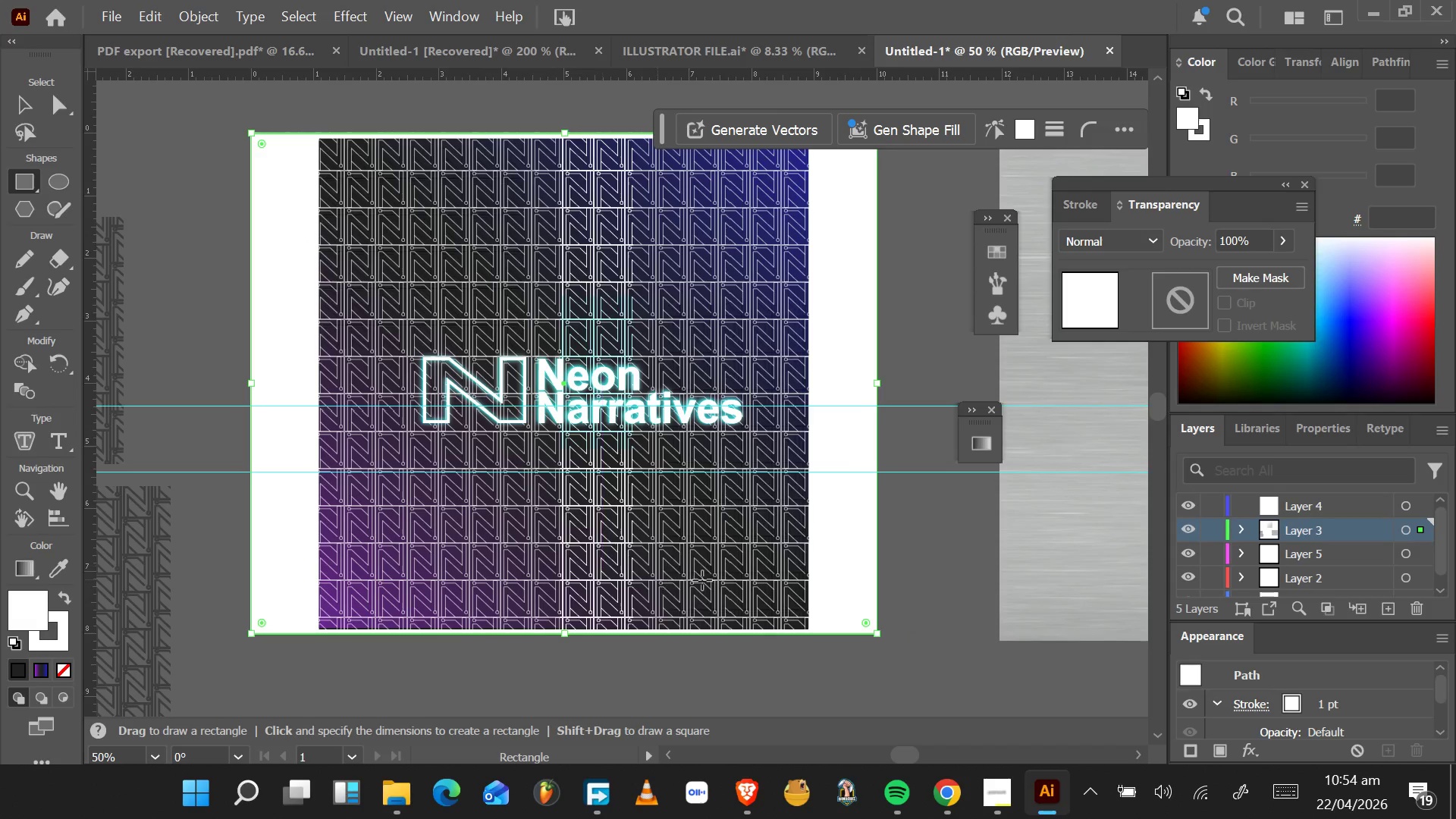 
key(Control+Z)
 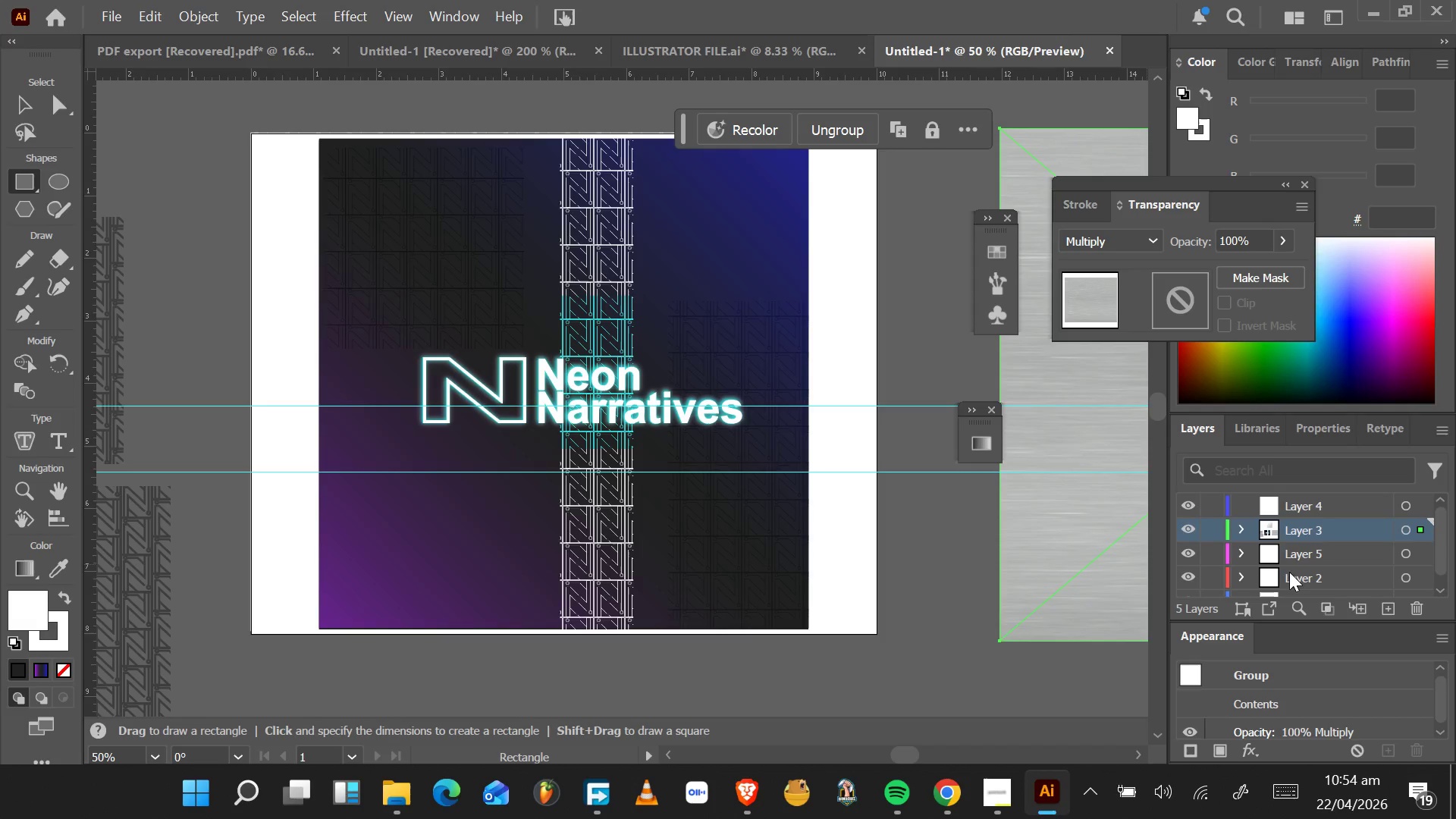 
left_click([1302, 576])
 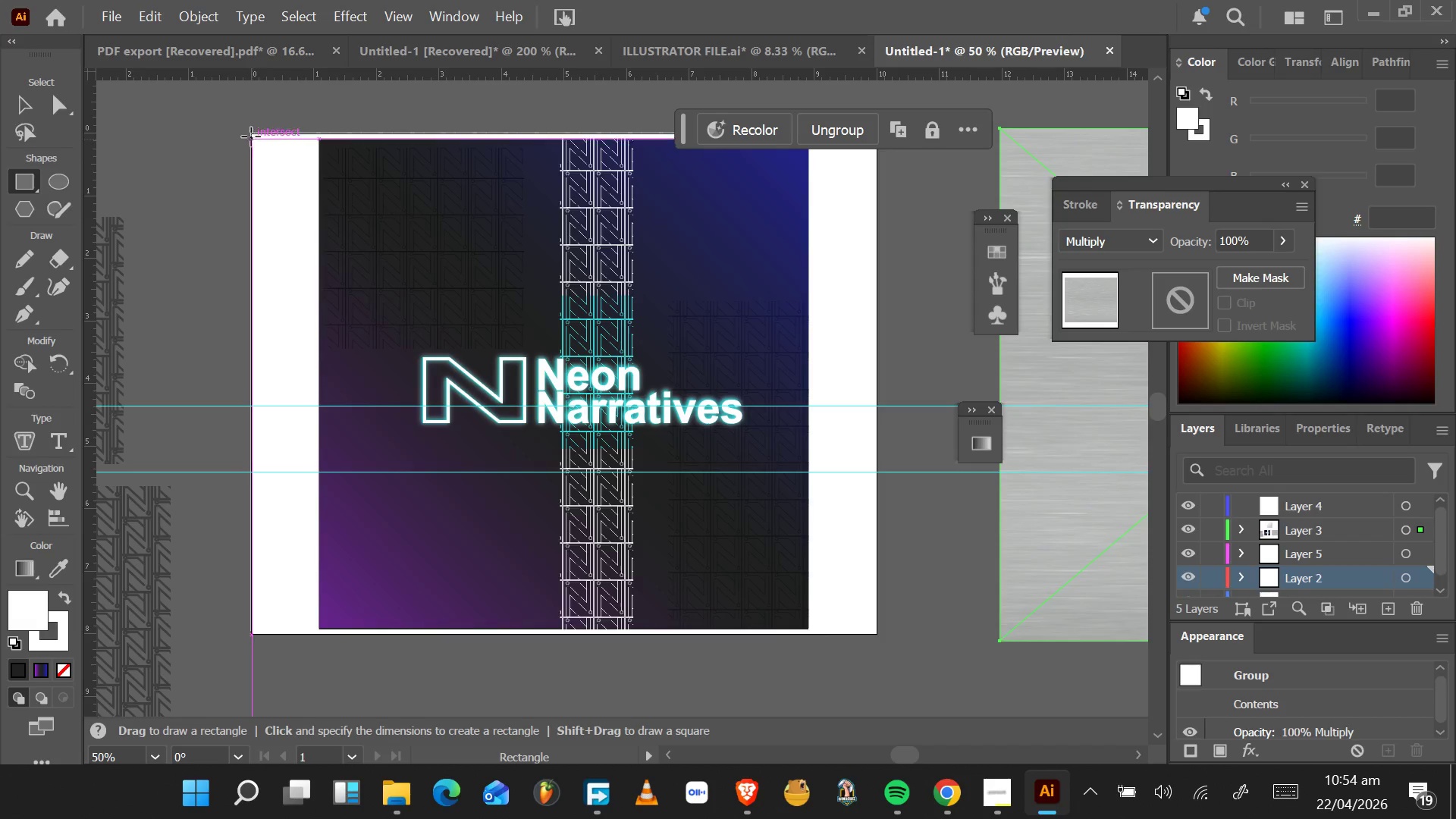 
left_click_drag(start_coordinate=[250, 134], to_coordinate=[876, 635])
 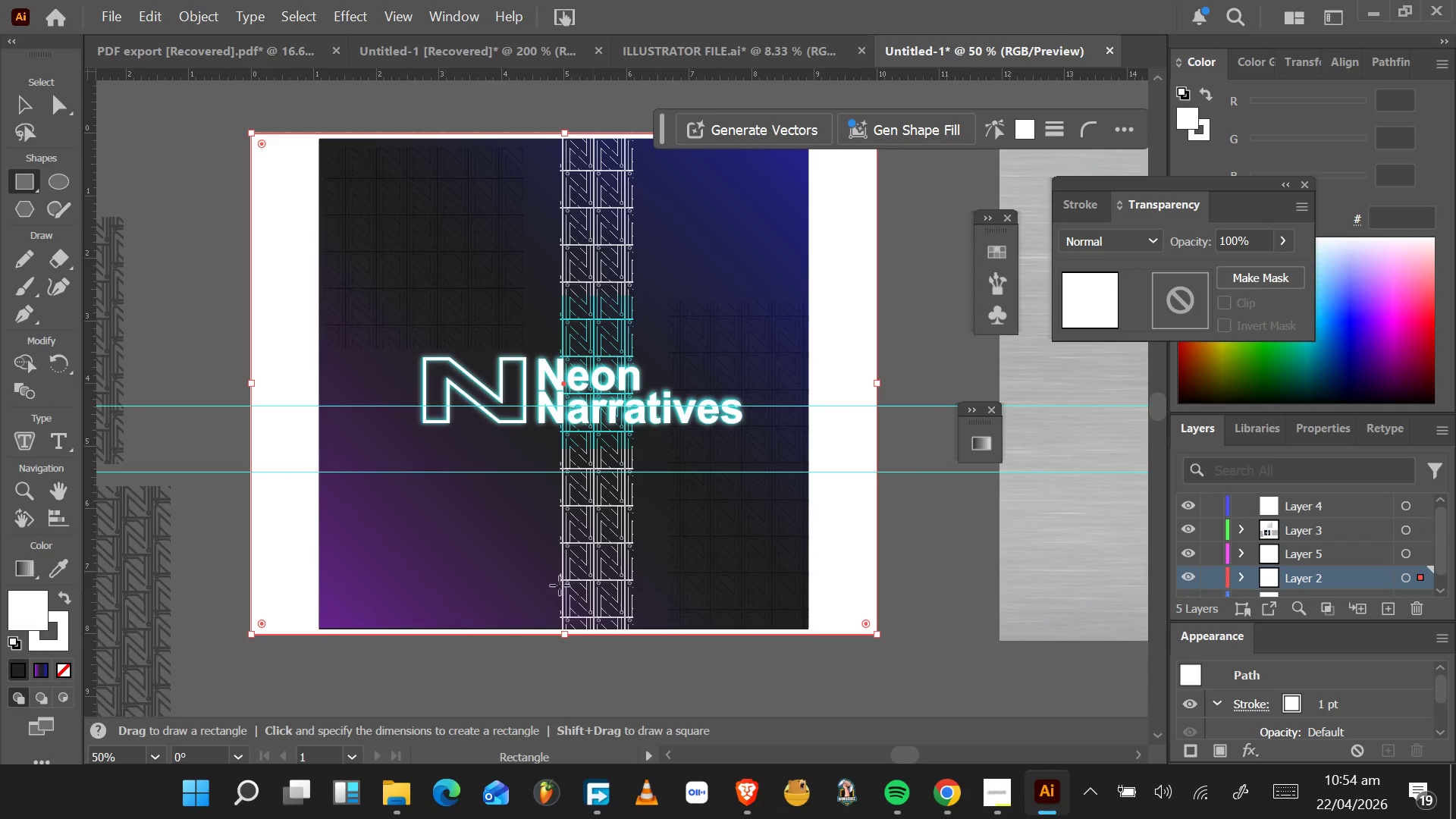 
hold_key(key=ControlLeft, duration=1.5)
 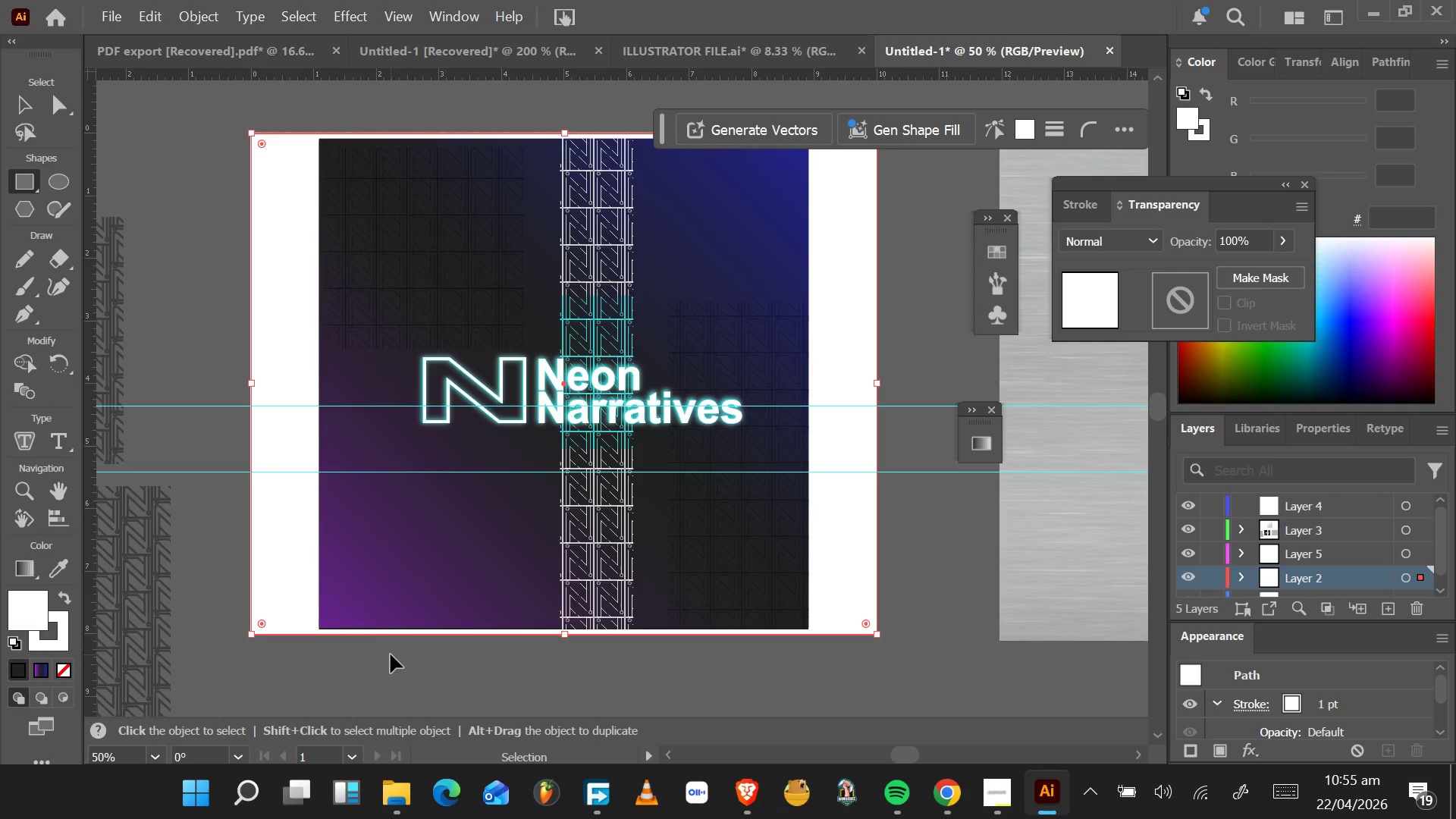 
key(Control+C)
 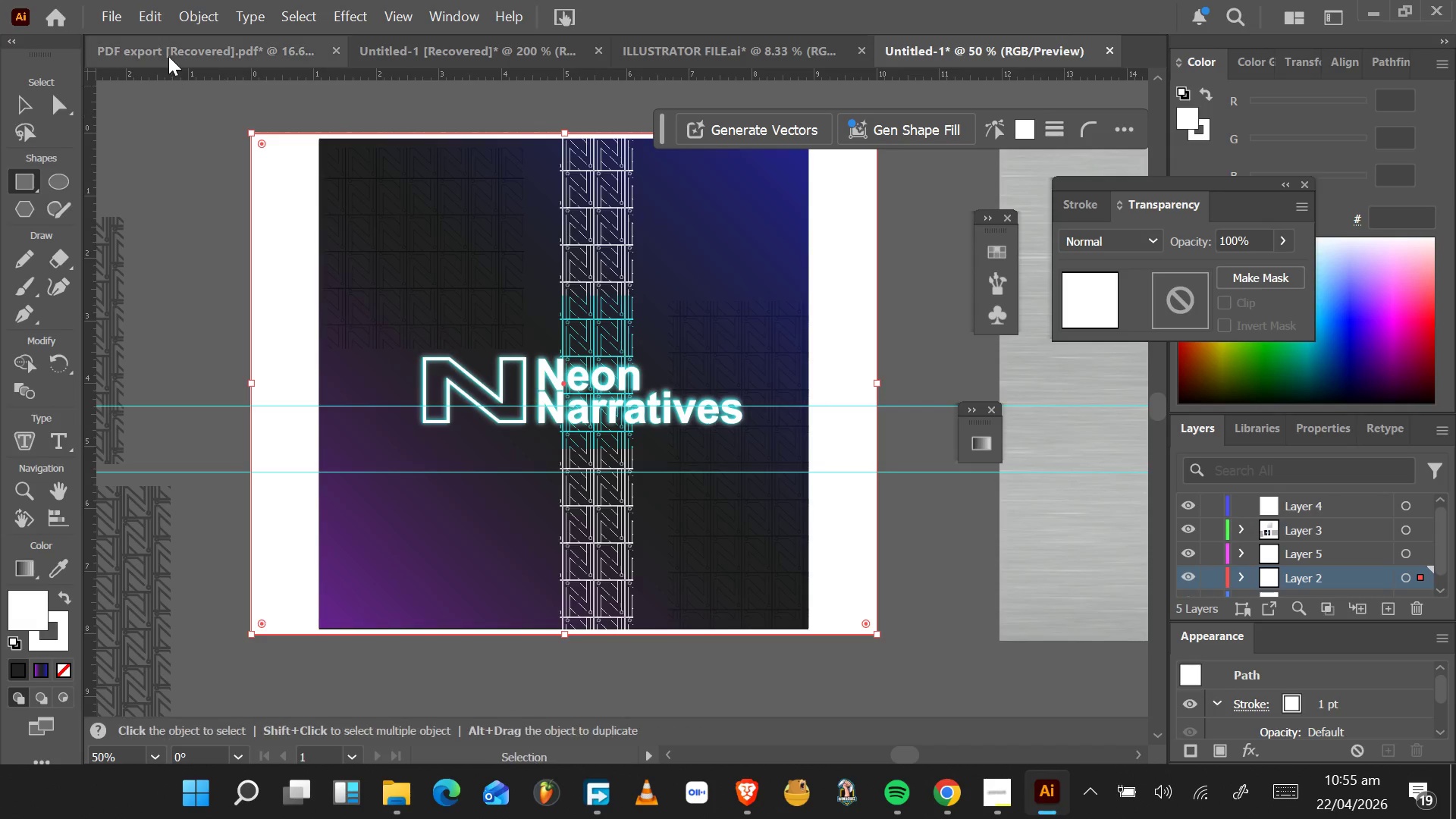 
left_click([159, 27])
 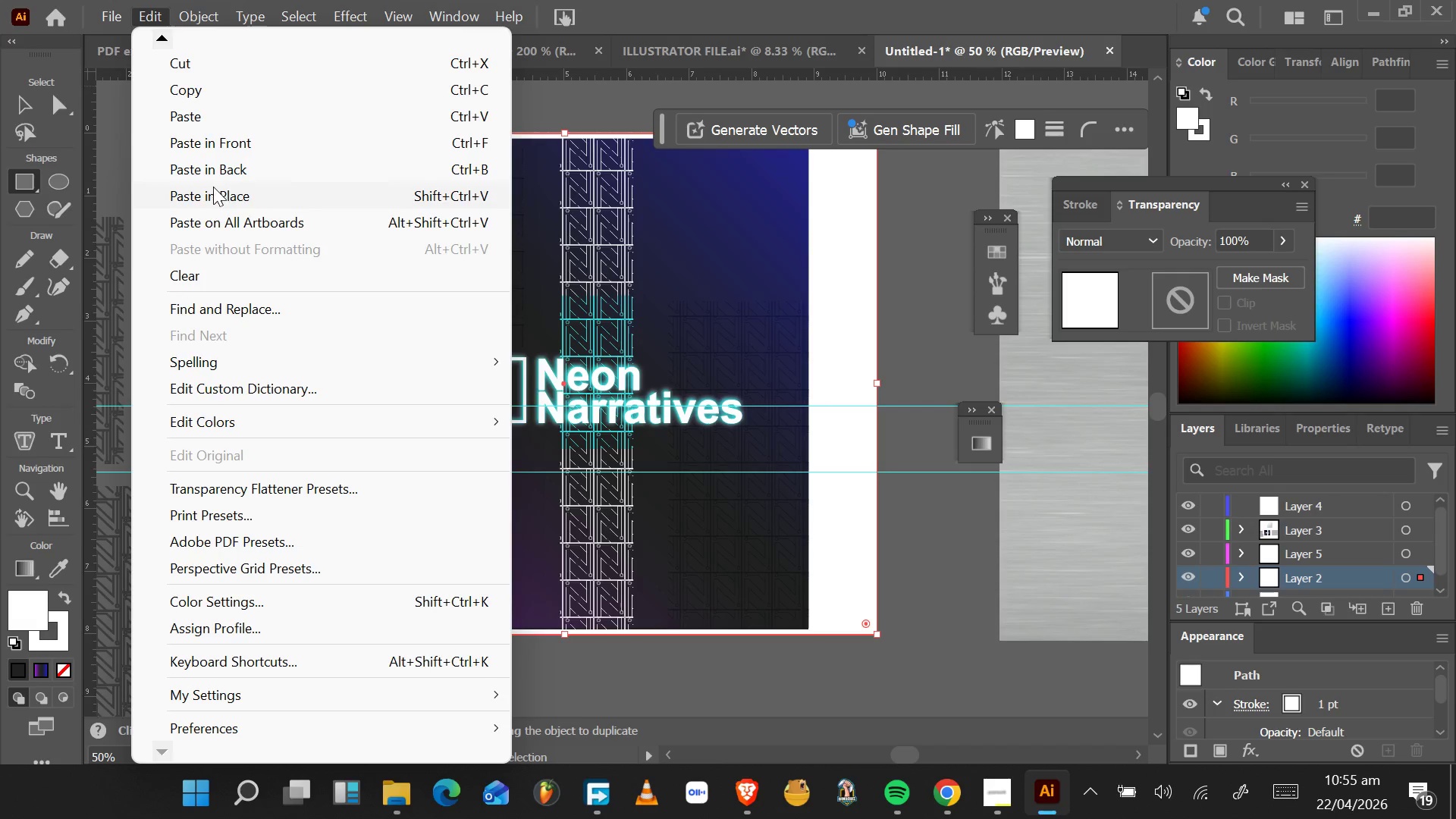 
left_click([212, 192])
 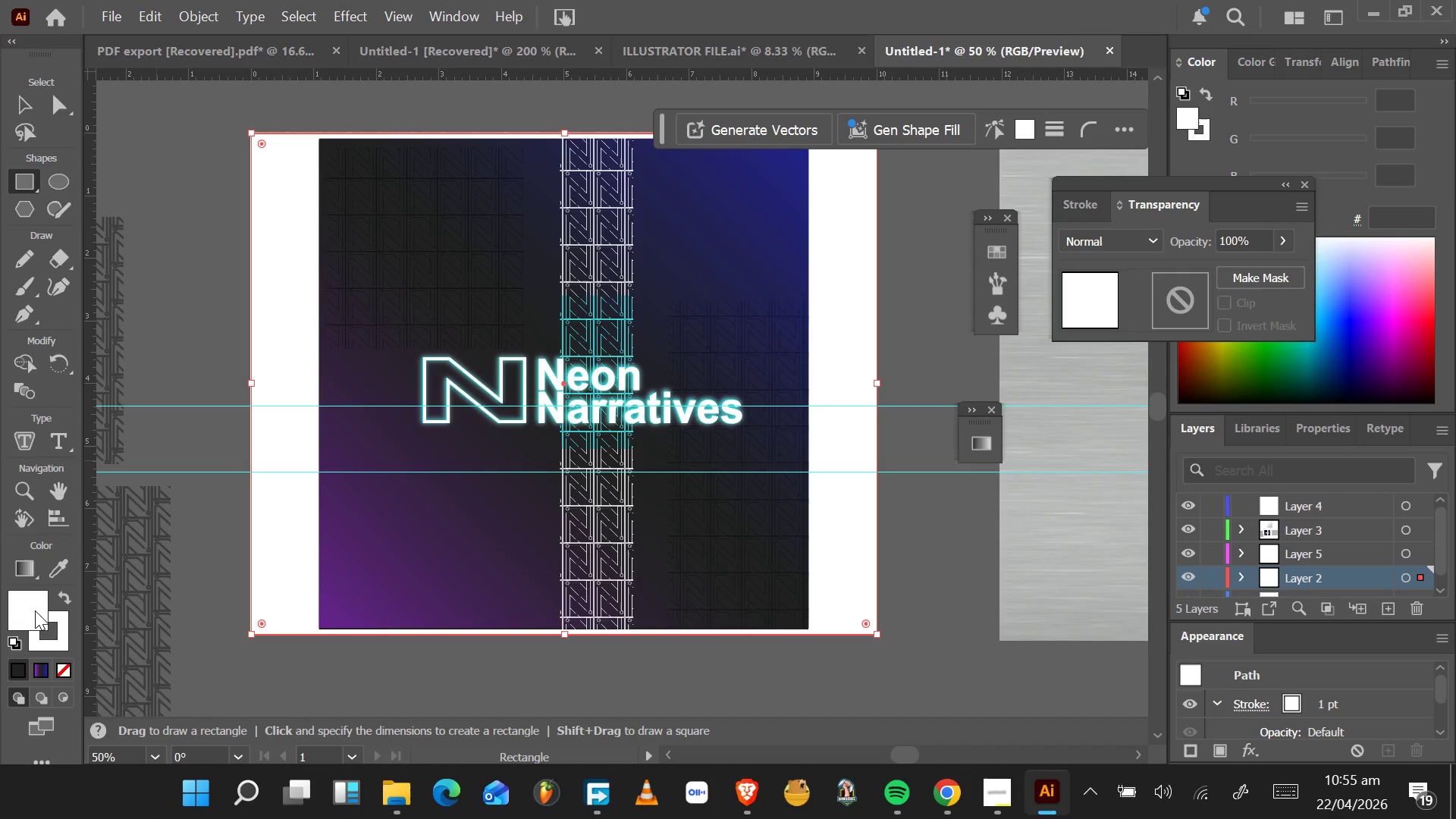 
double_click([35, 610])
 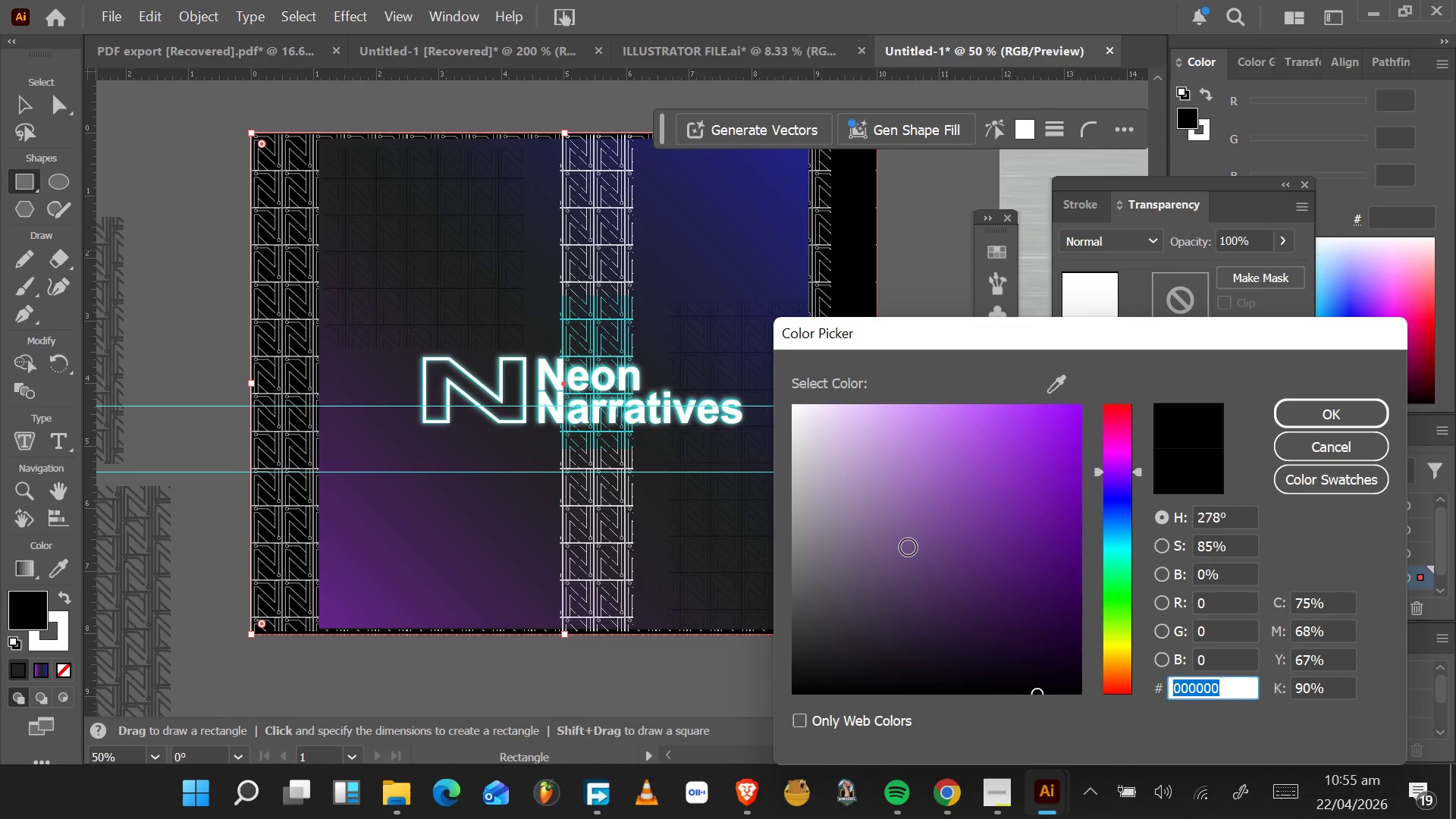 
left_click_drag(start_coordinate=[908, 548], to_coordinate=[783, 643])
 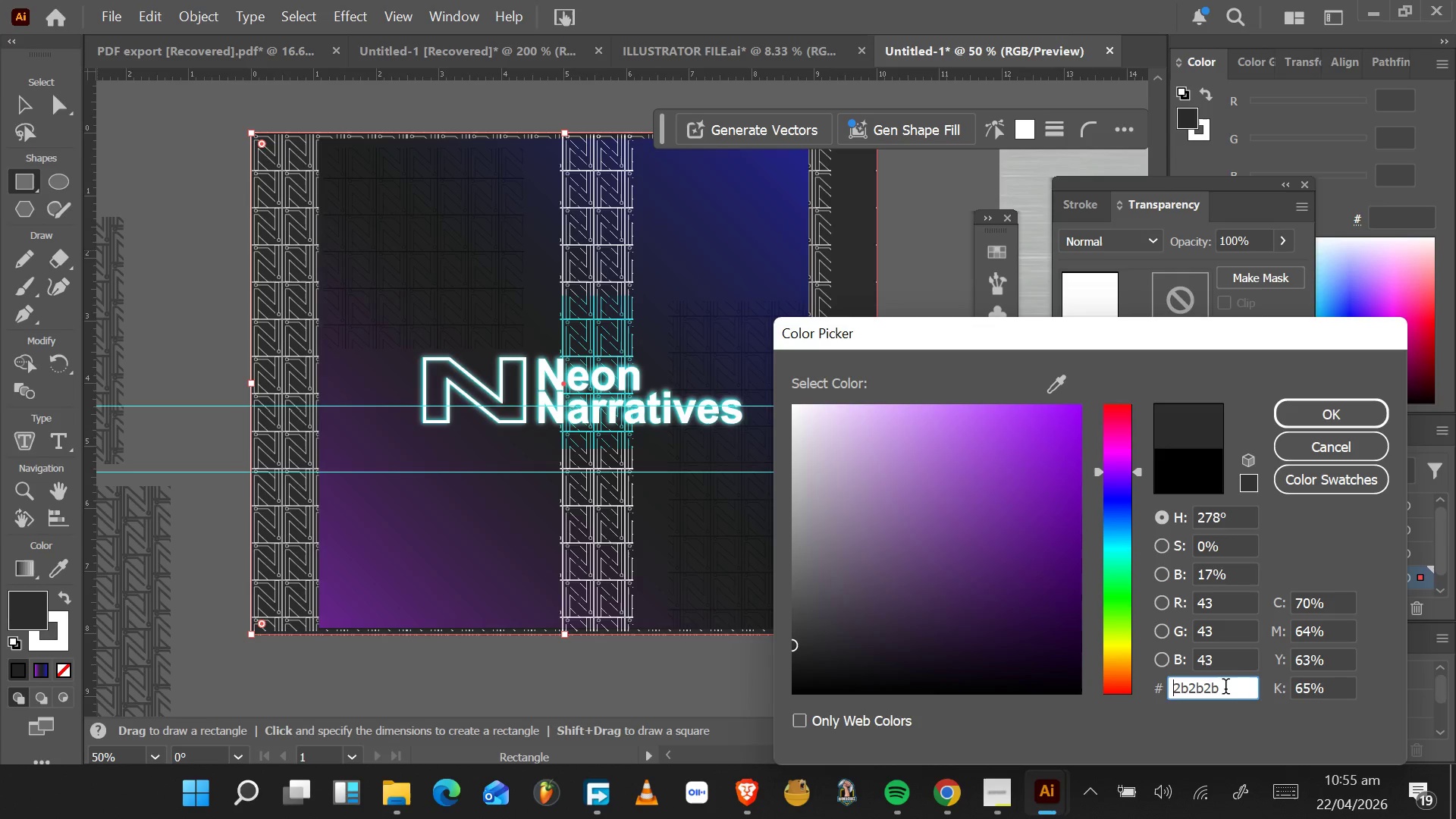 
left_click_drag(start_coordinate=[1235, 692], to_coordinate=[1134, 677])
 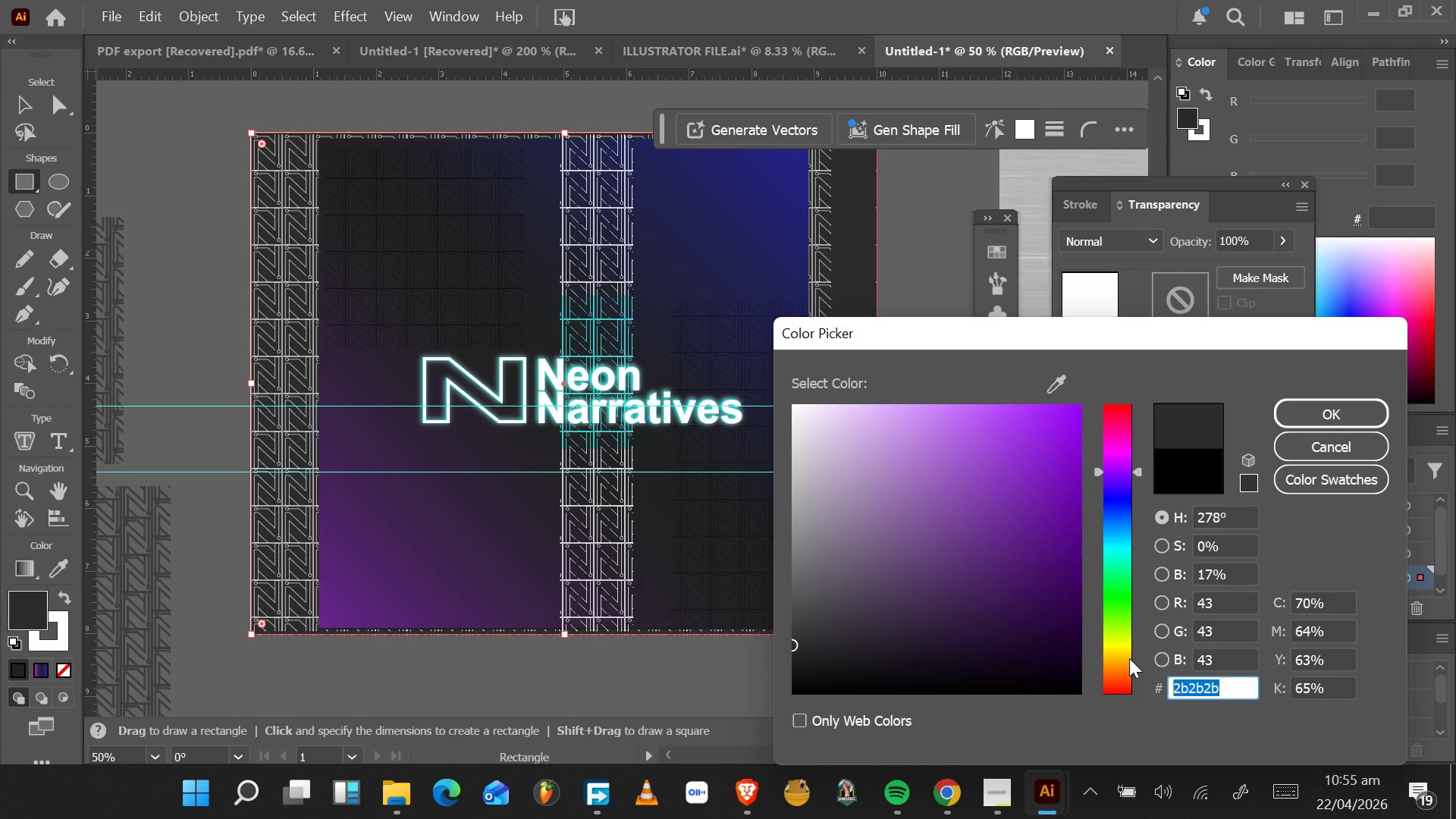 
type(212121)
 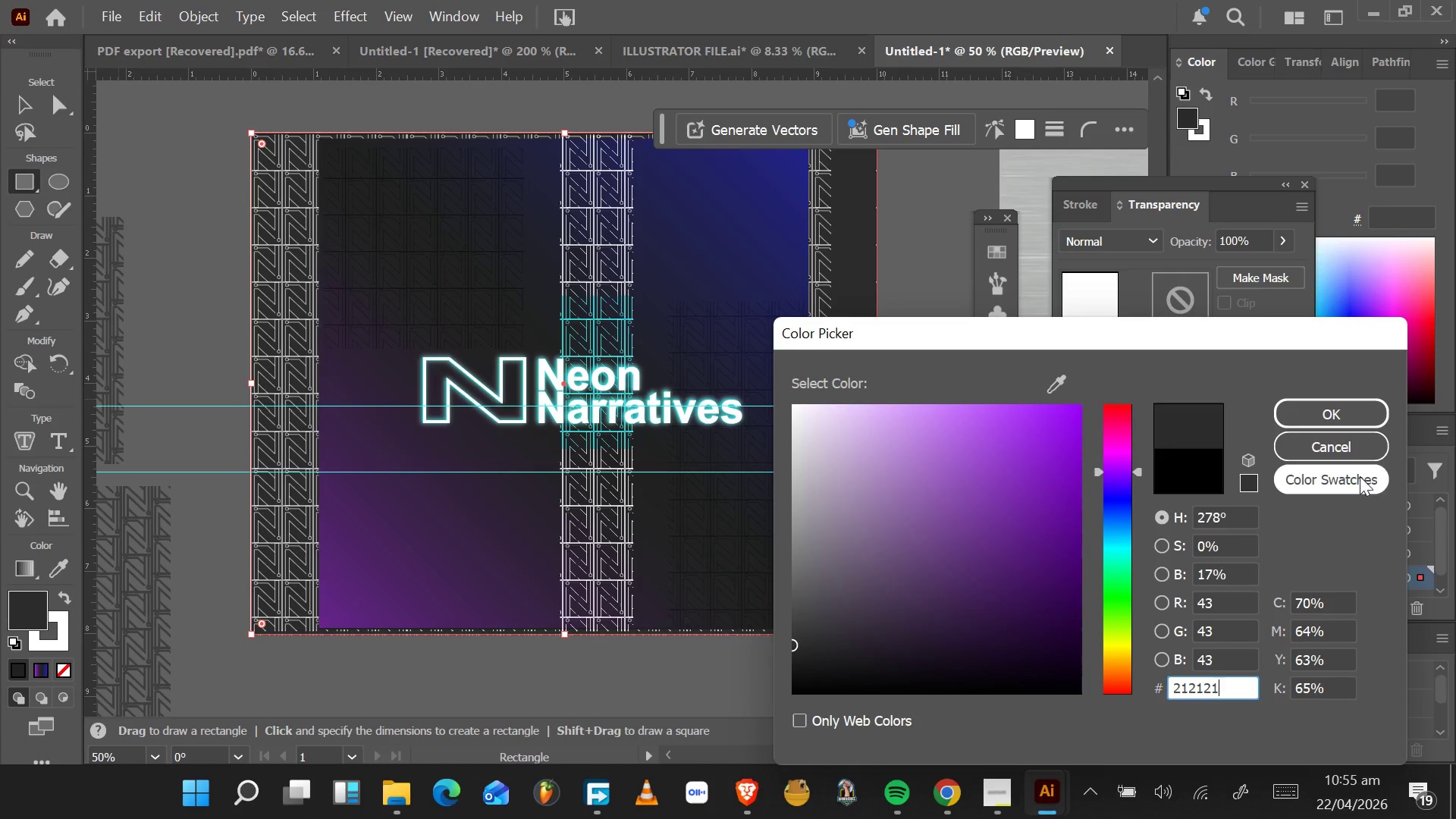 
left_click([1354, 410])
 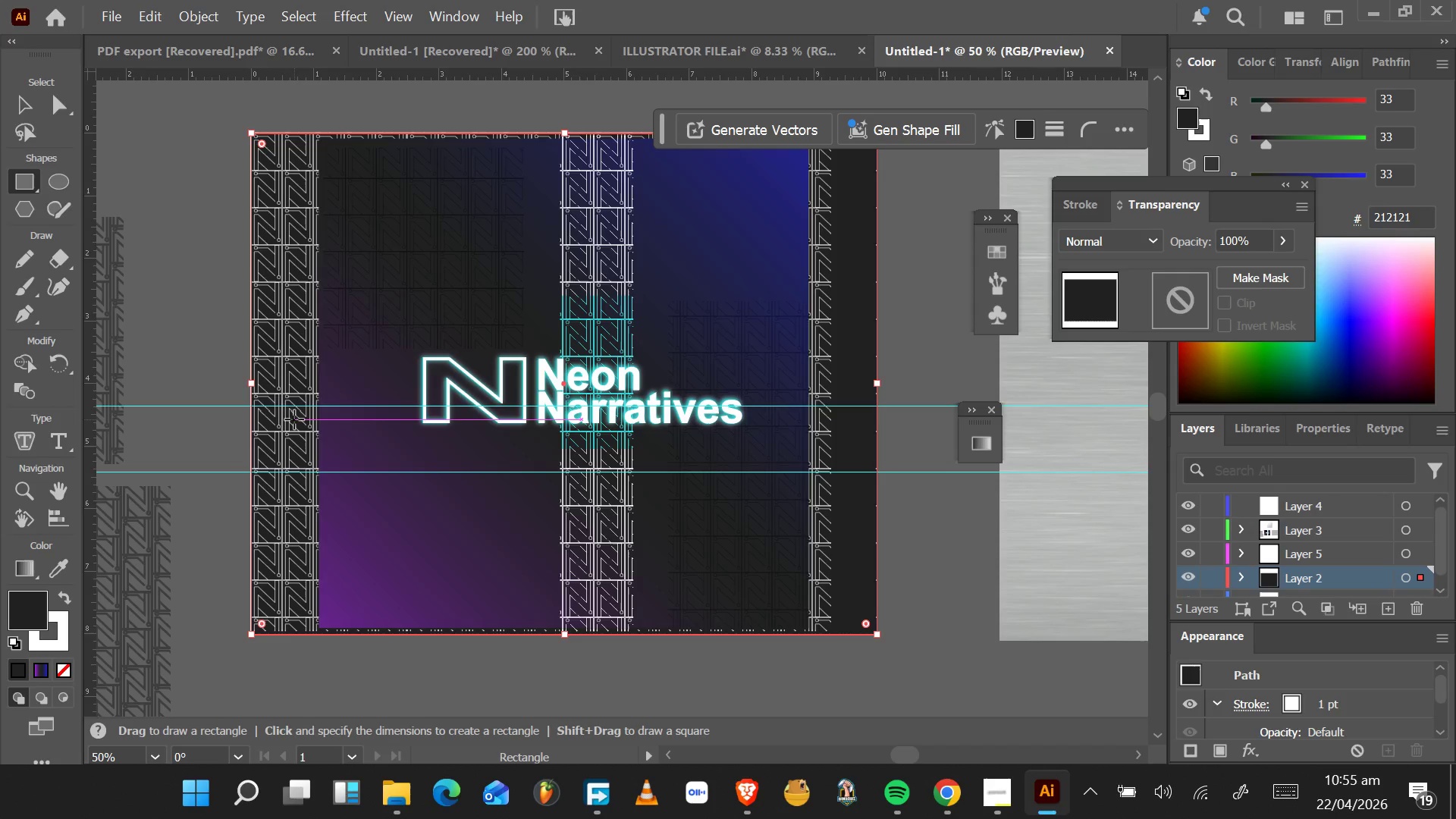 
wait(9.78)
 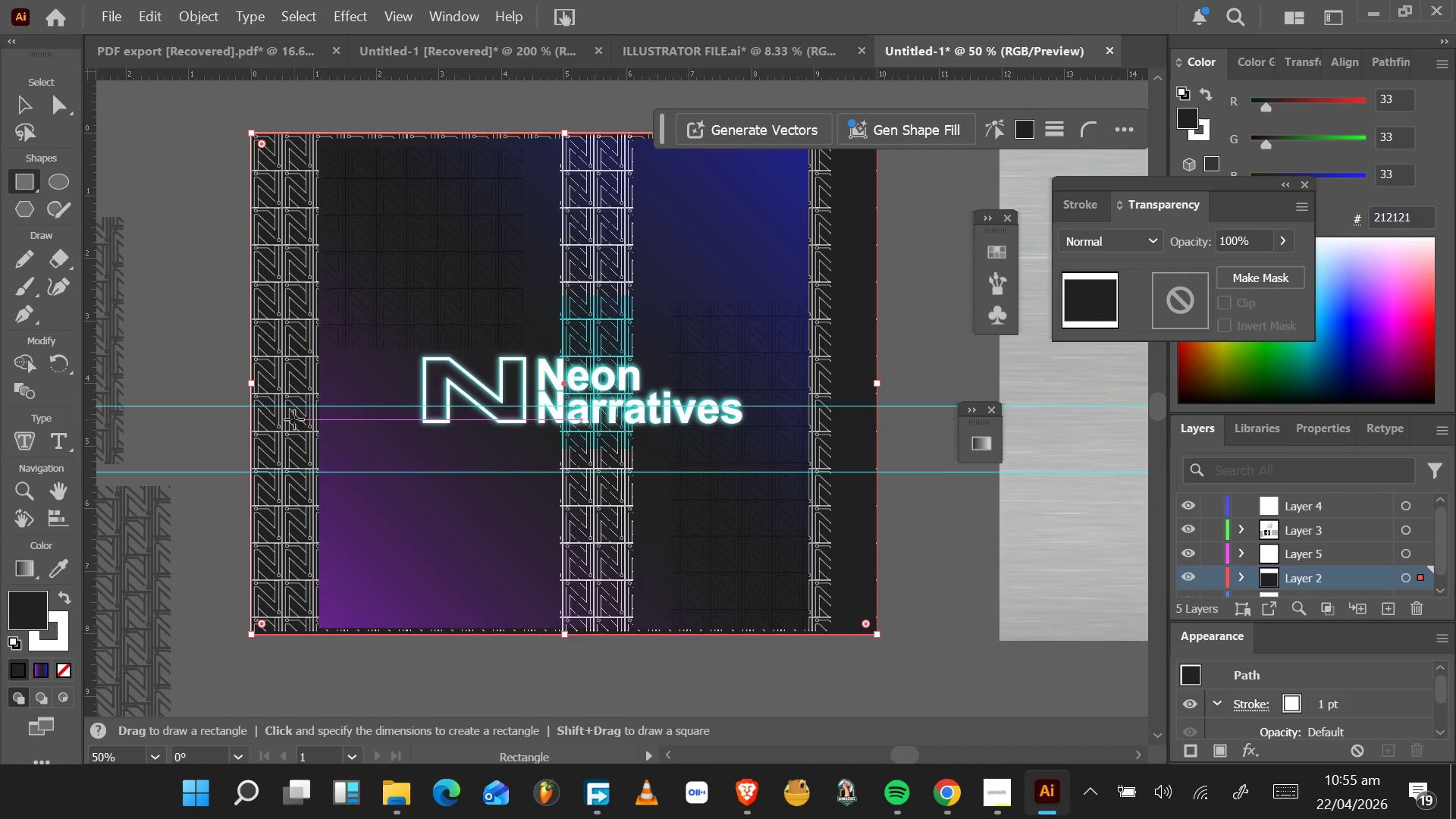 
left_click([30, 108])
 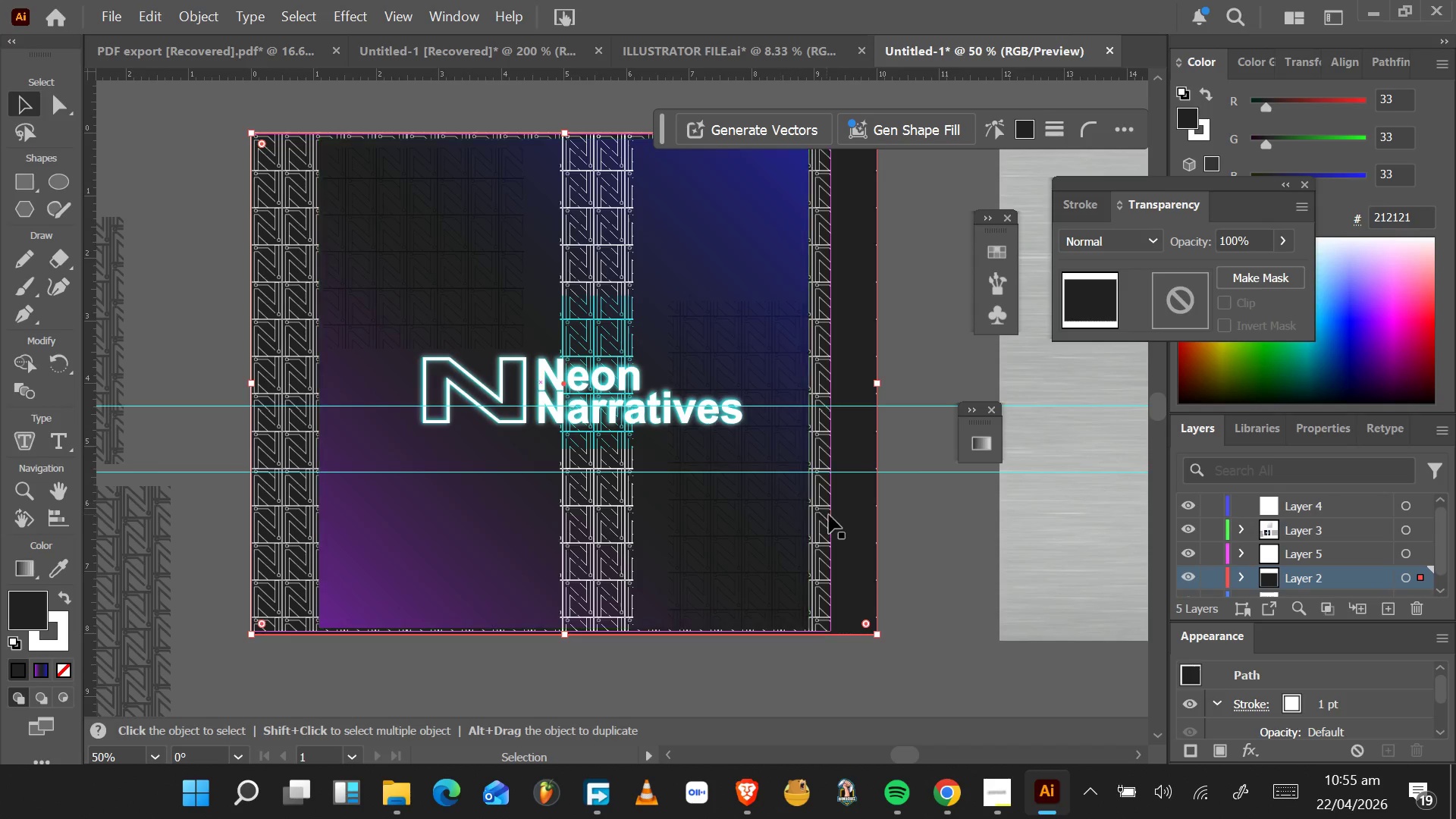 
left_click([830, 515])
 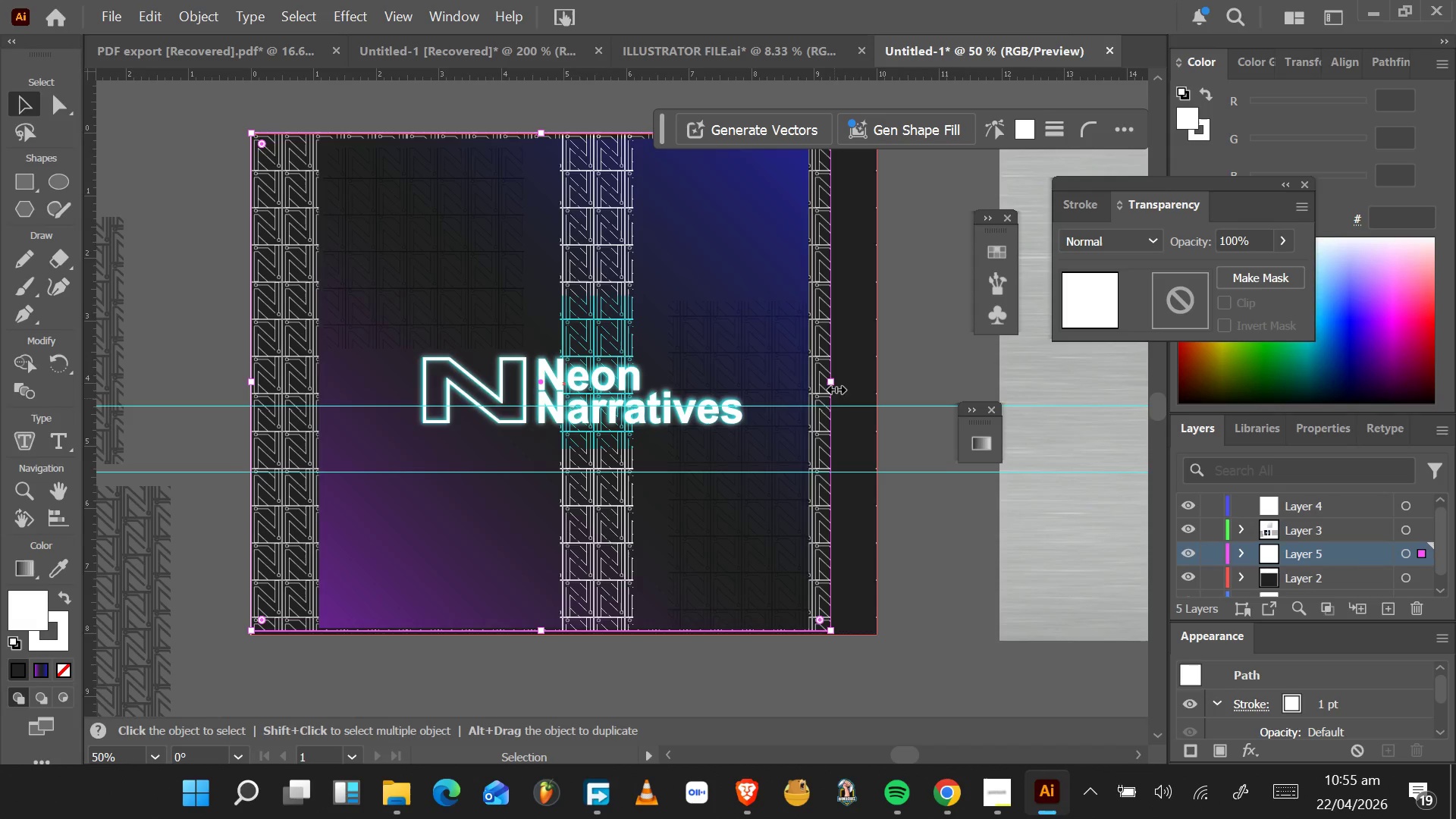 
left_click_drag(start_coordinate=[833, 384], to_coordinate=[875, 382])
 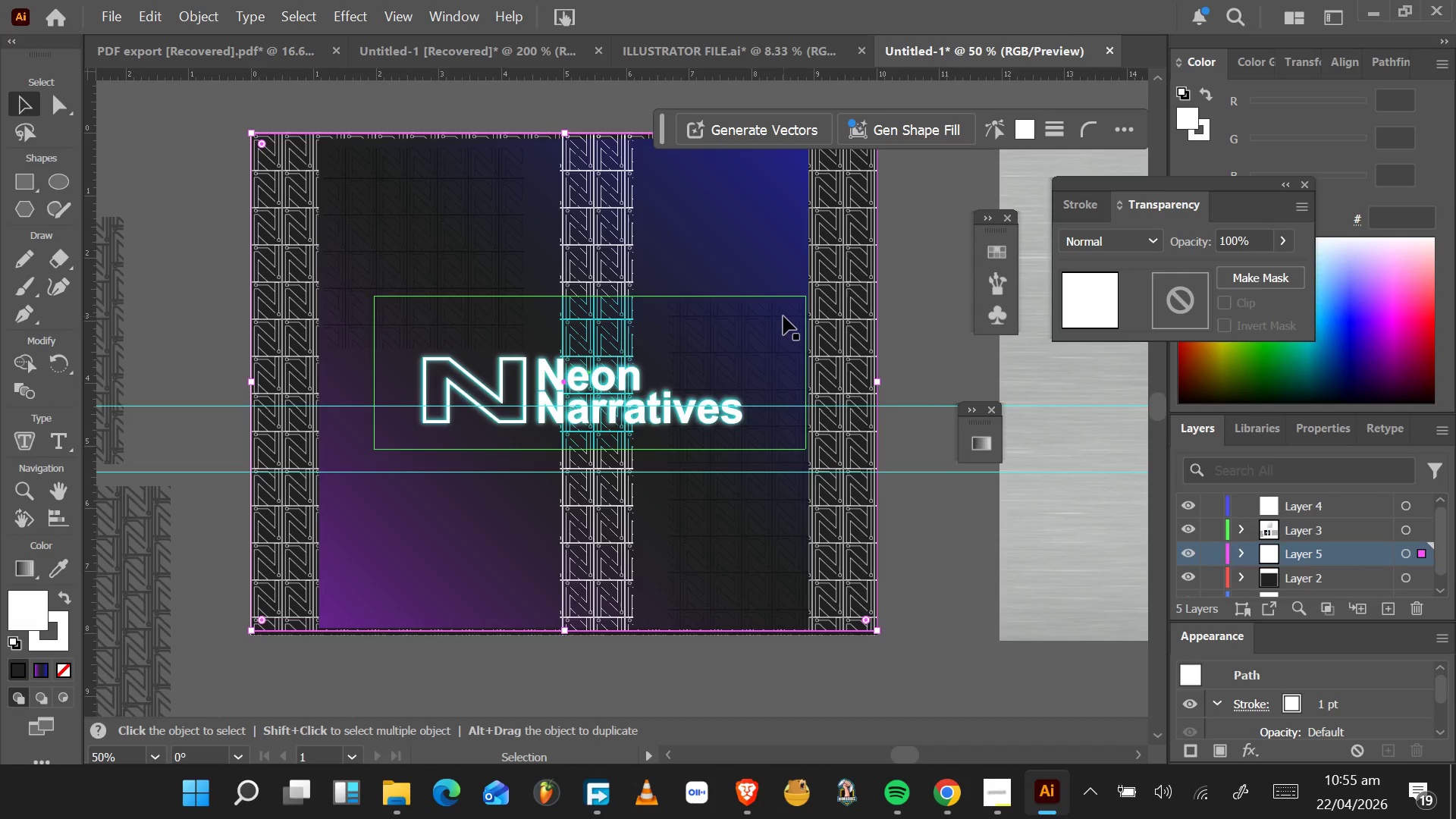 
wait(8.33)
 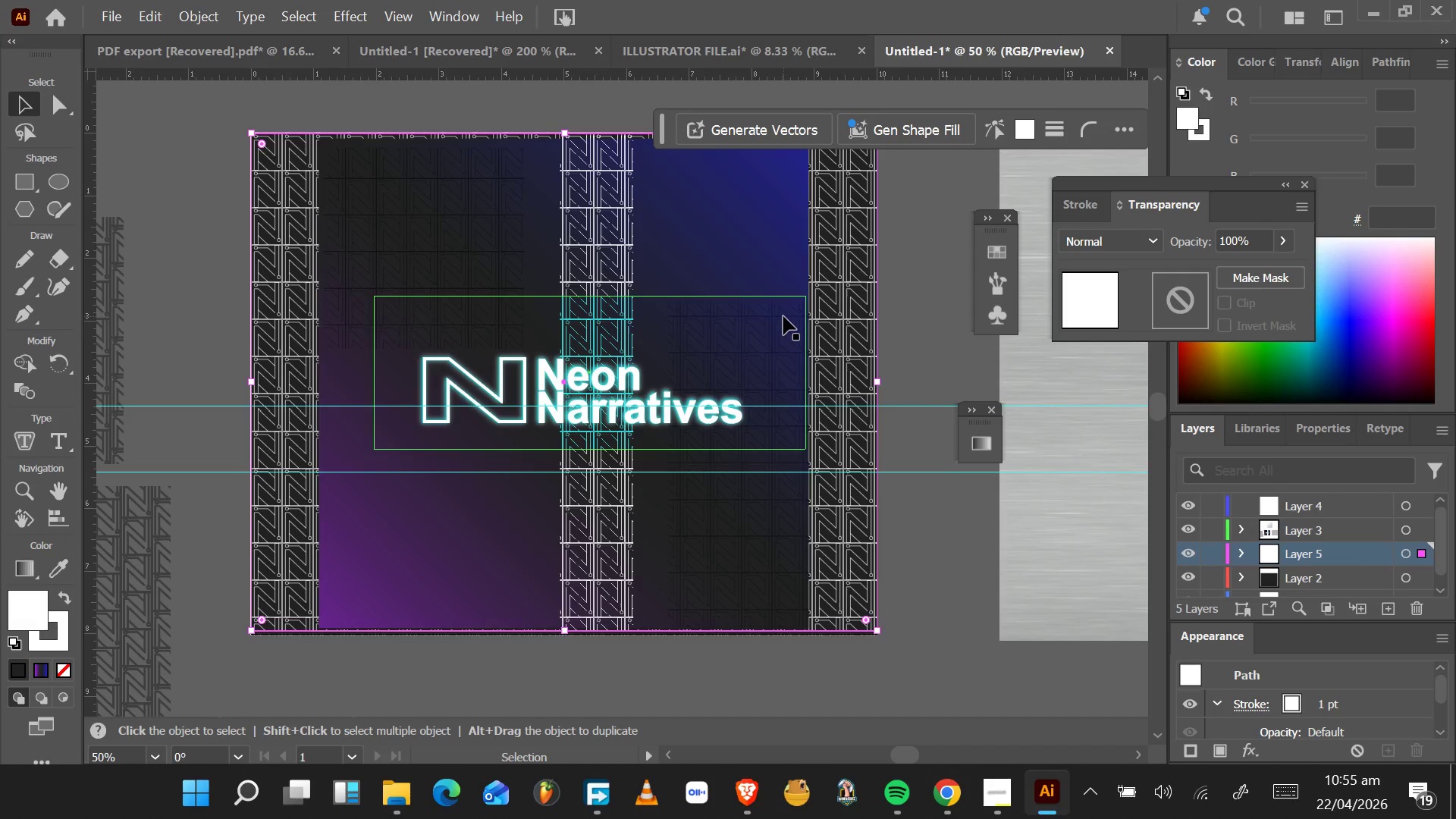 
left_click([1003, 250])
 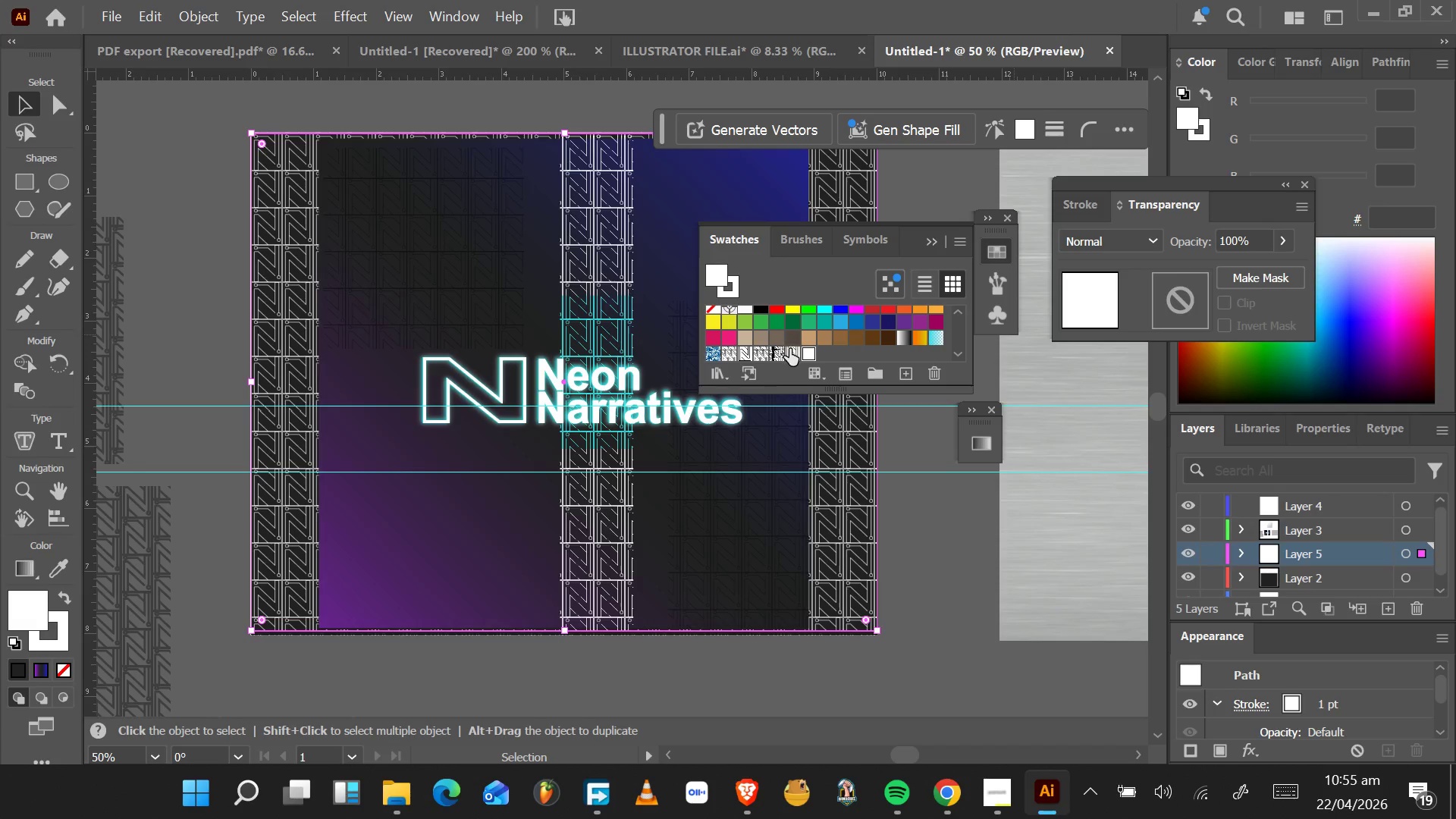 
left_click([792, 354])
 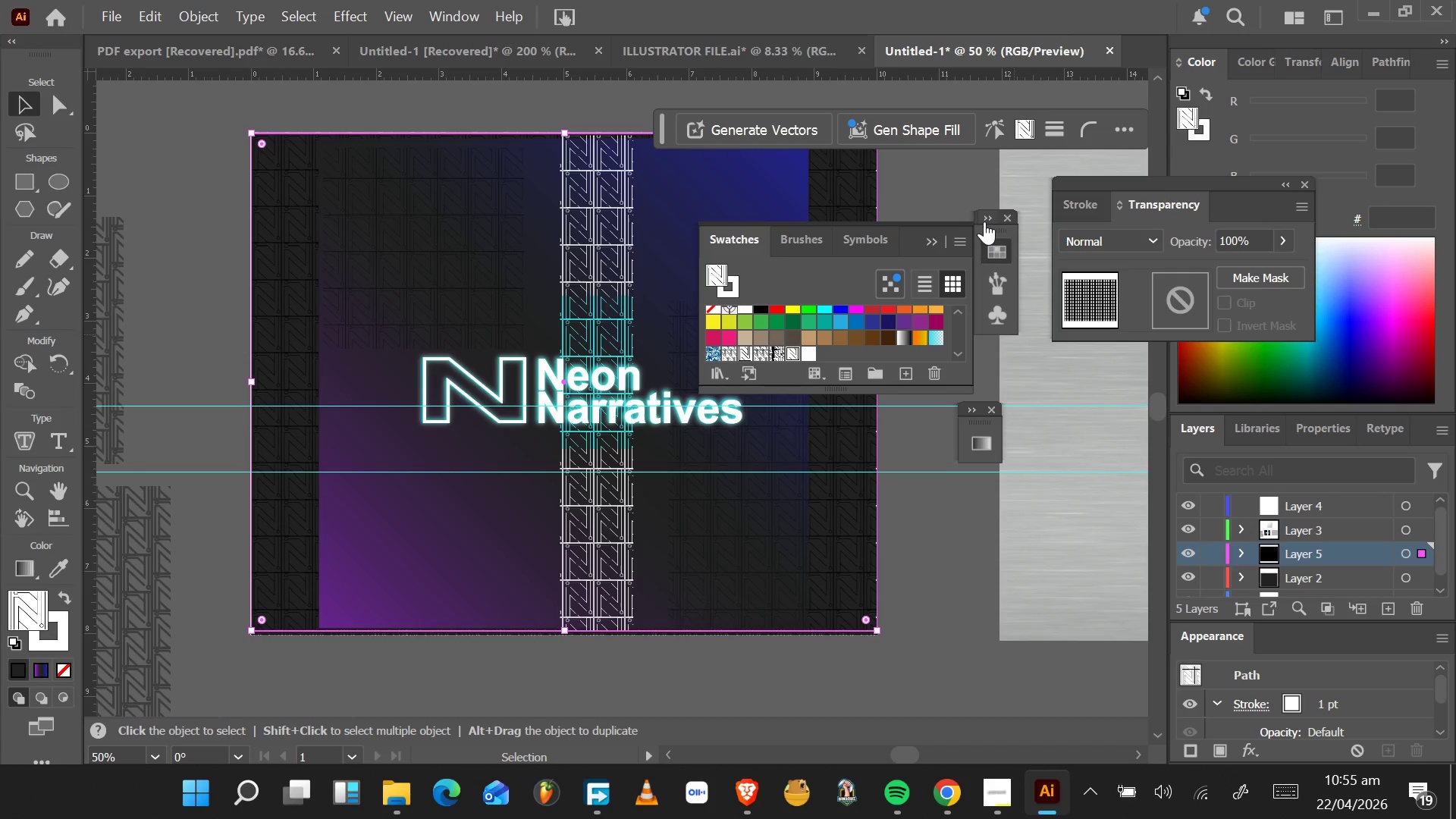 
left_click([987, 213])
 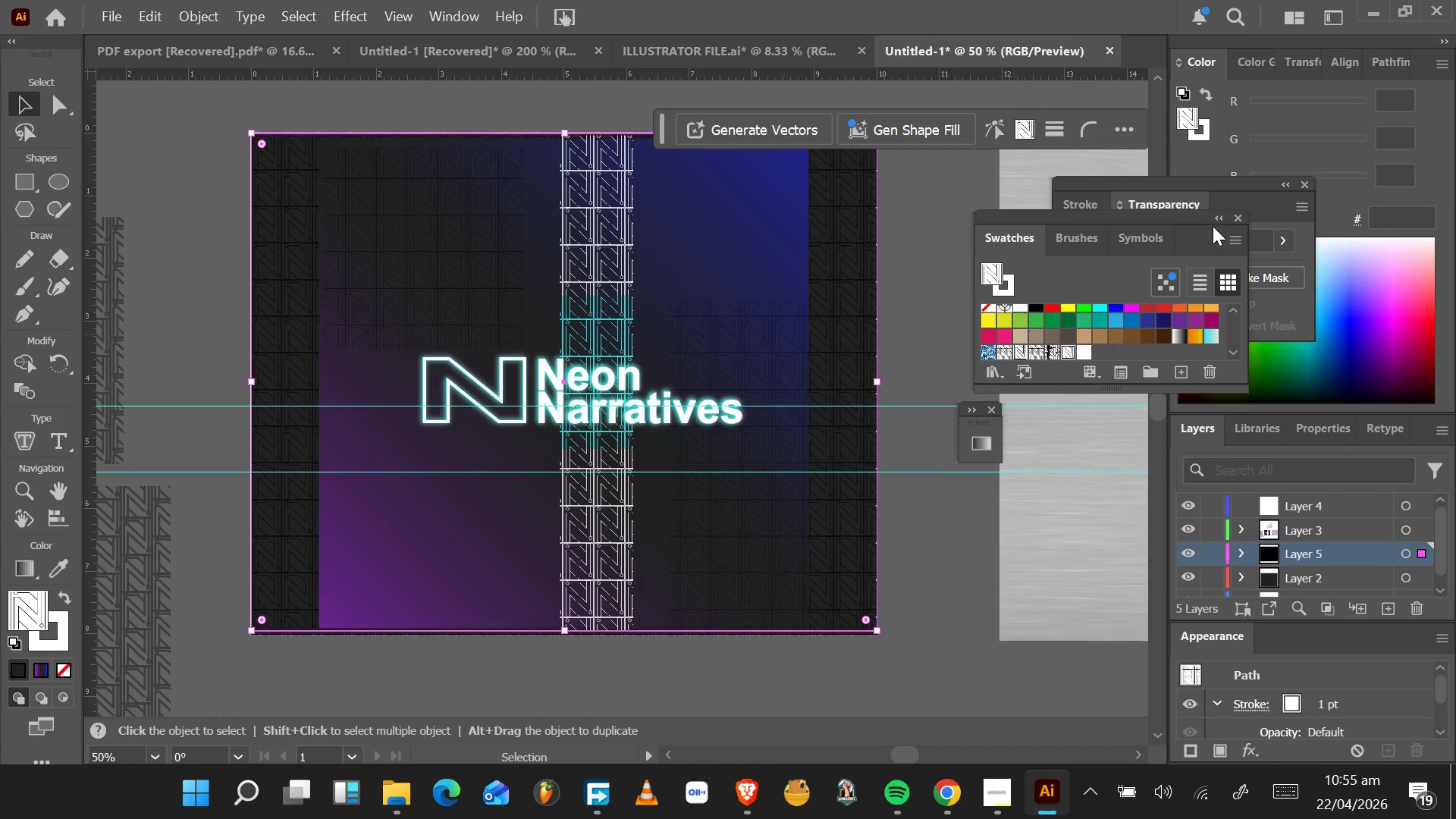 
left_click([1220, 219])
 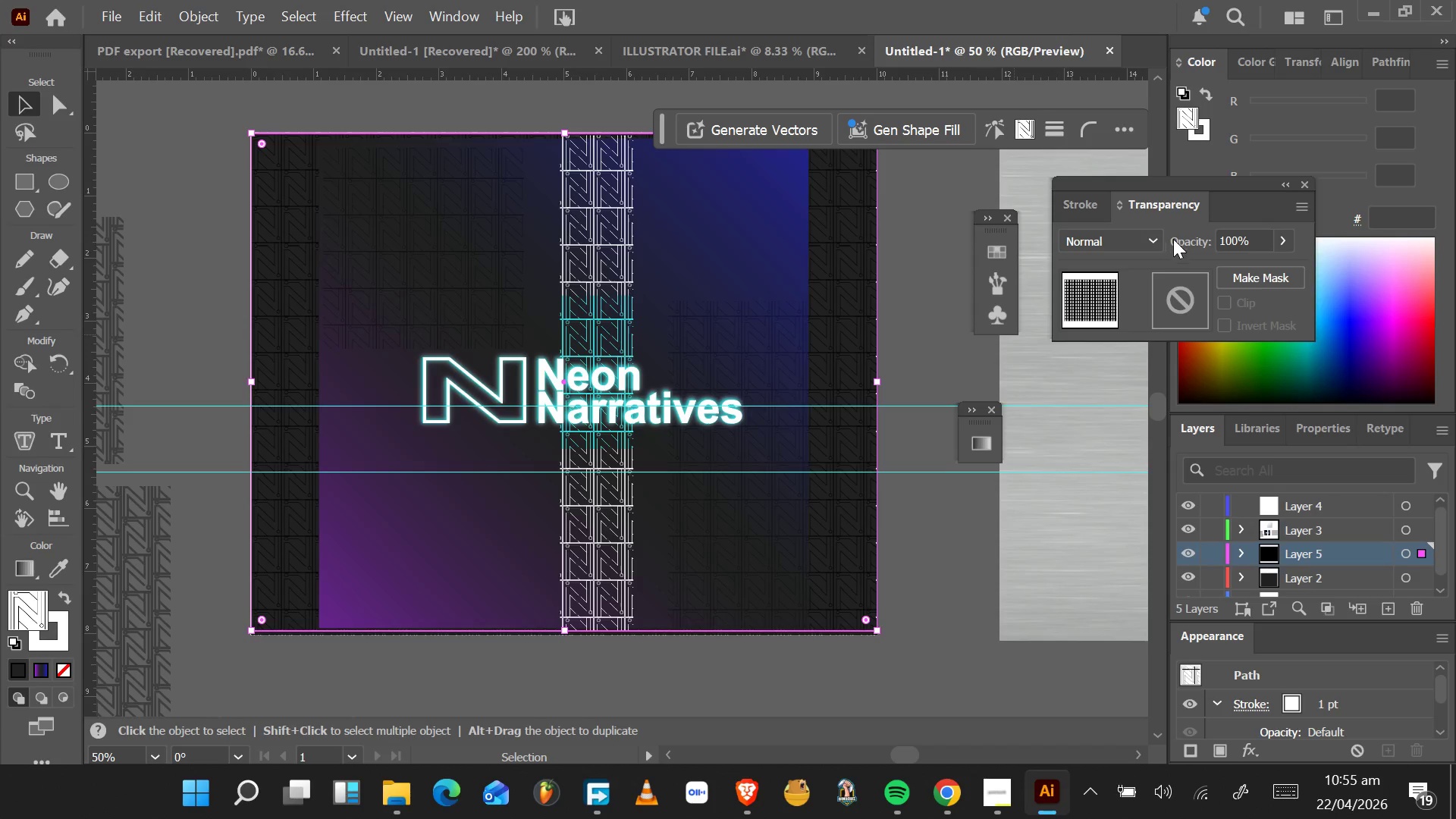 
wait(6.36)
 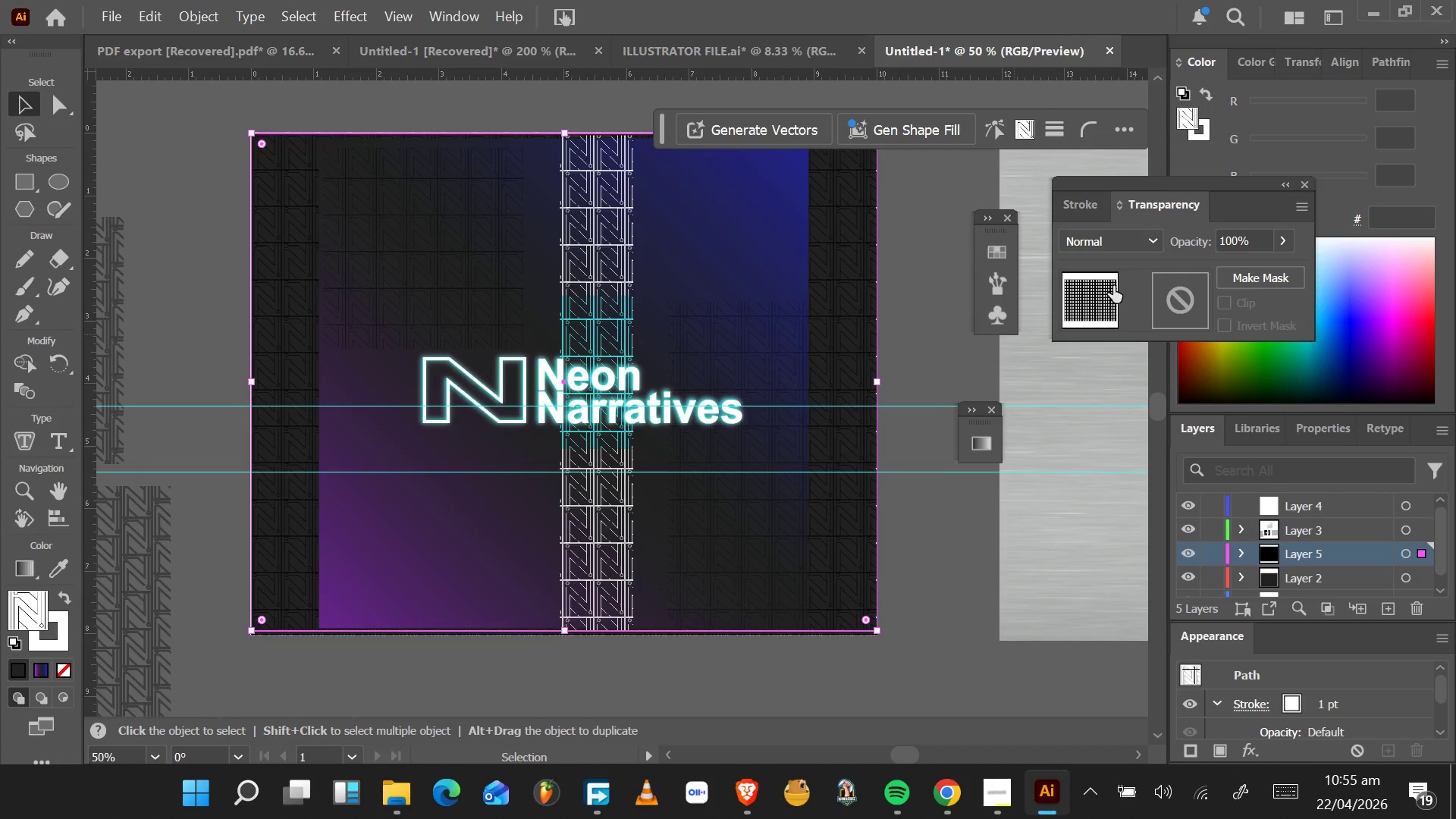 
left_click([1290, 240])
 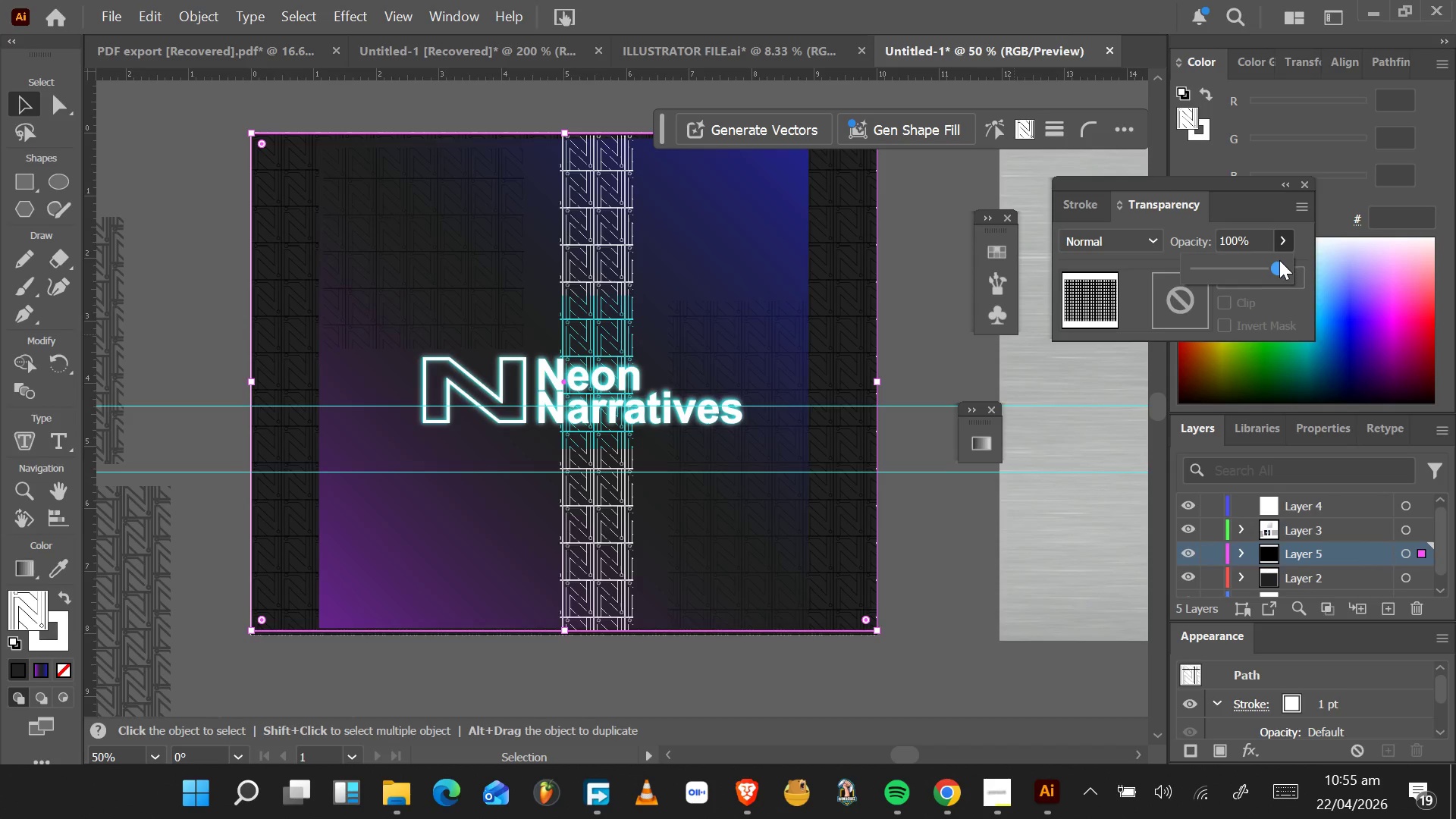 
left_click_drag(start_coordinate=[1279, 263], to_coordinate=[1243, 263])
 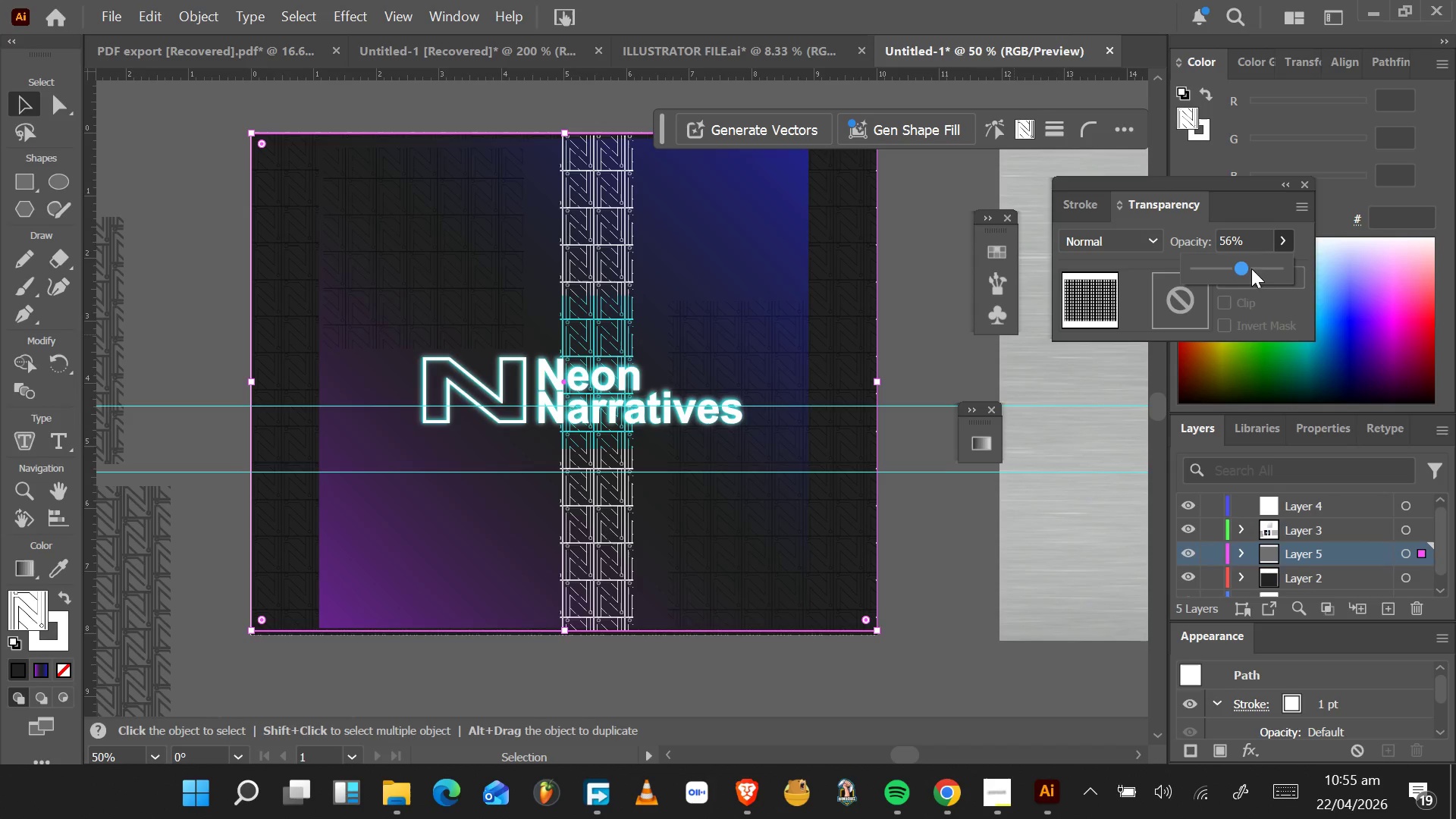 
left_click_drag(start_coordinate=[1244, 265], to_coordinate=[1214, 268])
 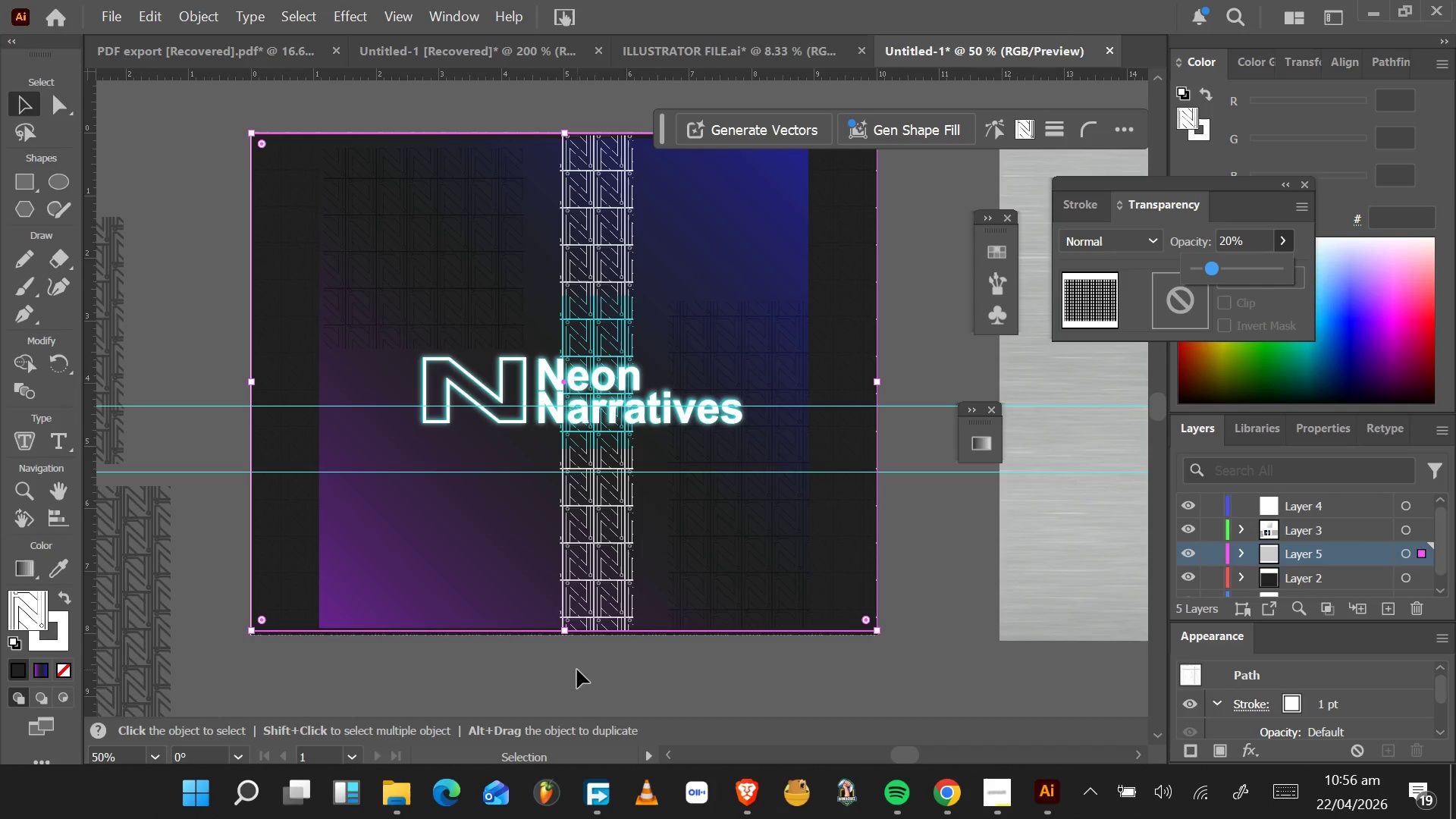 
wait(8.44)
 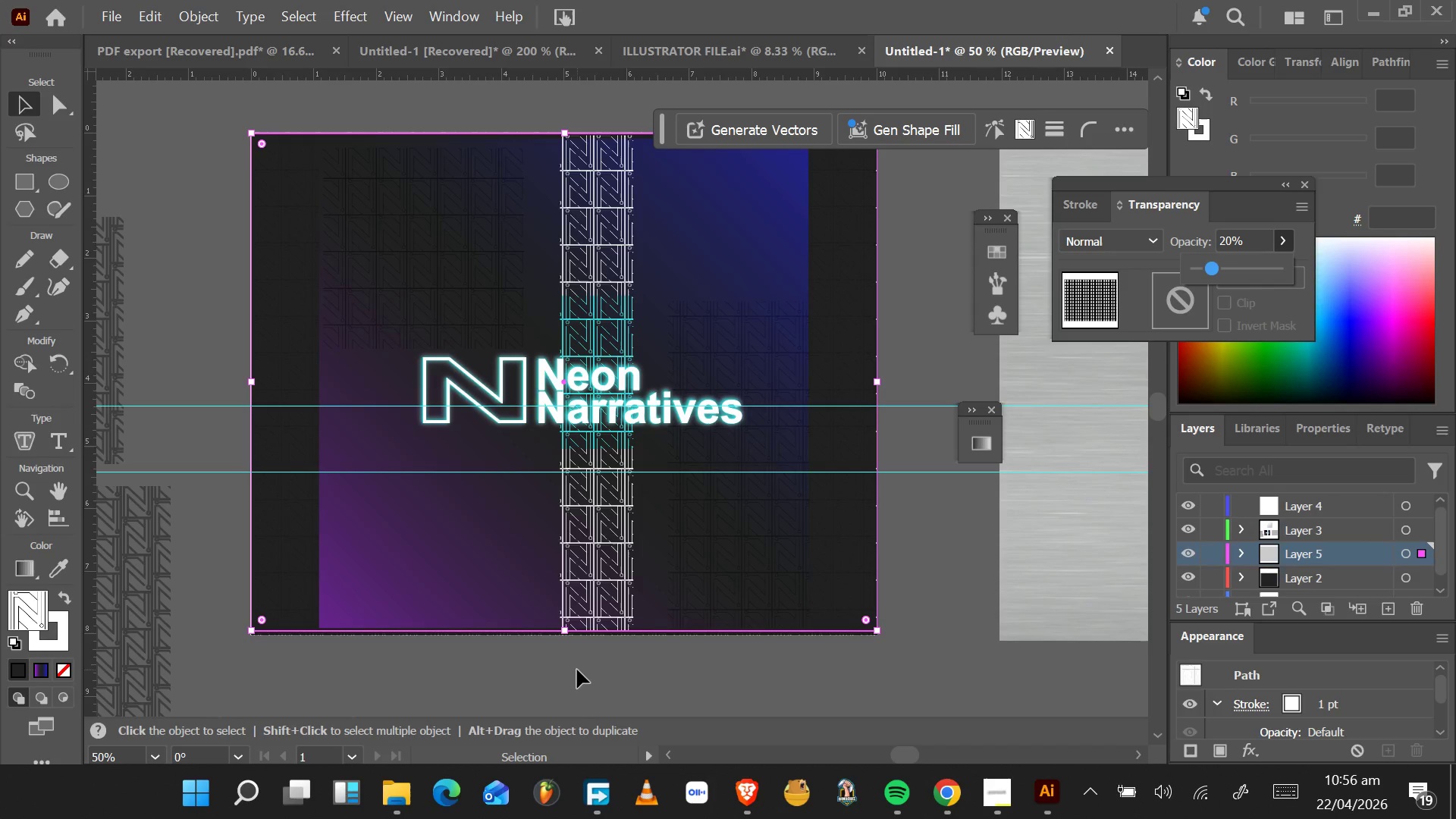 
left_click([635, 682])
 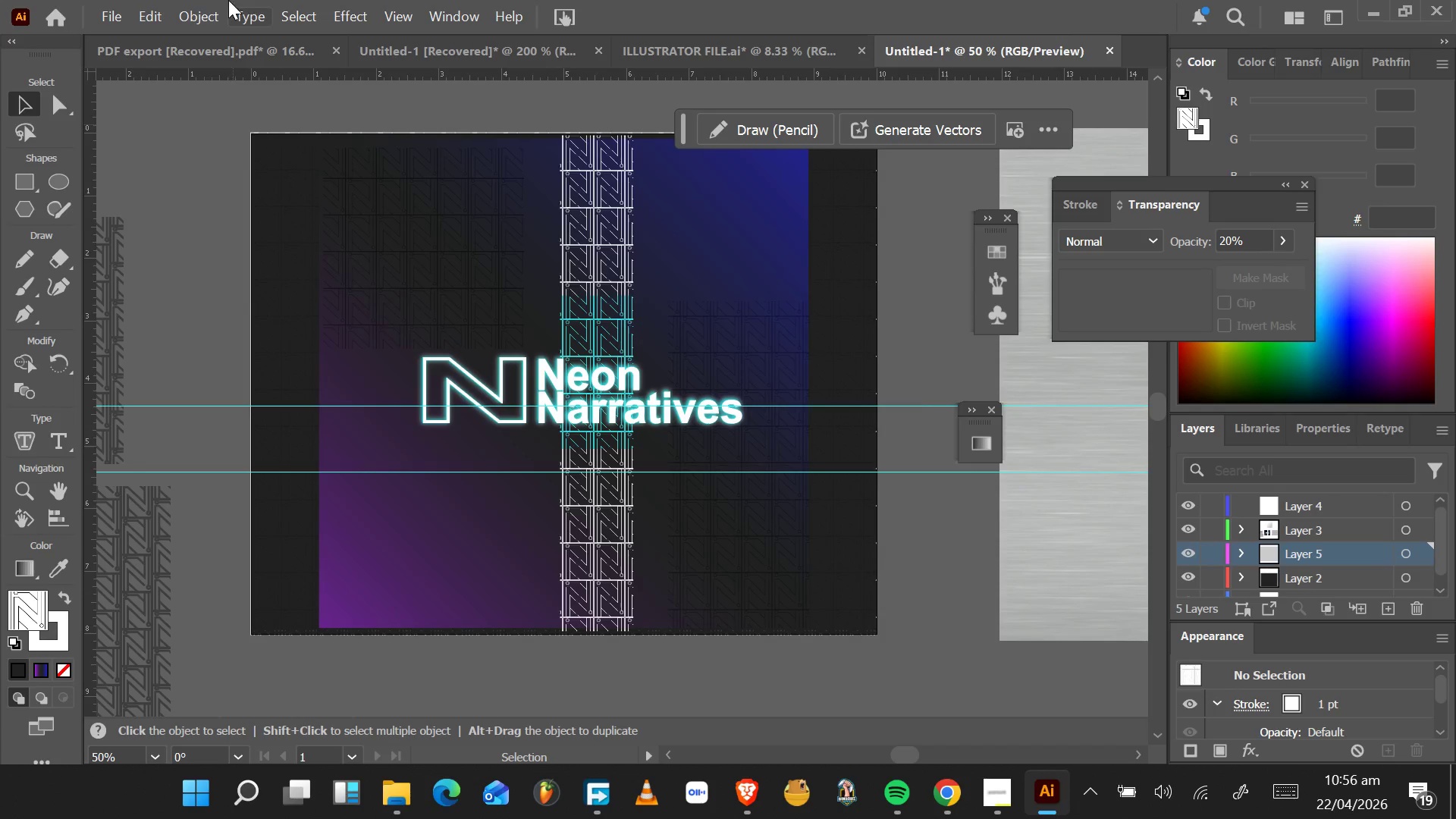 
wait(5.44)
 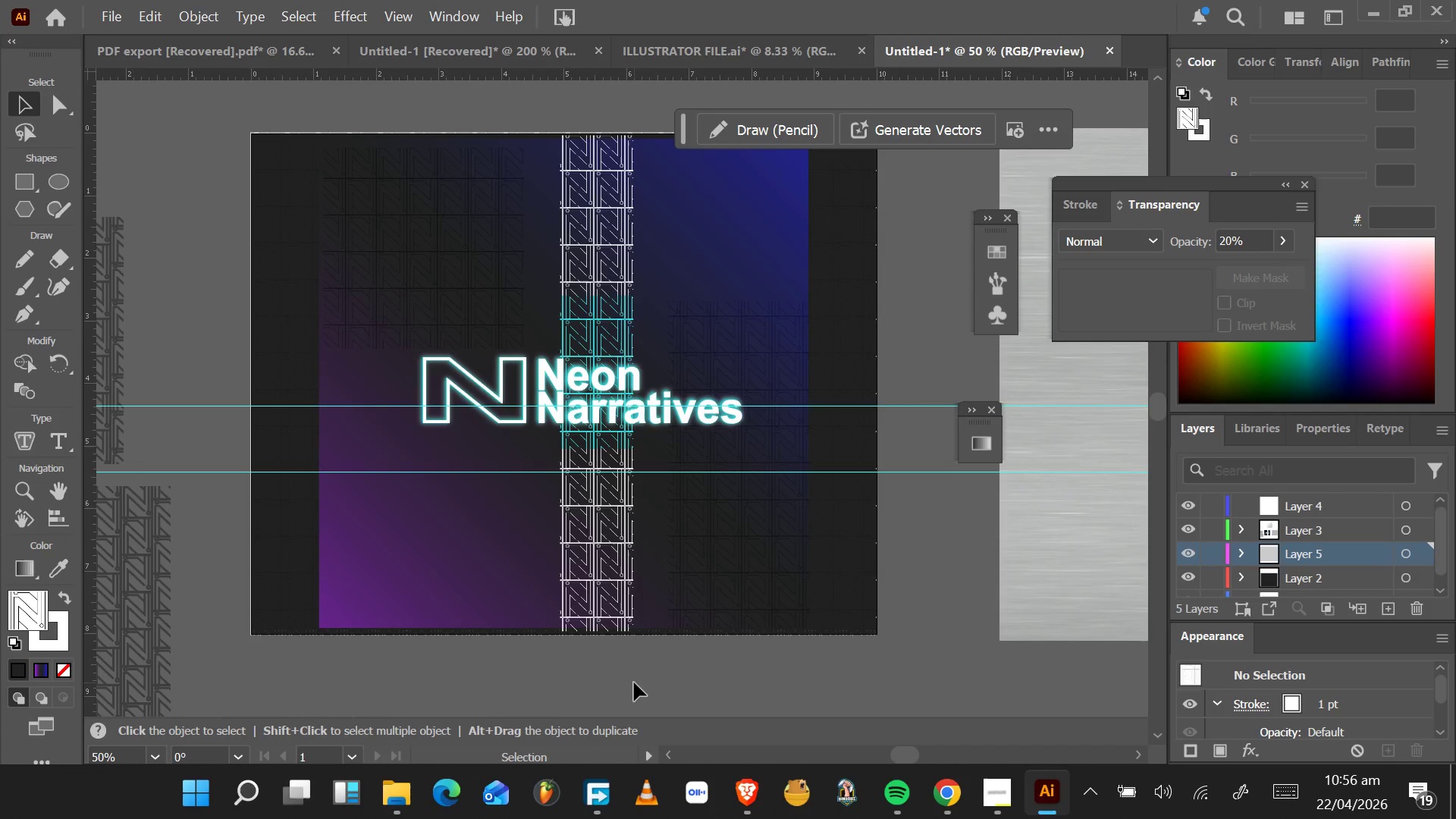 
hold_key(key=AltLeft, duration=0.62)
scroll: coordinate [284, 122], scroll_direction: up, amount: 4.0
 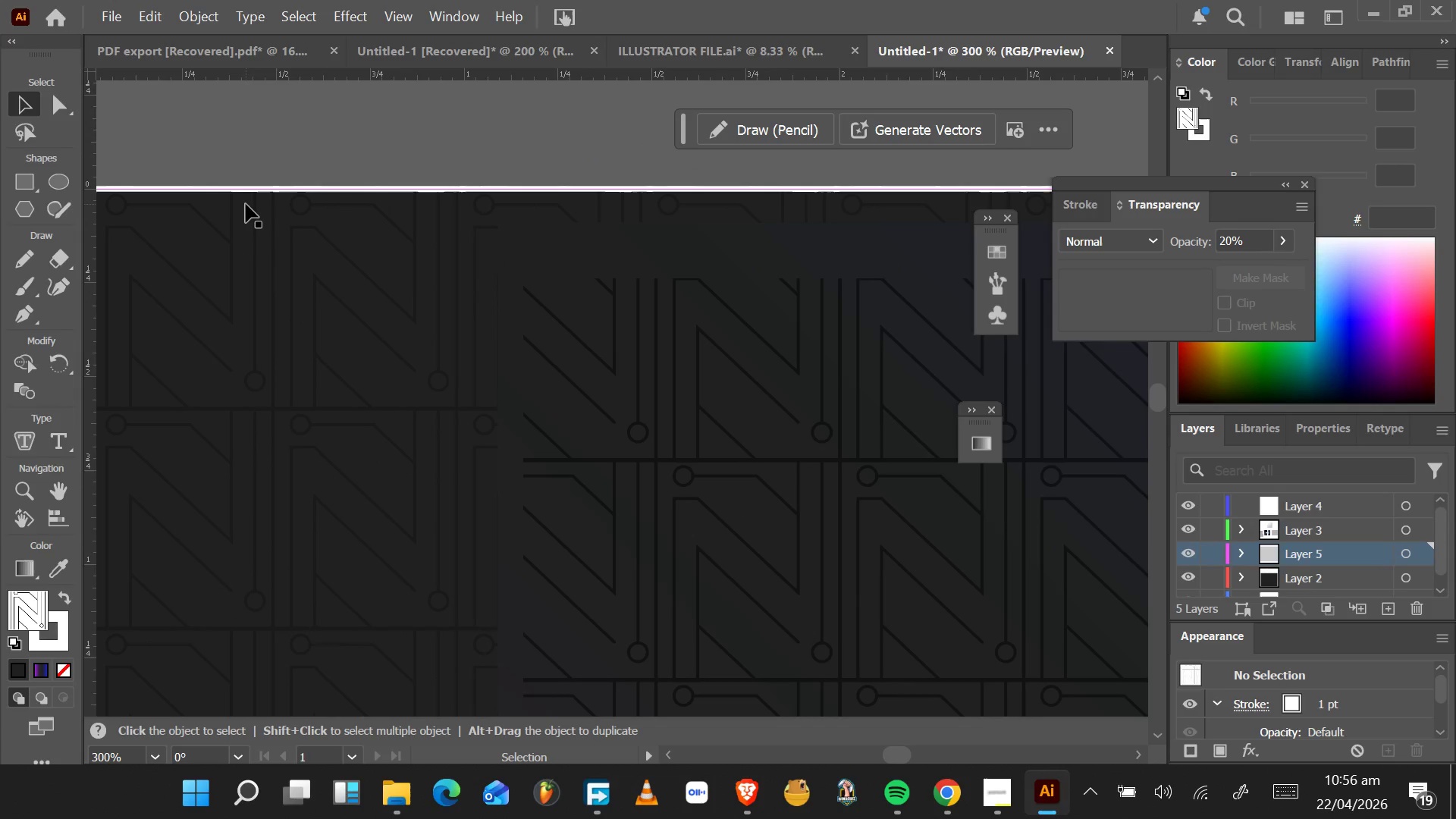 
scroll: coordinate [247, 204], scroll_direction: down, amount: 3.0
 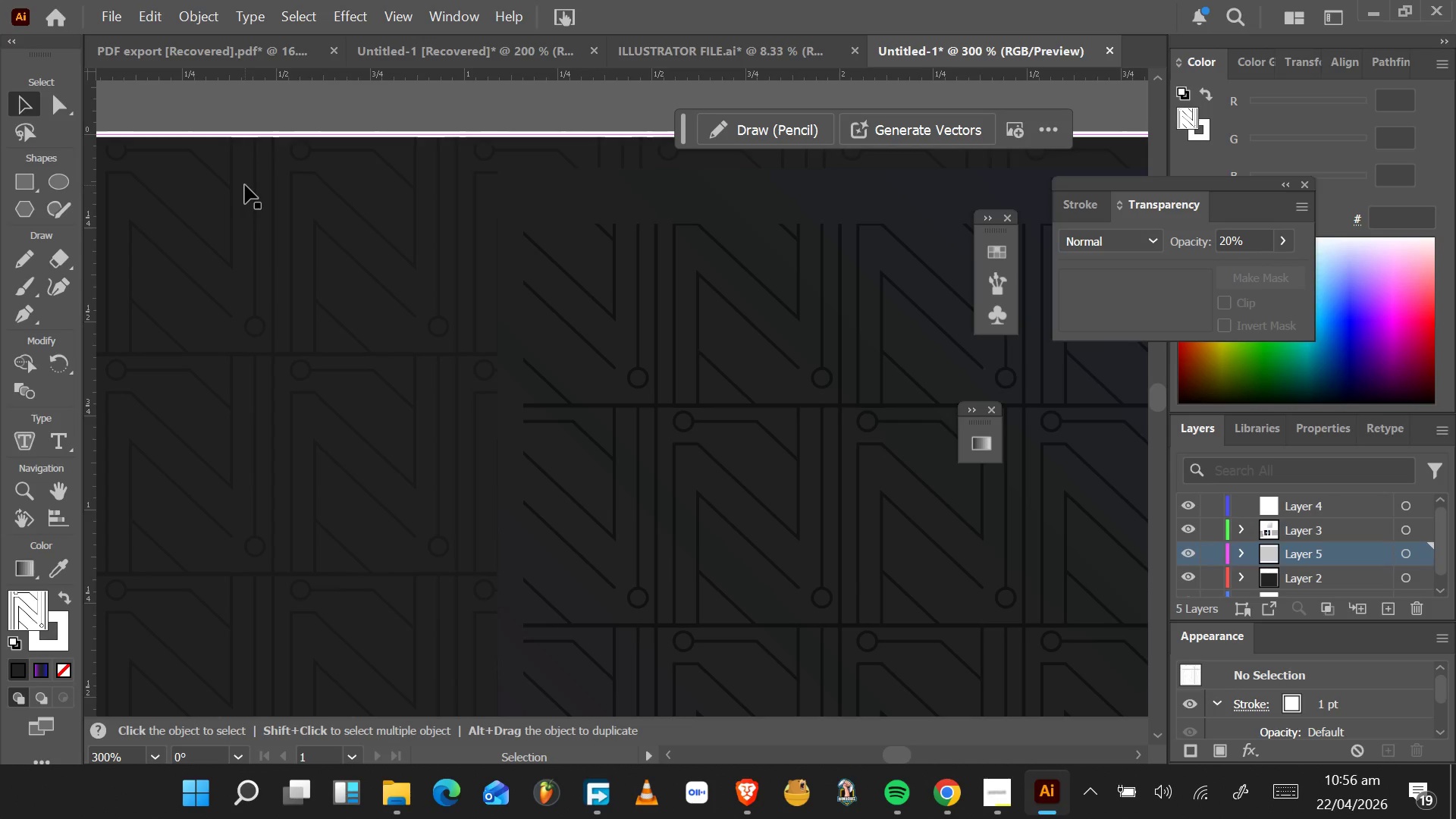 
left_click_drag(start_coordinate=[245, 185], to_coordinate=[239, 265])
 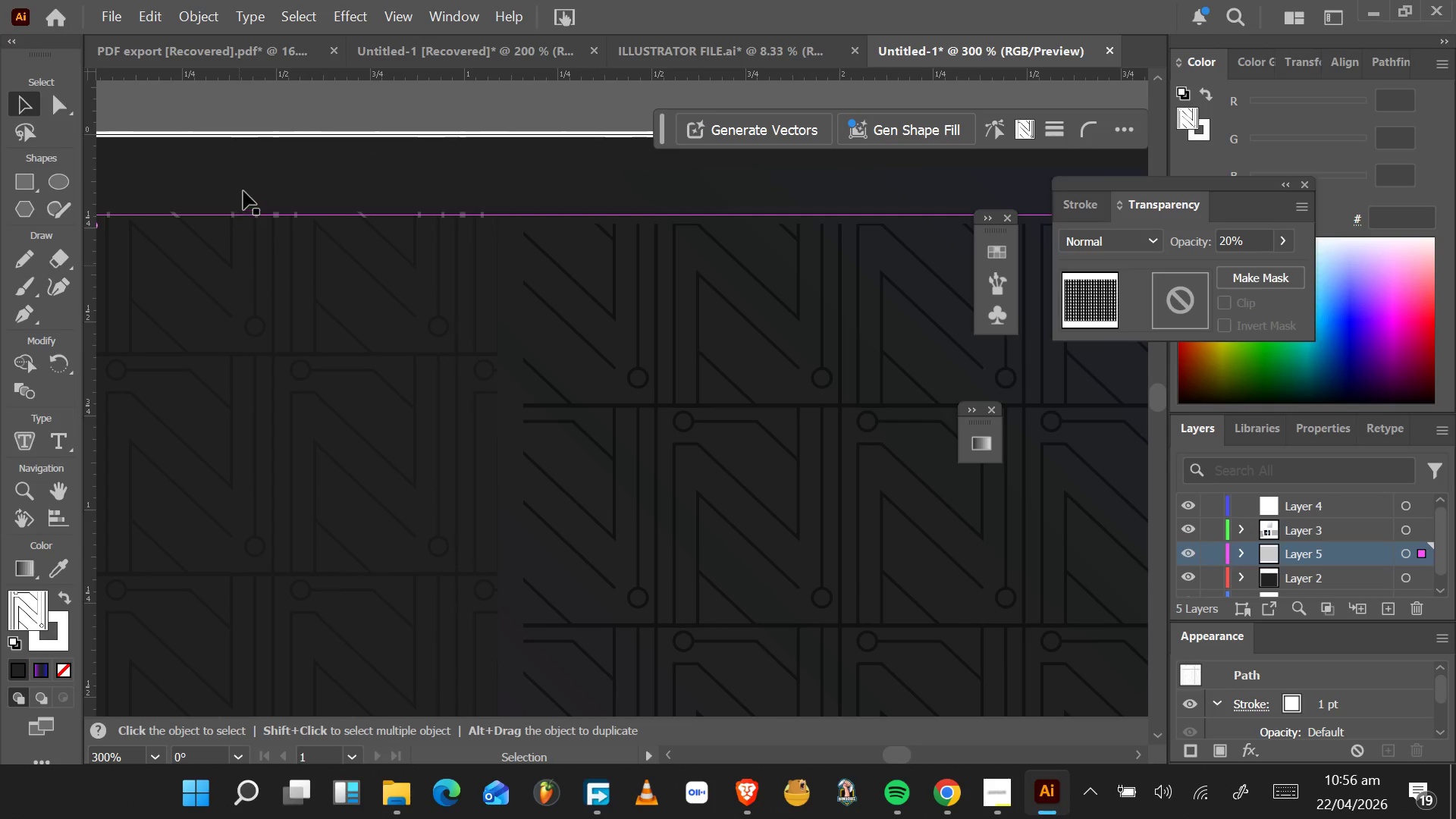 
left_click_drag(start_coordinate=[243, 186], to_coordinate=[244, 180])
 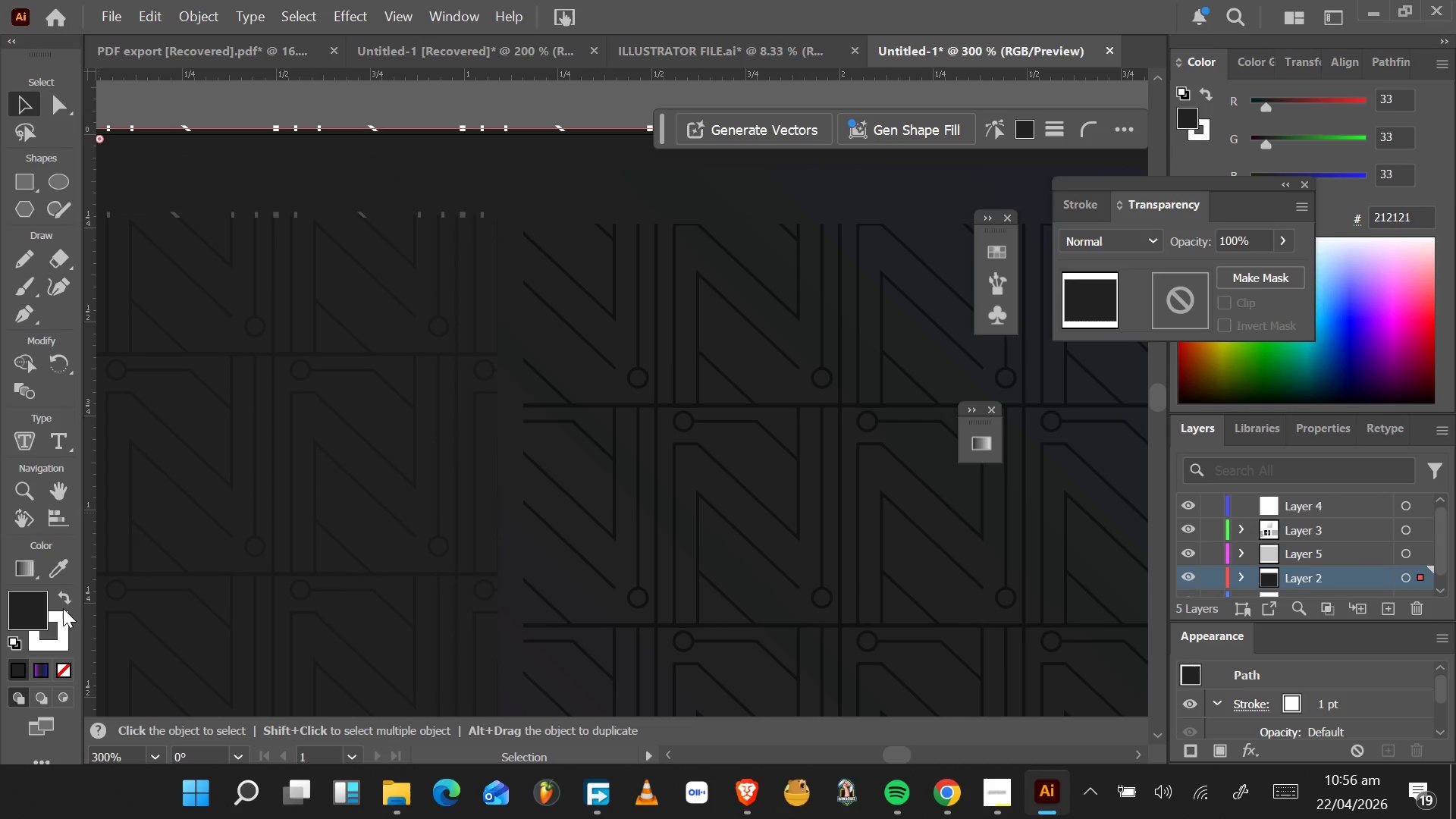 
left_click([60, 629])
 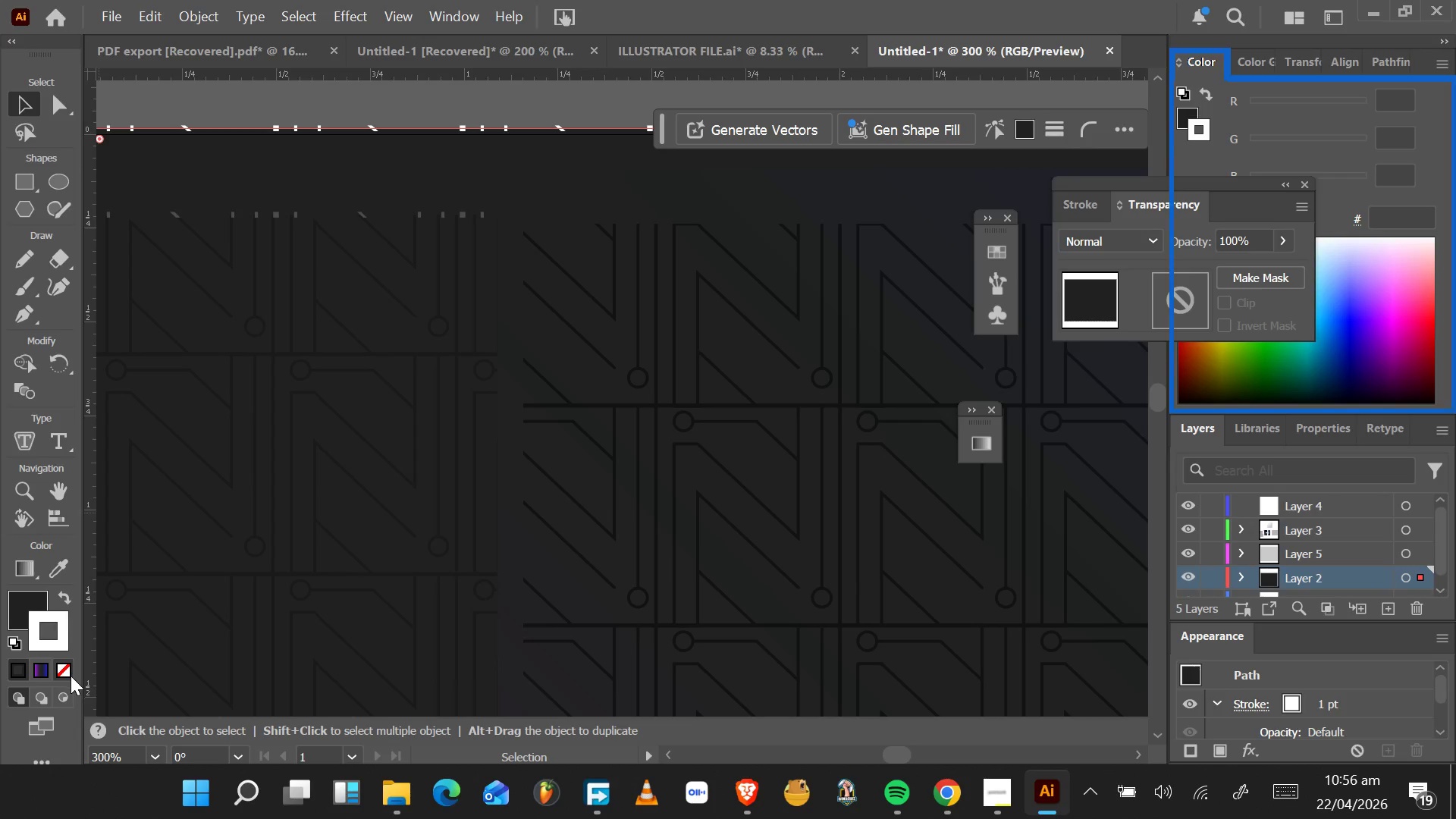 
left_click([66, 673])
 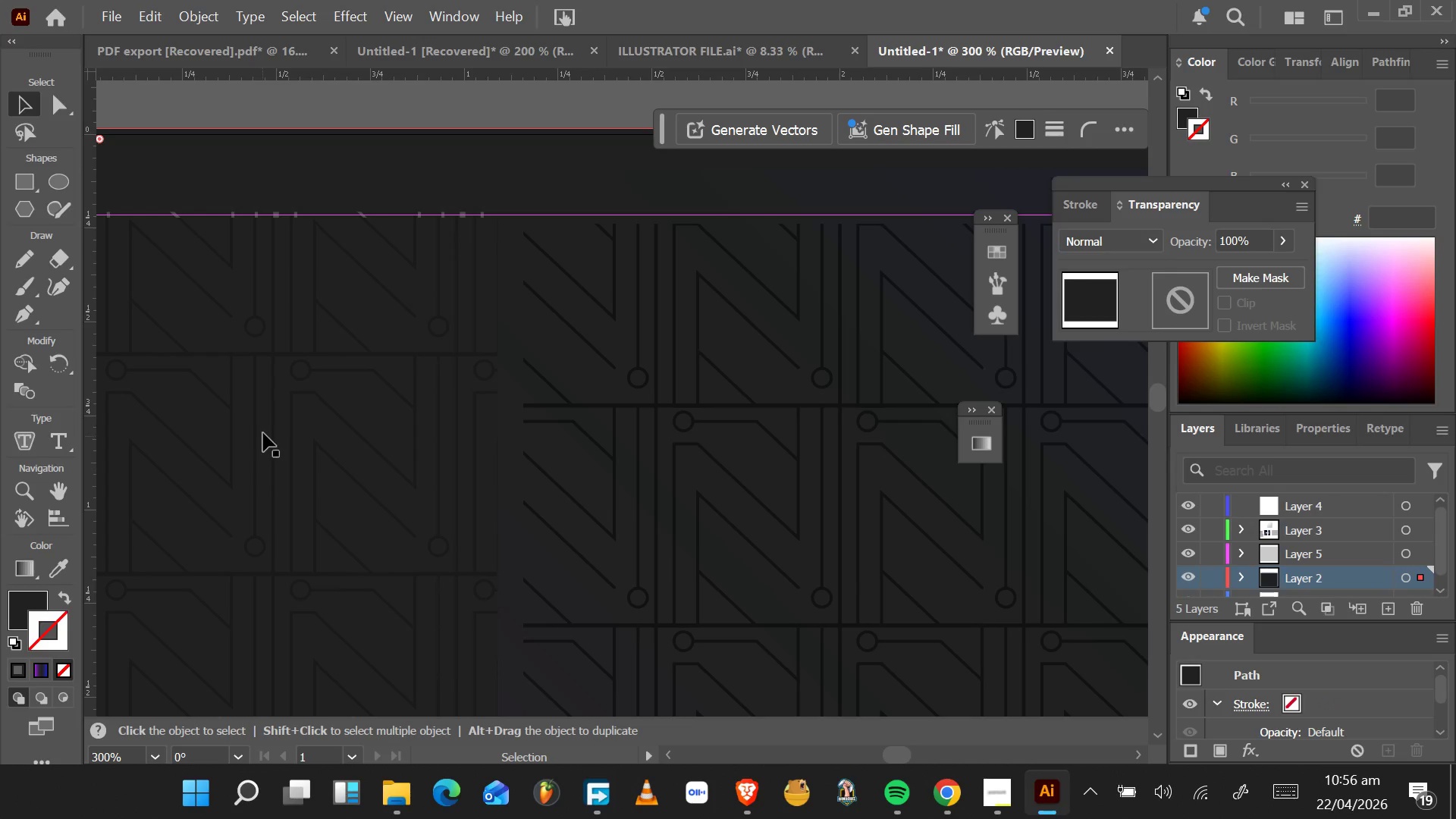 
left_click([264, 425])
 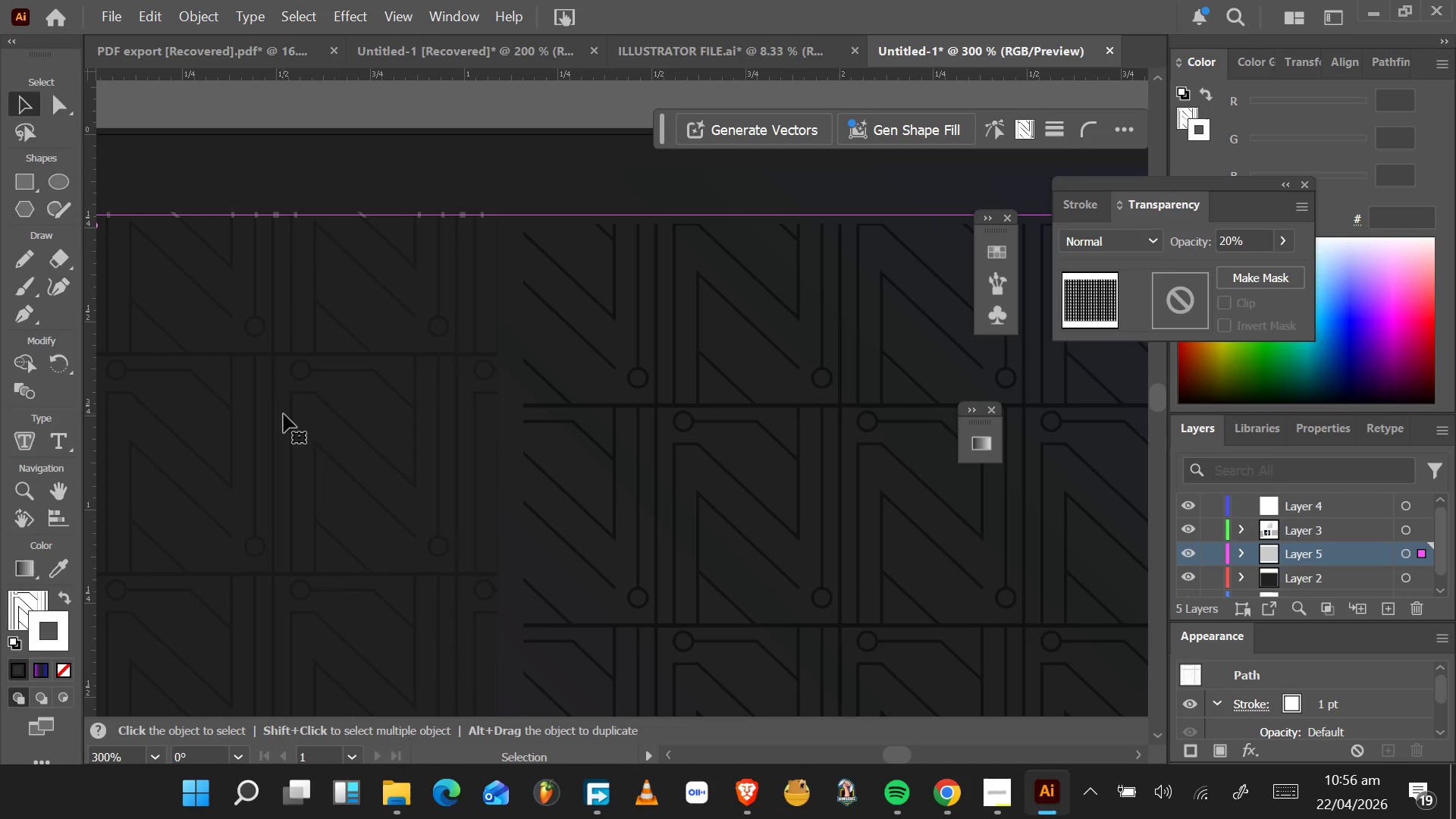 
left_click_drag(start_coordinate=[290, 420], to_coordinate=[298, 337])
 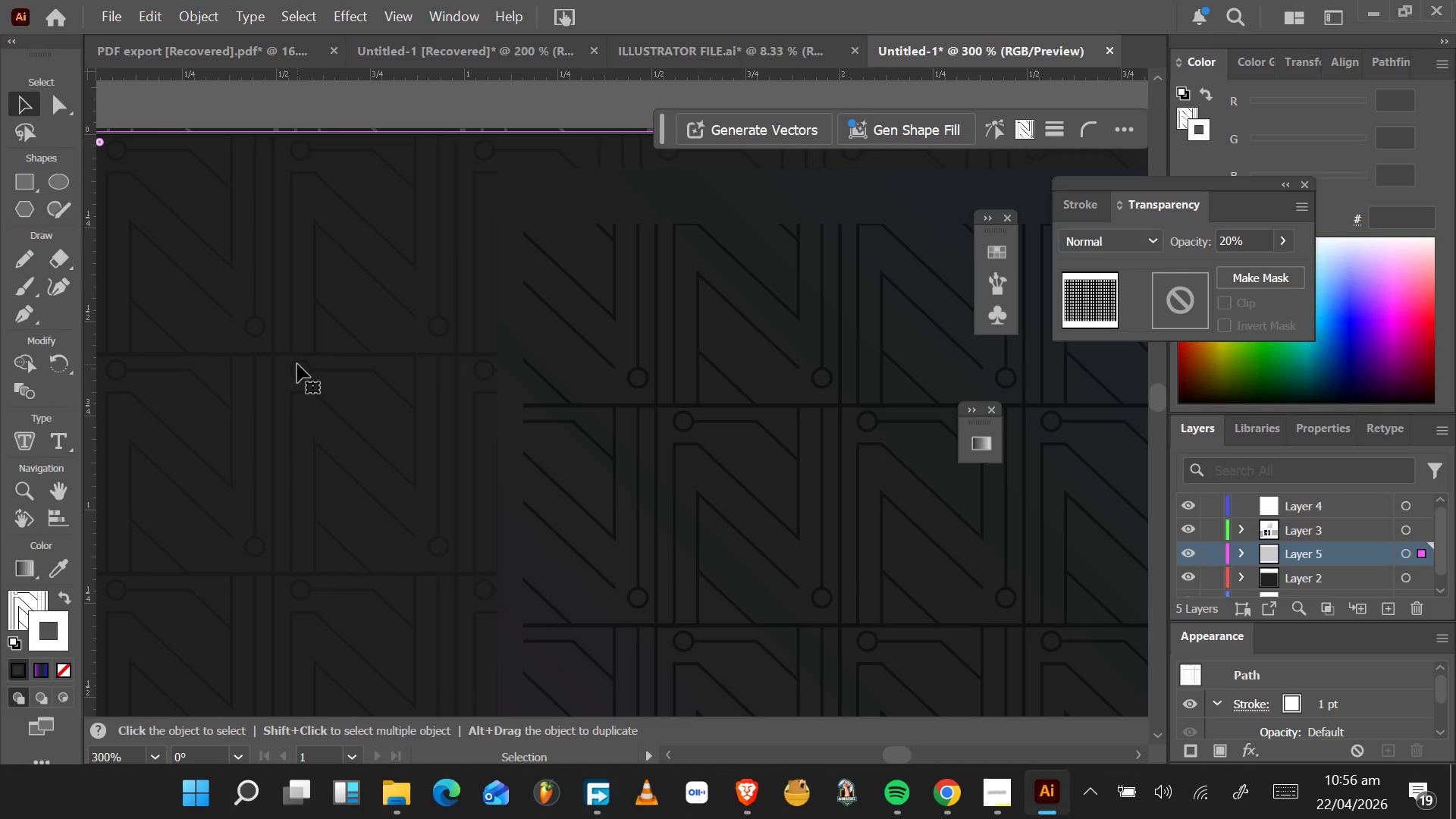 
hold_key(key=AltLeft, duration=0.77)
scroll: coordinate [297, 366], scroll_direction: down, amount: 5.0
 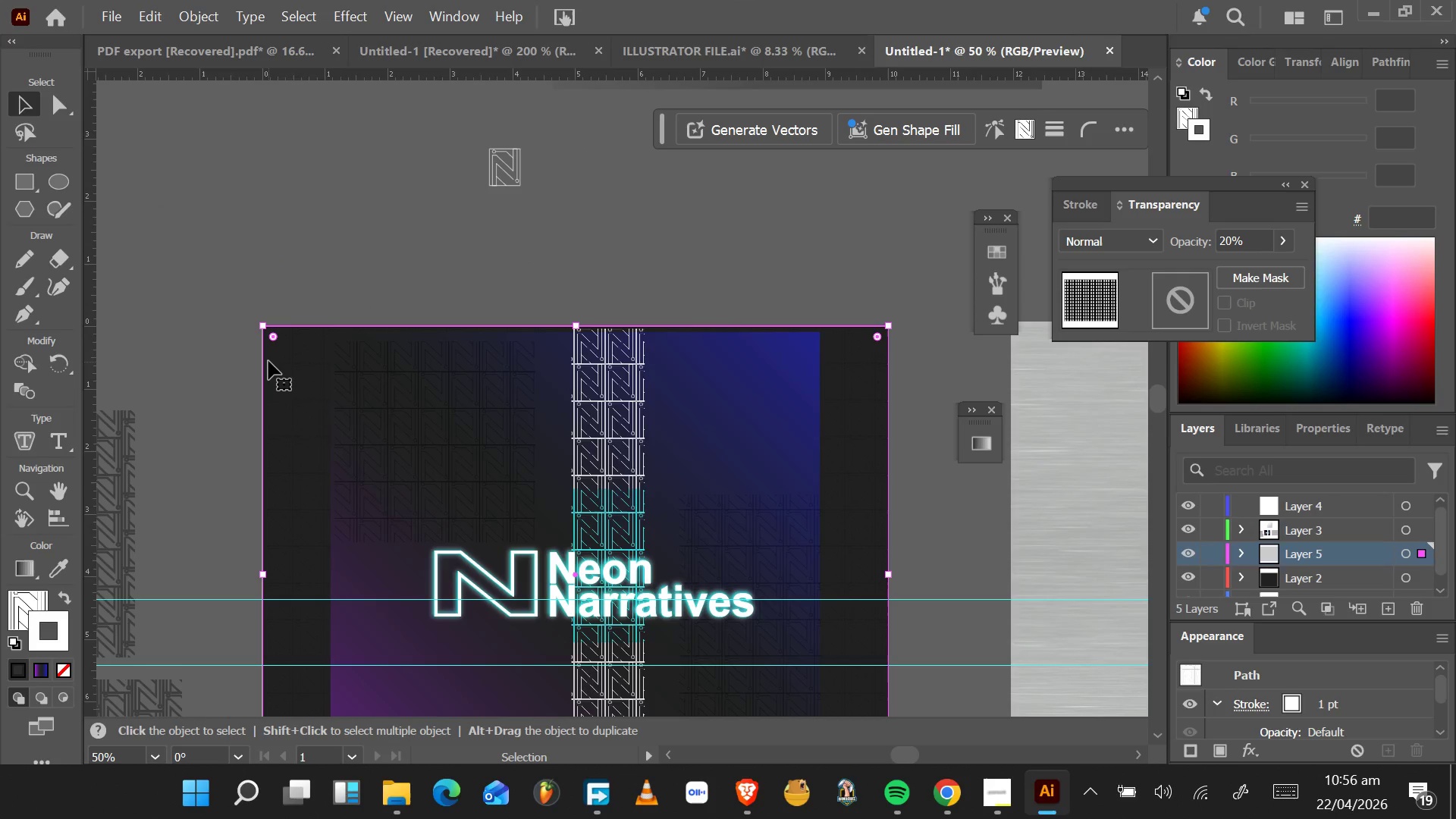 
hold_key(key=AltLeft, duration=1.23)
scroll: coordinate [254, 344], scroll_direction: up, amount: 5.0
 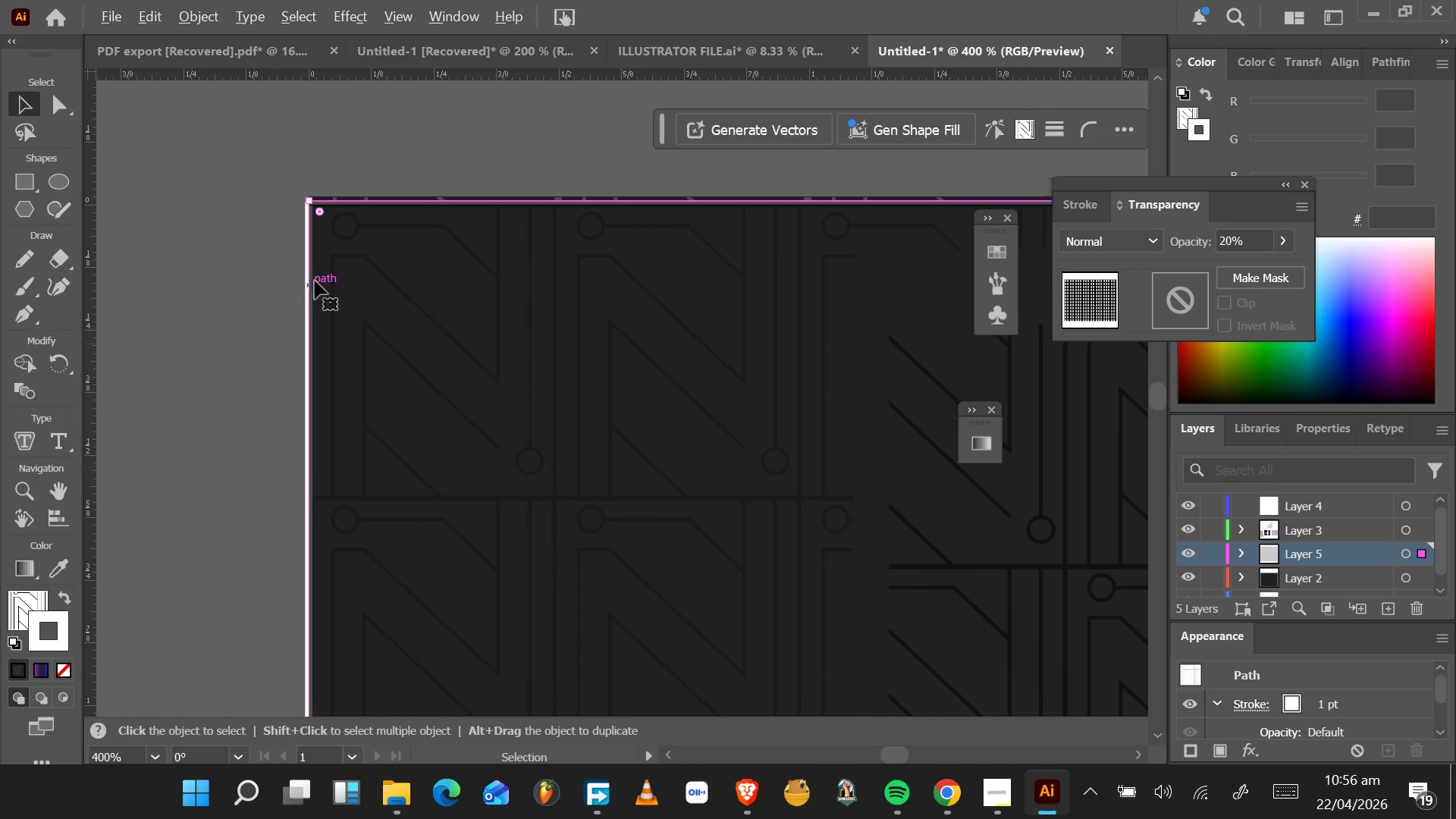 
hold_key(key=AltLeft, duration=0.34)
scroll: coordinate [326, 271], scroll_direction: up, amount: 3.0
 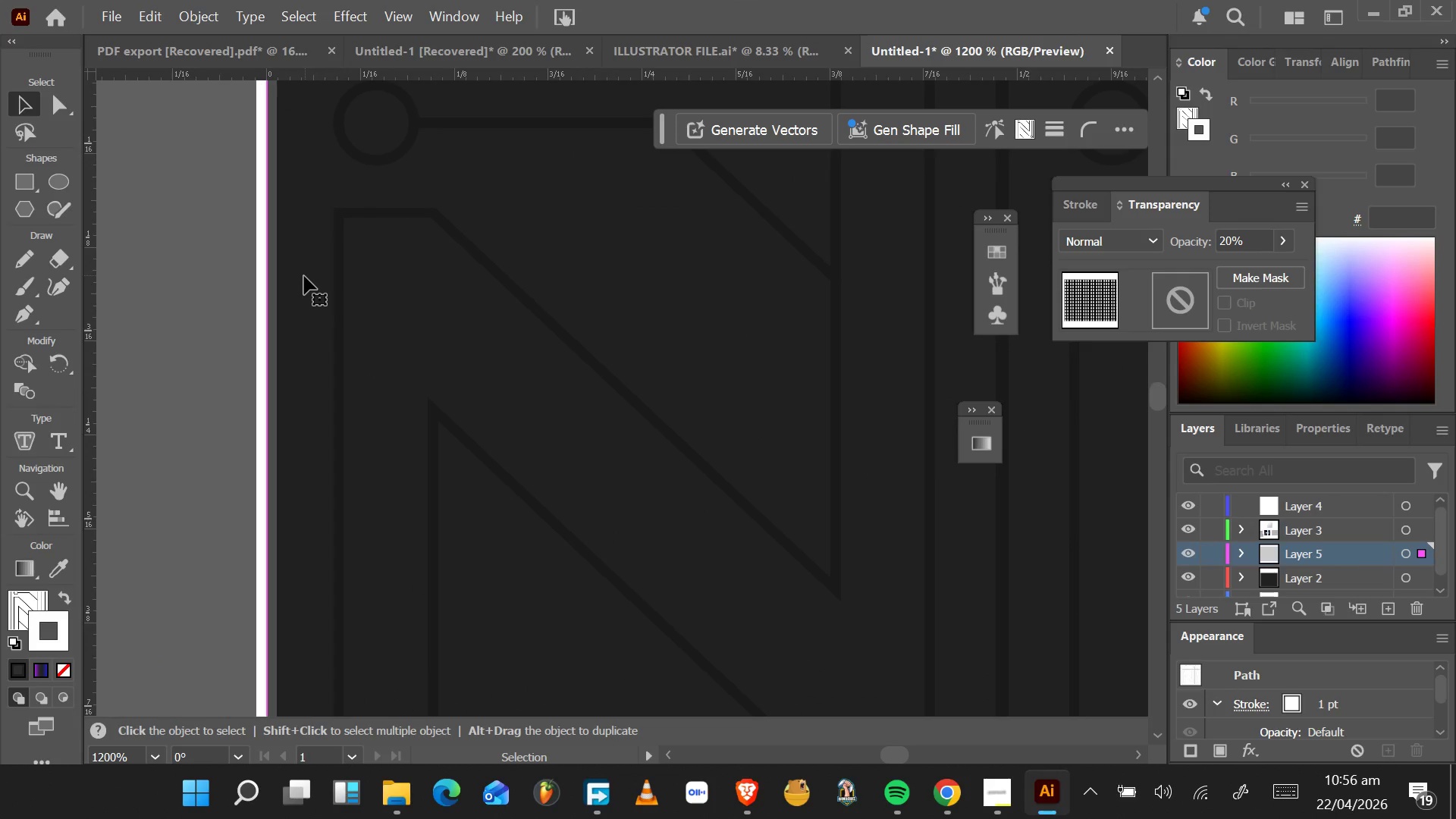 
left_click_drag(start_coordinate=[304, 277], to_coordinate=[345, 284])
 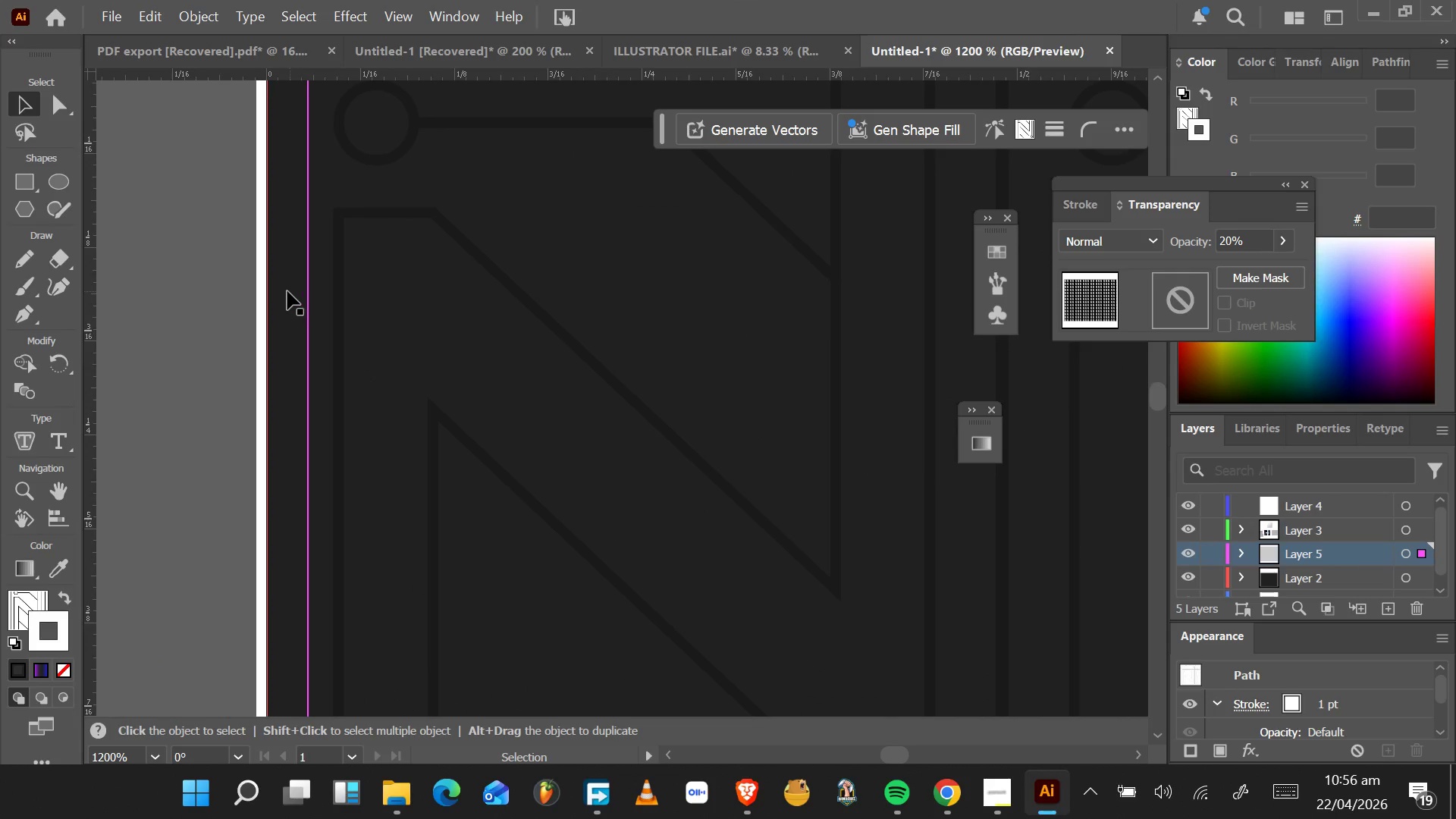 
left_click_drag(start_coordinate=[287, 291], to_coordinate=[277, 289])
 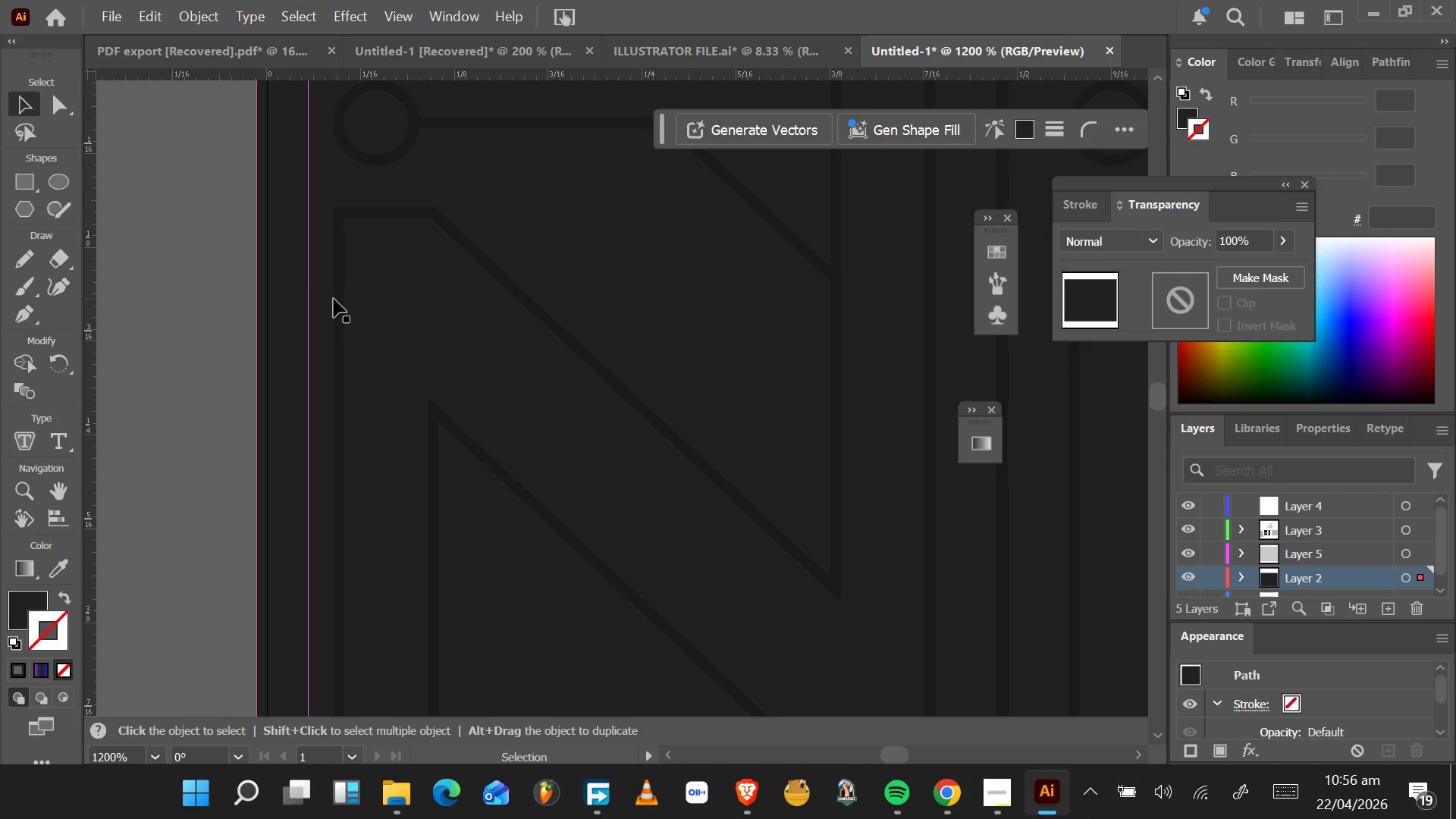 
left_click_drag(start_coordinate=[336, 299], to_coordinate=[298, 318])
 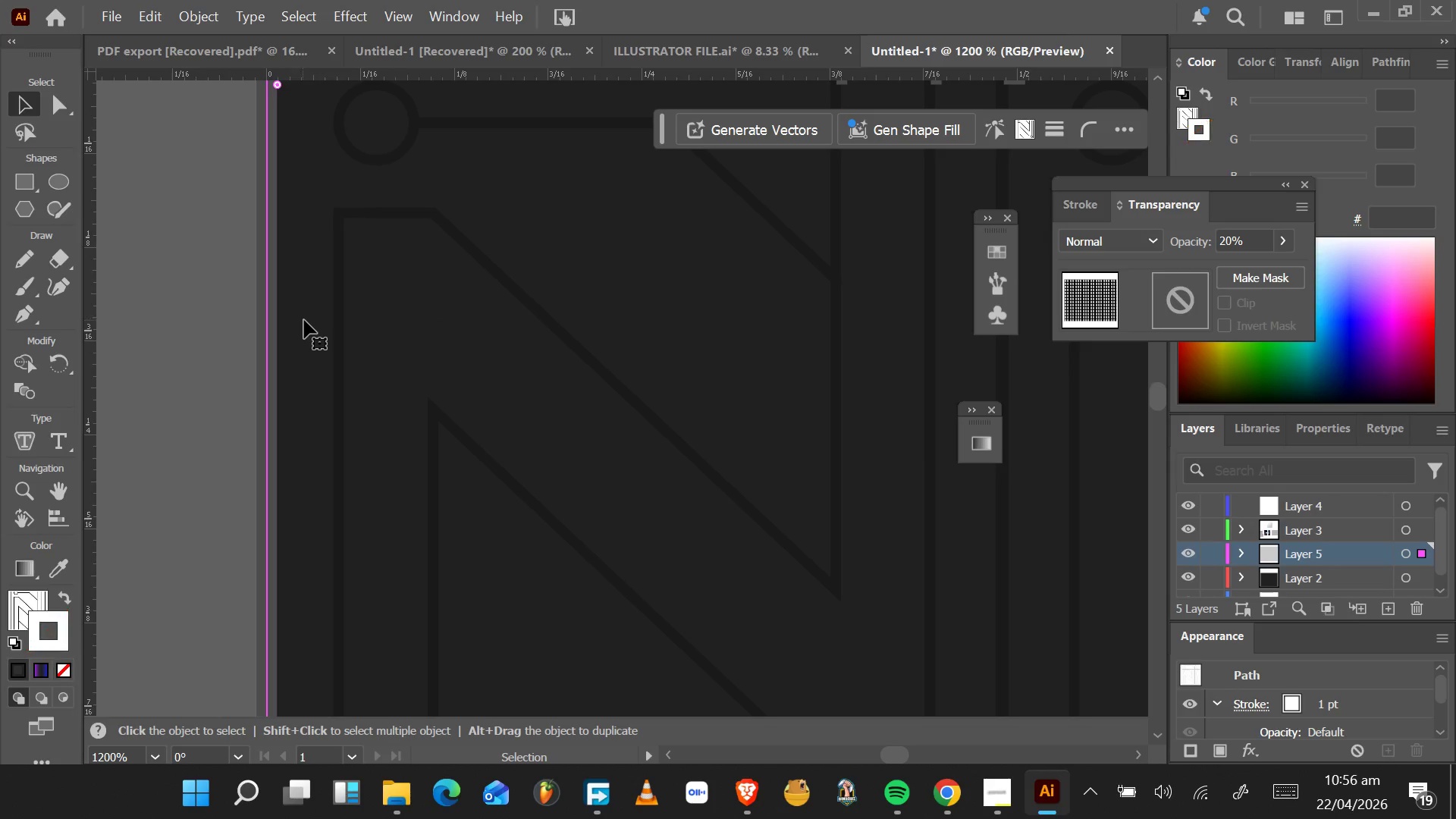 
hold_key(key=AltLeft, duration=1.2)
scroll: coordinate [334, 335], scroll_direction: down, amount: 5.0
 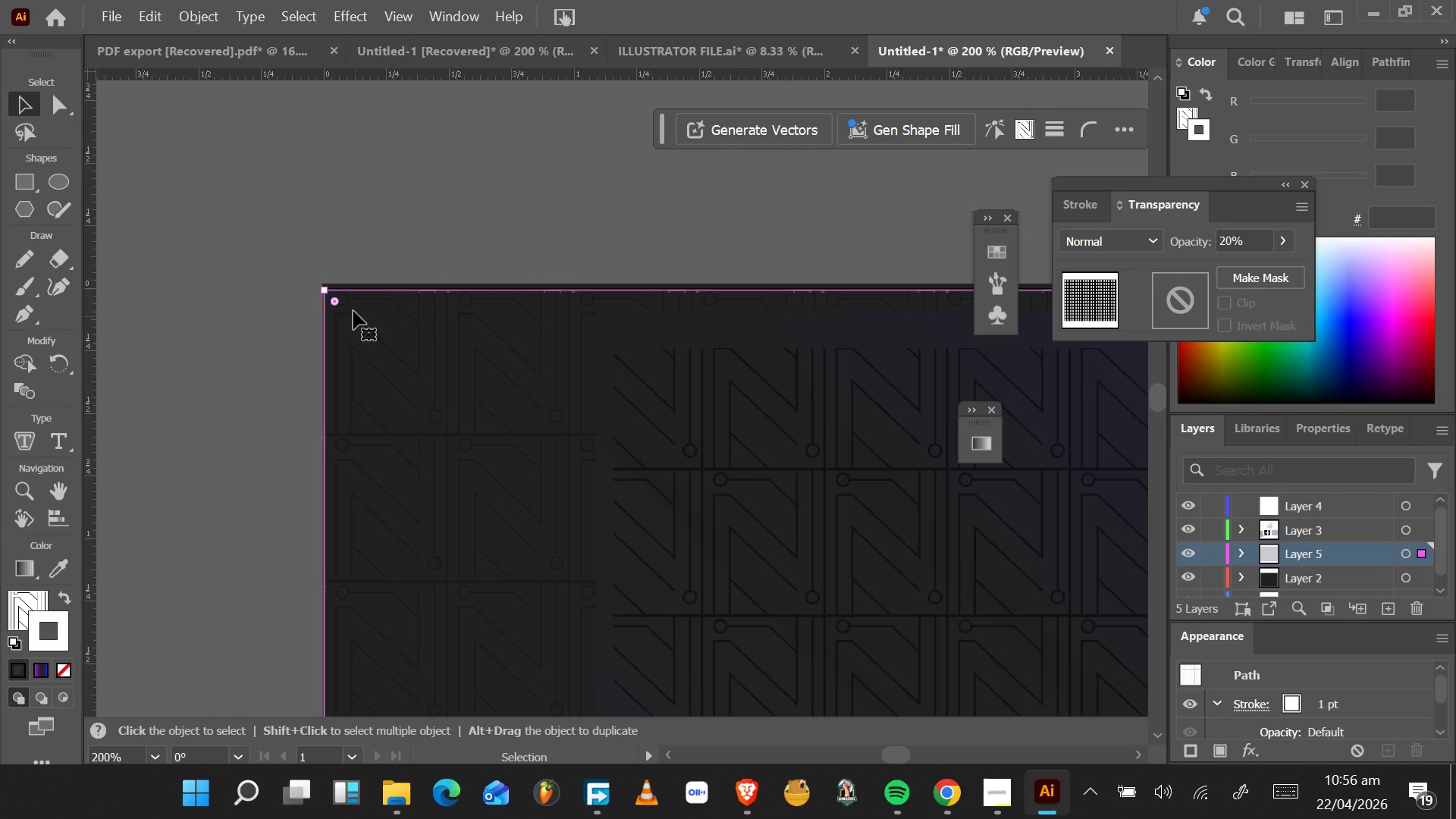 
hold_key(key=AltLeft, duration=0.83)
scroll: coordinate [337, 287], scroll_direction: up, amount: 6.0
 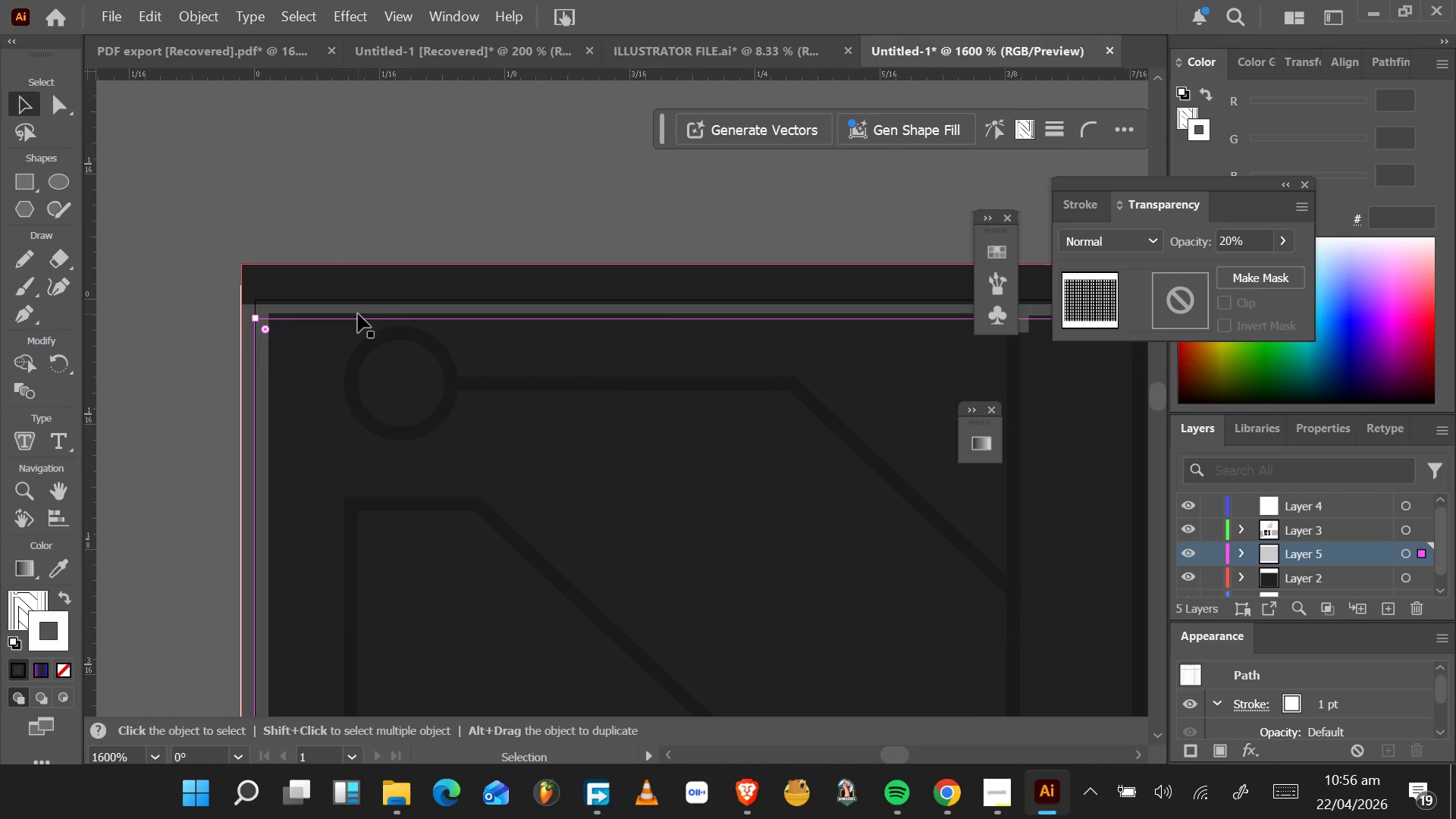 
left_click_drag(start_coordinate=[358, 313], to_coordinate=[354, 334])
 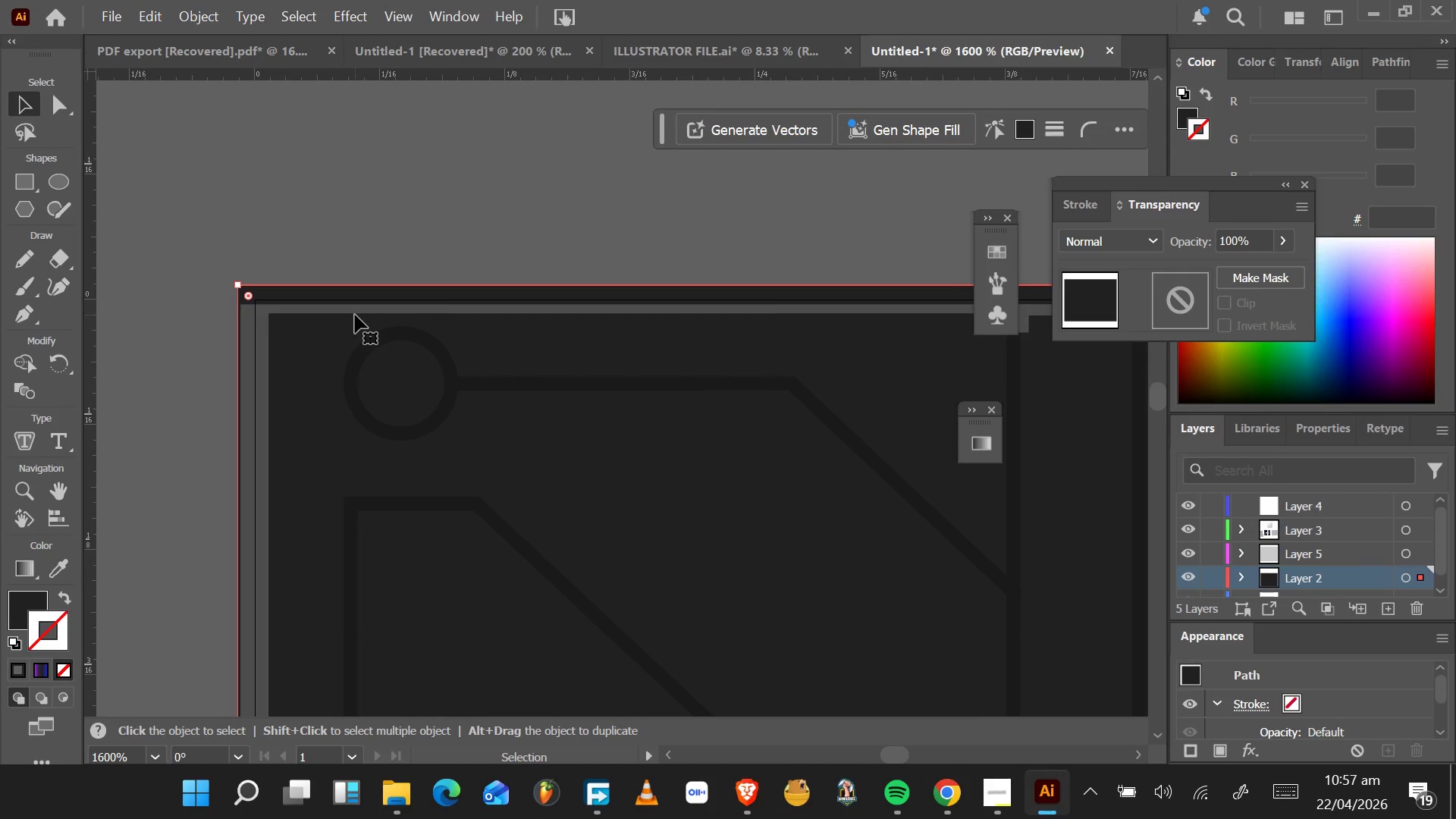 
left_click_drag(start_coordinate=[356, 313], to_coordinate=[355, 328])
 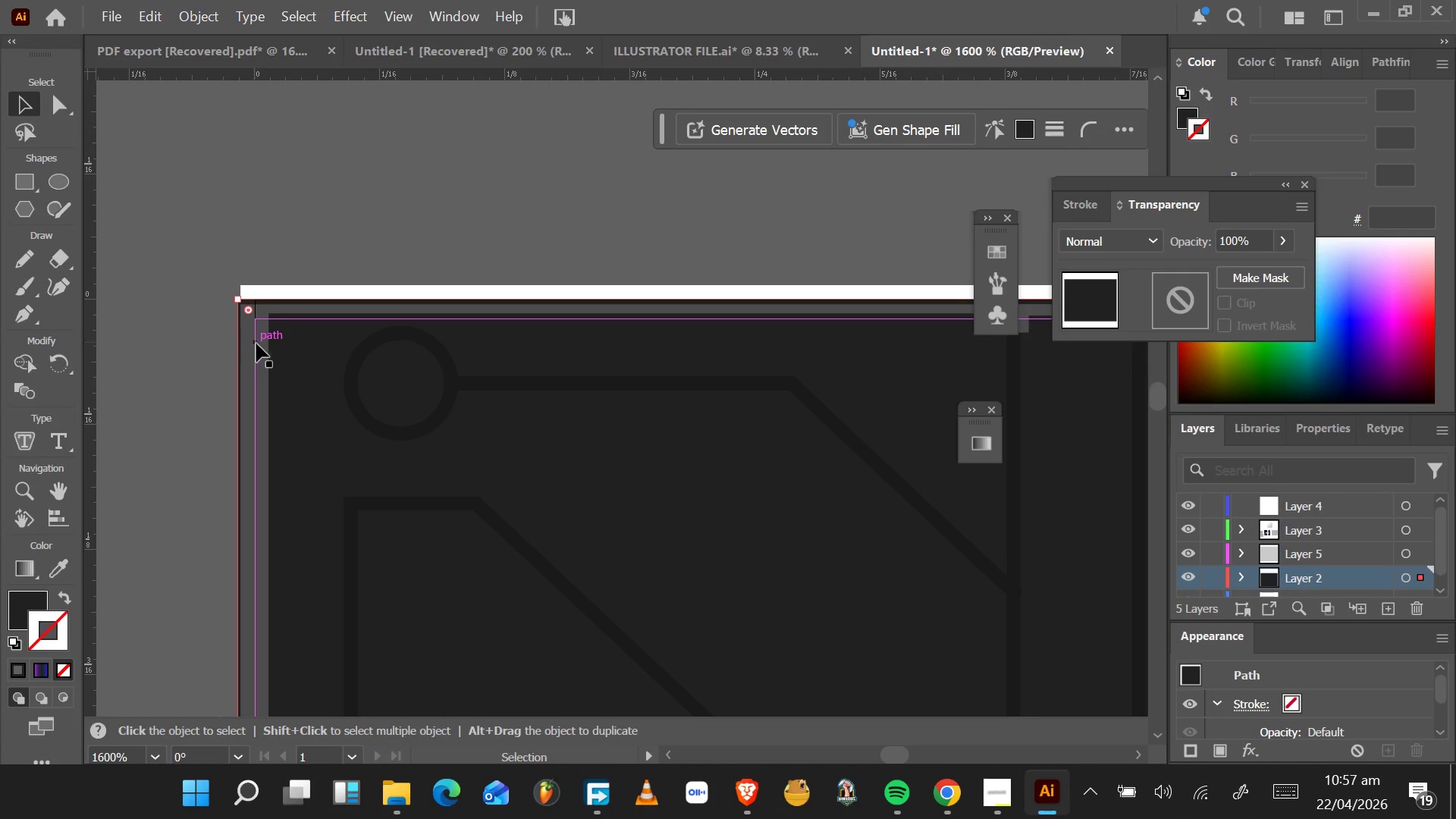 
left_click_drag(start_coordinate=[261, 347], to_coordinate=[265, 326])
 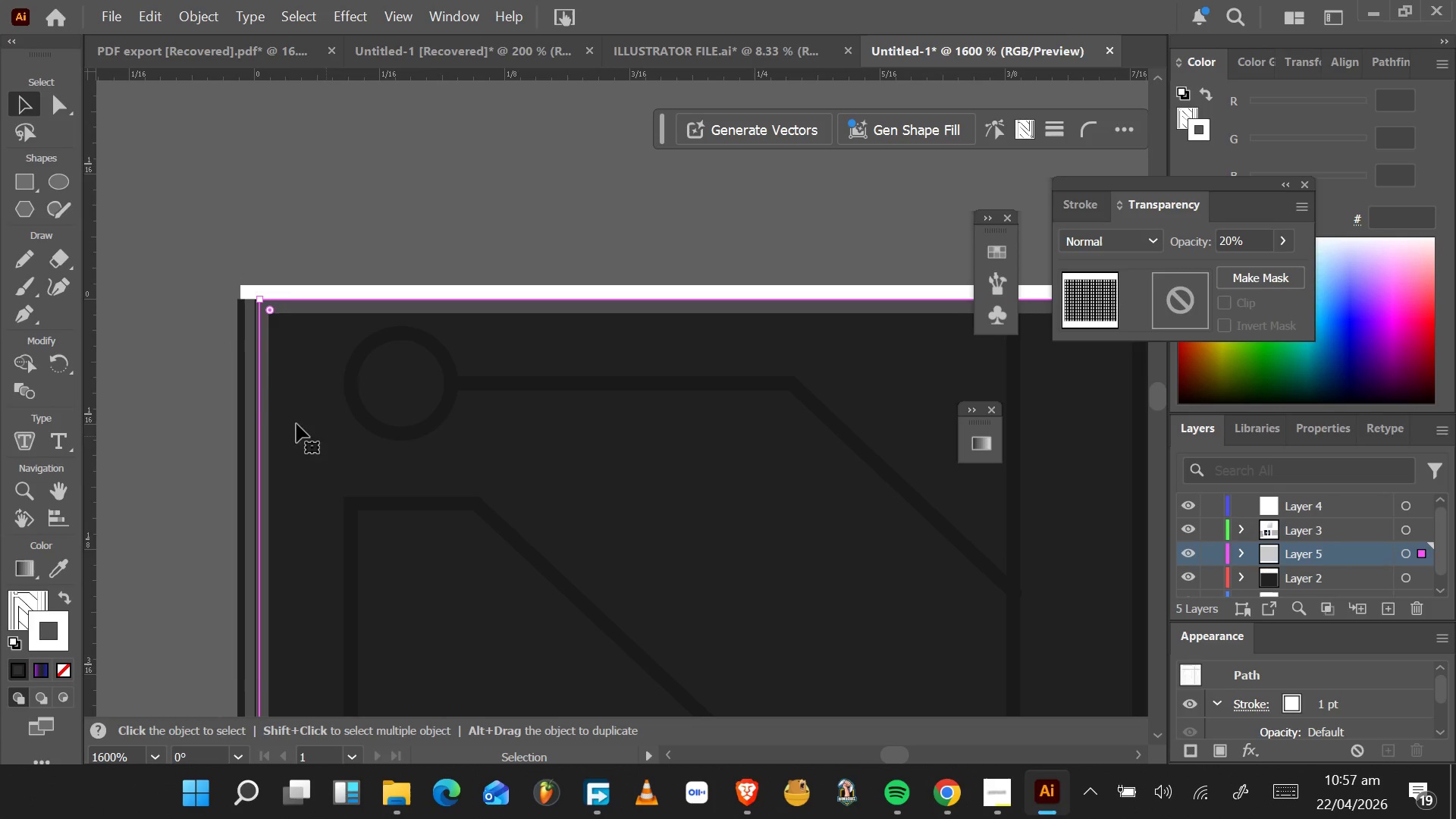 
hold_key(key=AltLeft, duration=1.06)
scroll: coordinate [244, 351], scroll_direction: up, amount: 7.0
 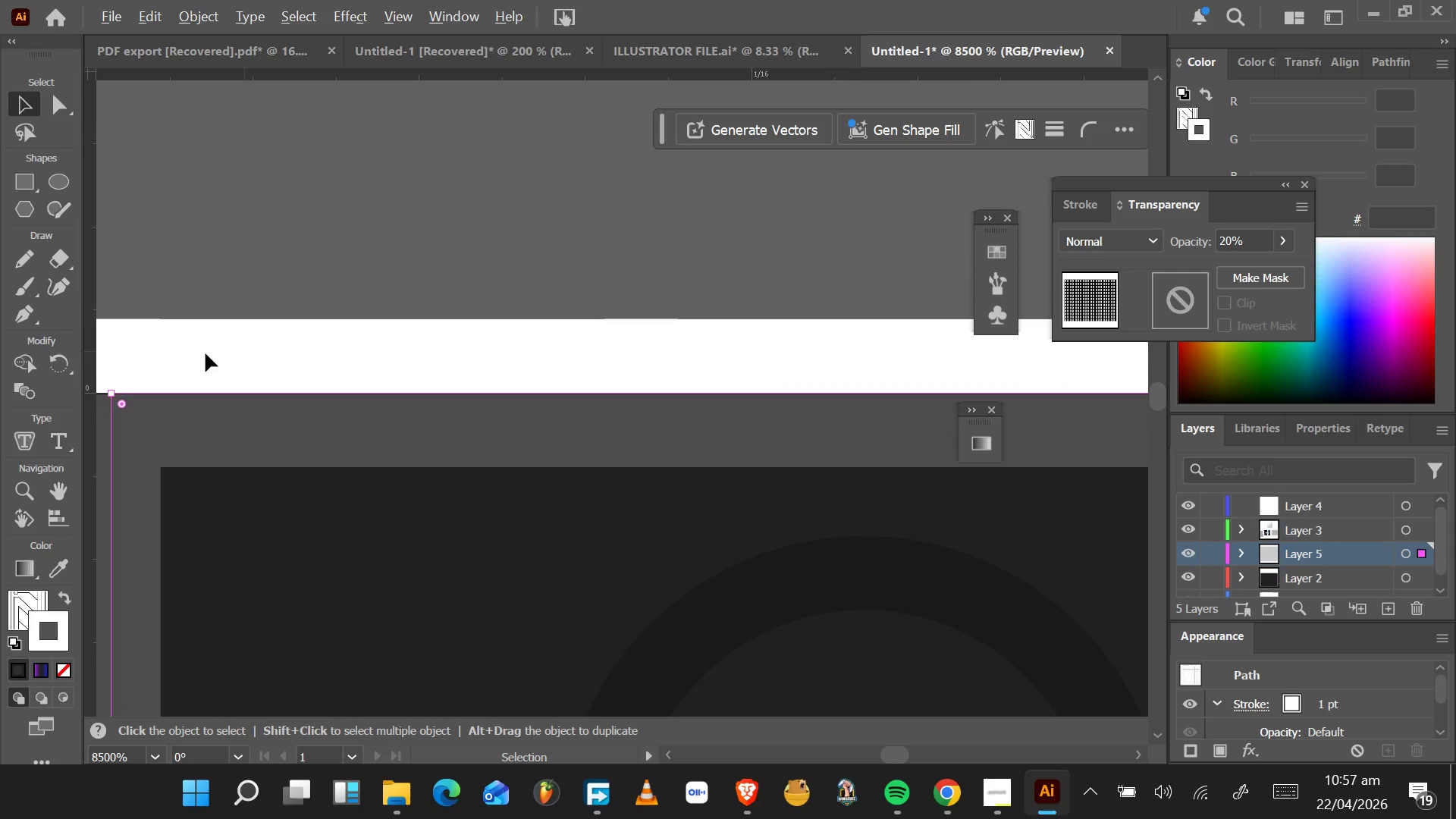 
scroll: coordinate [202, 357], scroll_direction: down, amount: 2.0
 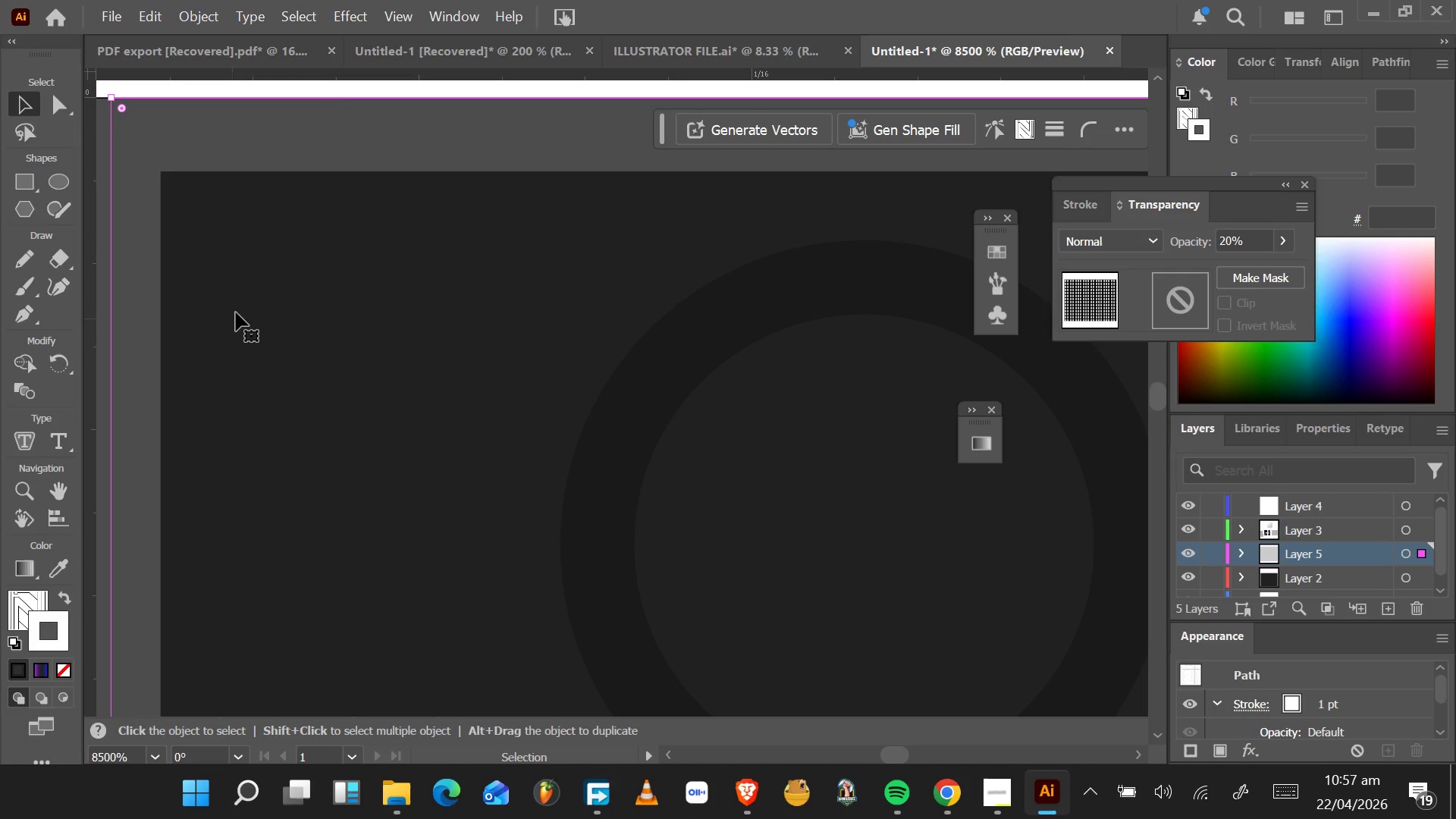 
hold_key(key=ControlLeft, duration=1.5)
scroll: coordinate [237, 313], scroll_direction: up, amount: 7.0
 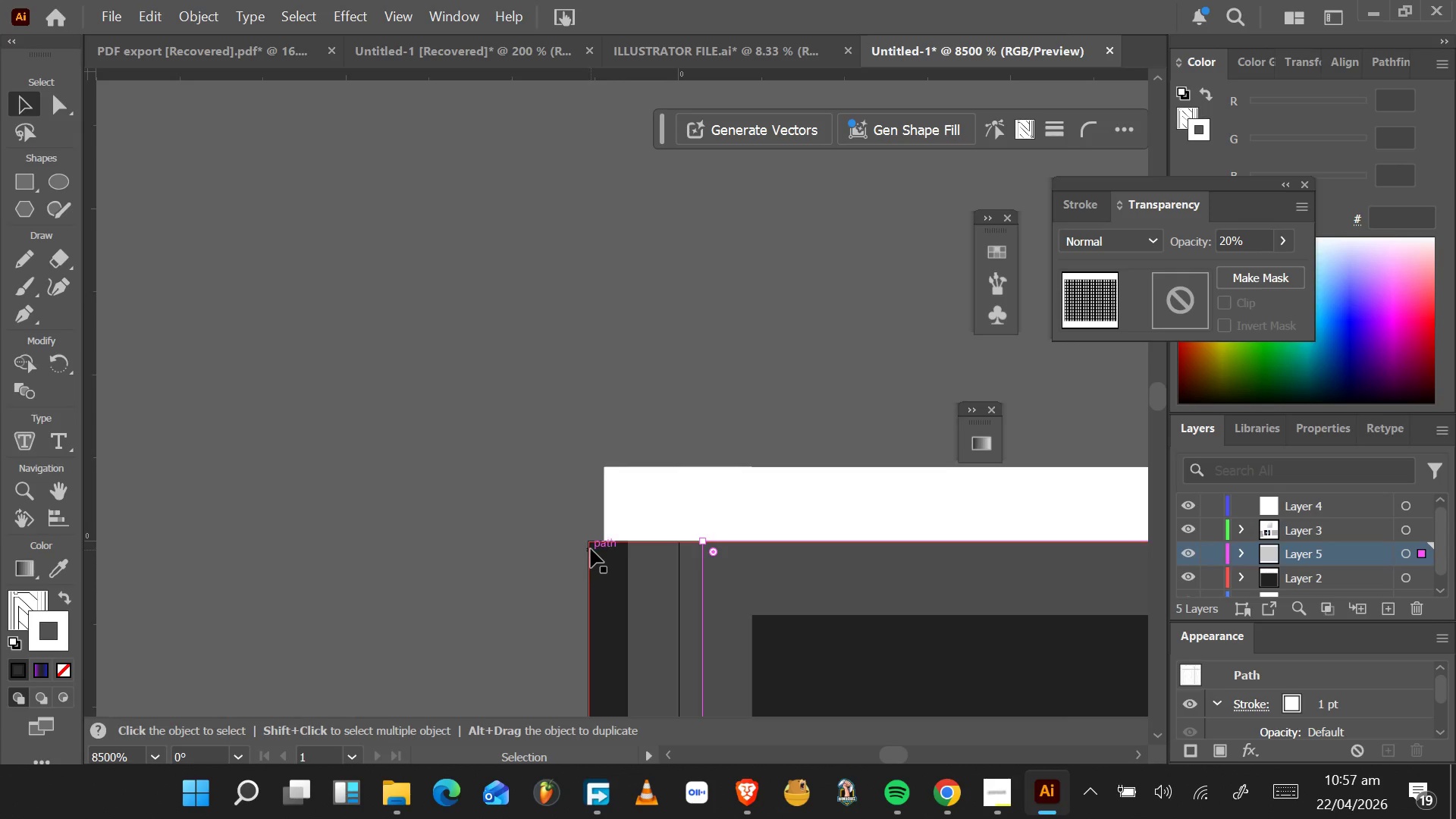 
left_click_drag(start_coordinate=[589, 545], to_coordinate=[604, 471])
 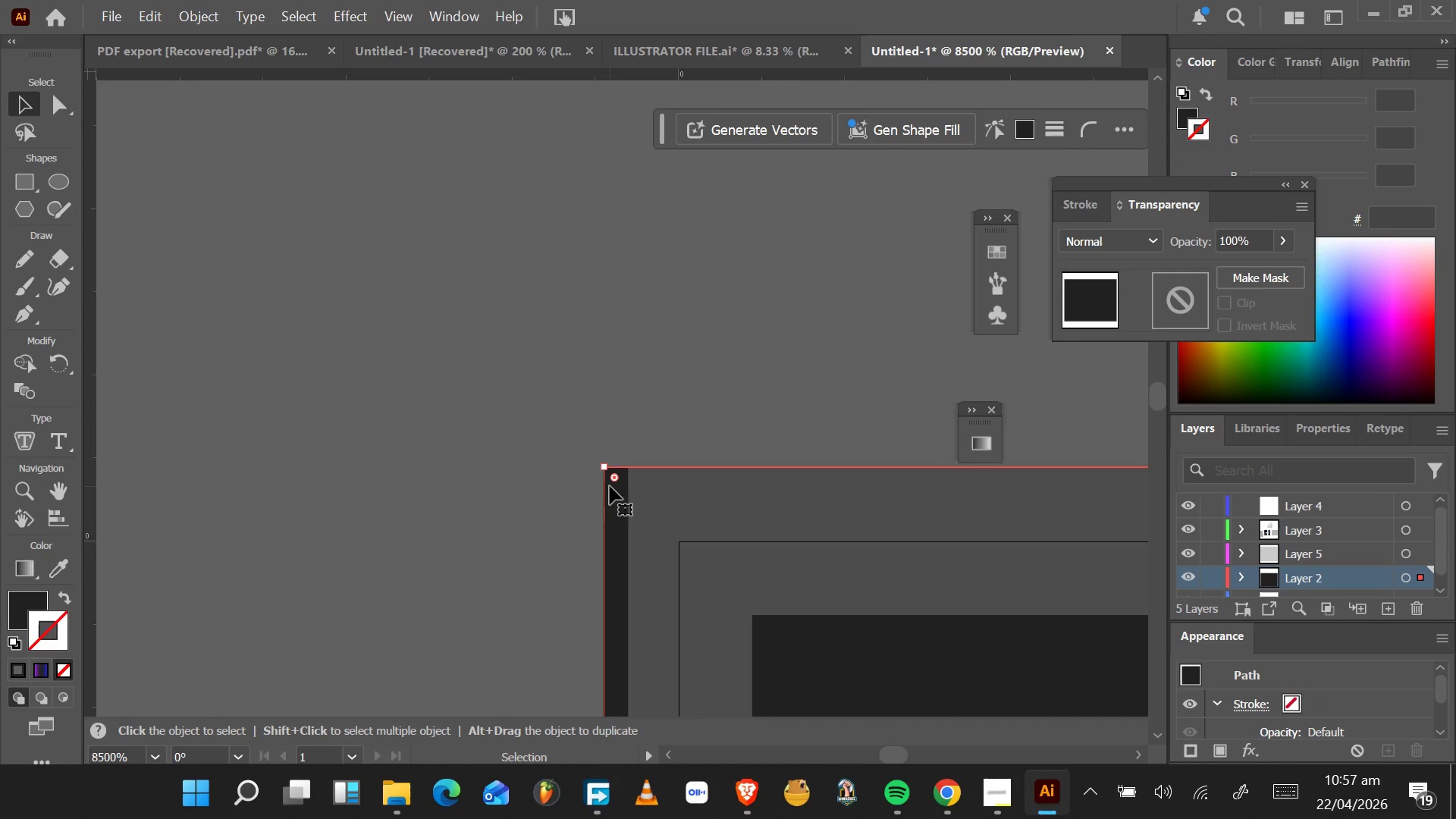 
hold_key(key=AltLeft, duration=1.5)
hold_key(key=AltLeft, duration=1.53)
scroll: coordinate [610, 498], scroll_direction: down, amount: 13.0
 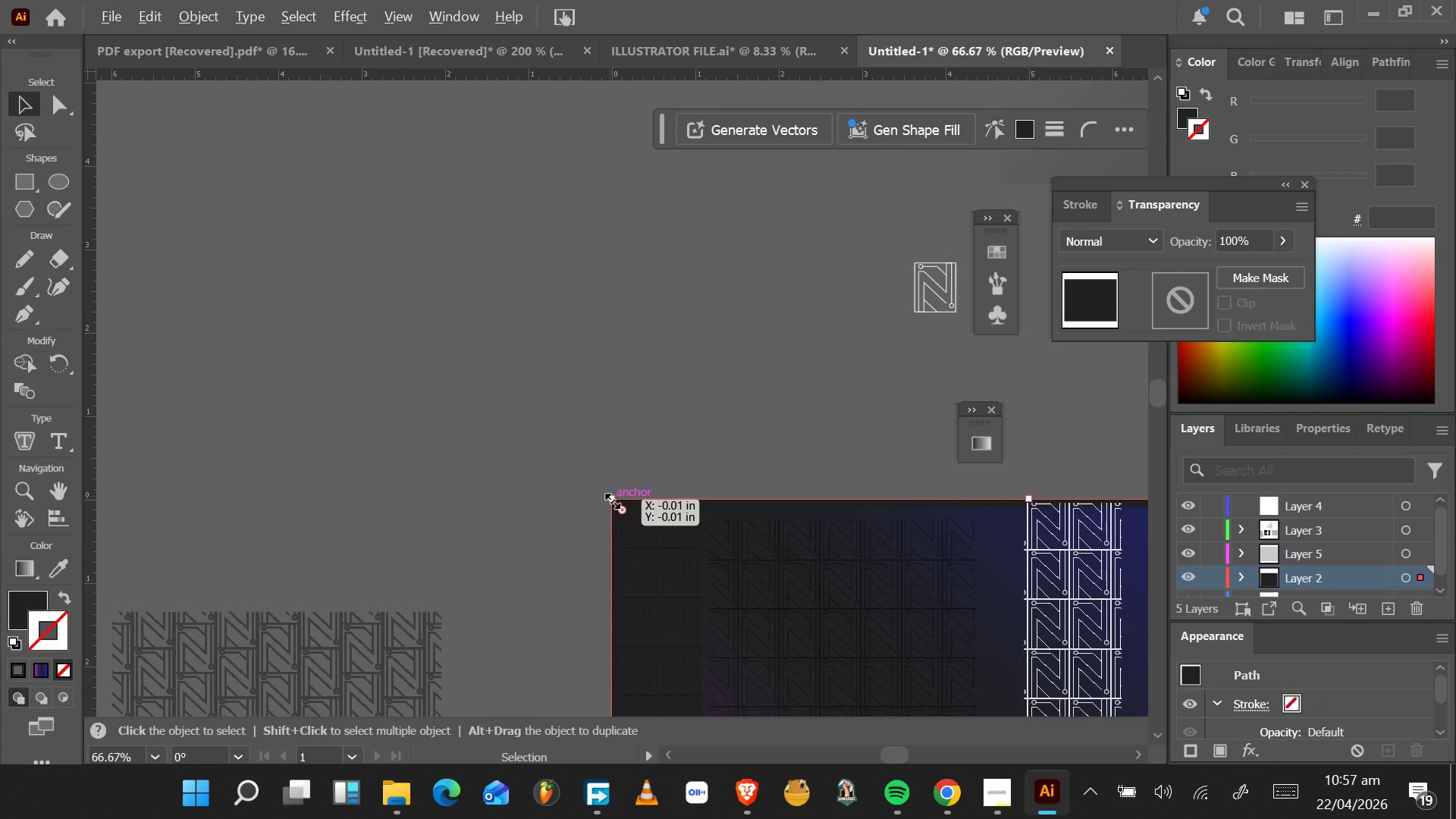 
hold_key(key=AltLeft, duration=1.53)
 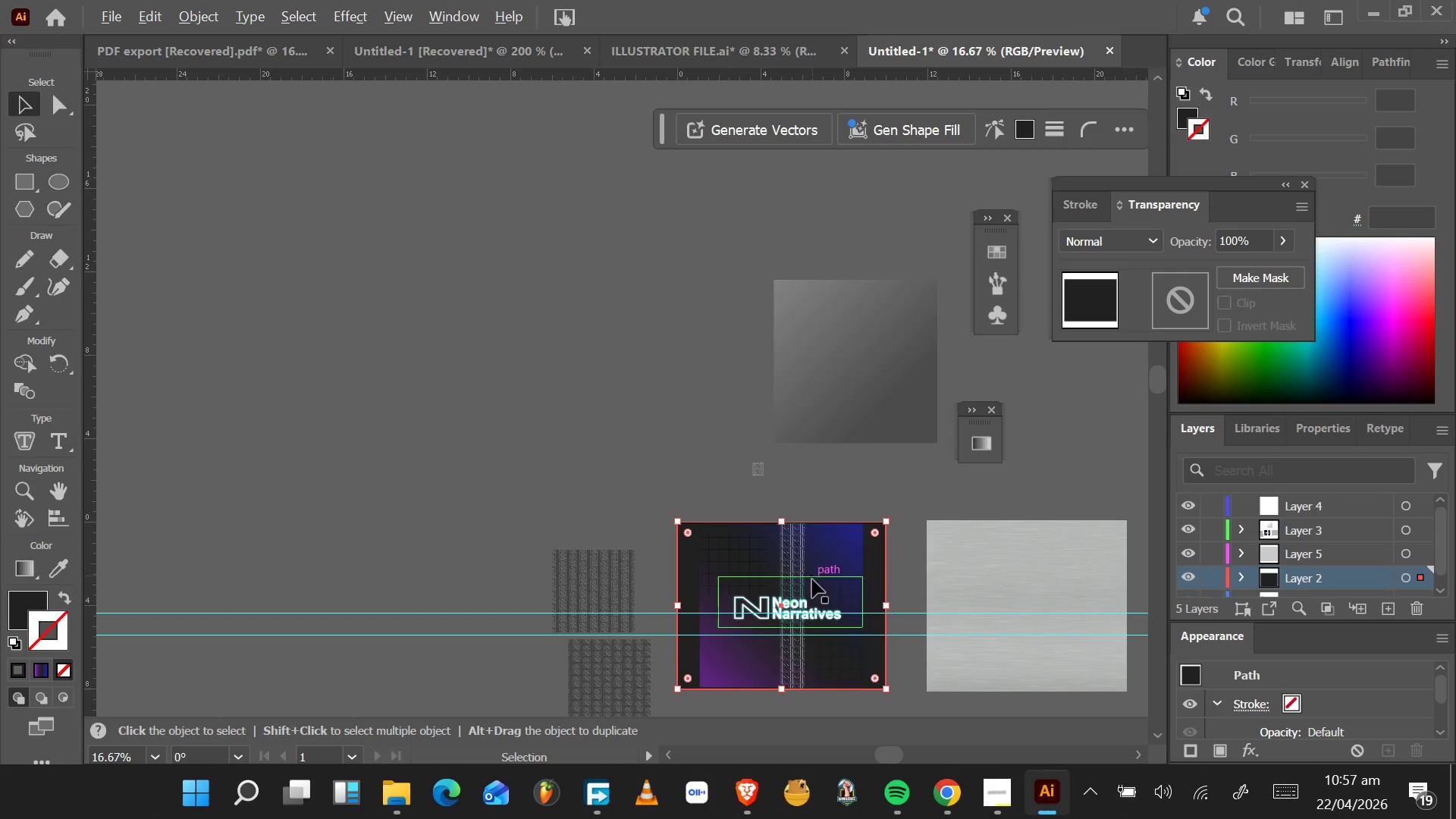 
scroll: coordinate [610, 499], scroll_direction: down, amount: 3.0
 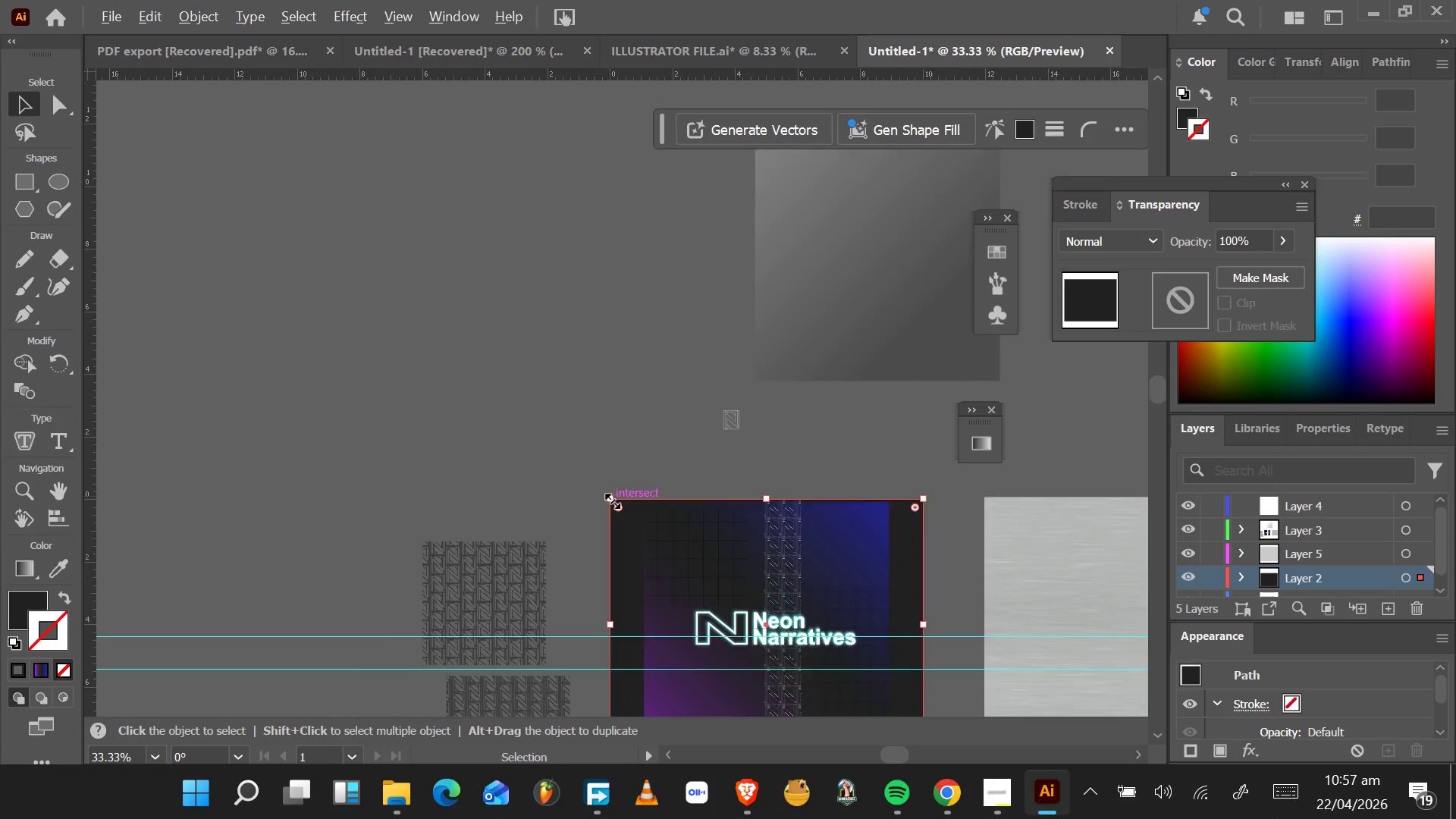 
hold_key(key=AltLeft, duration=1.53)
 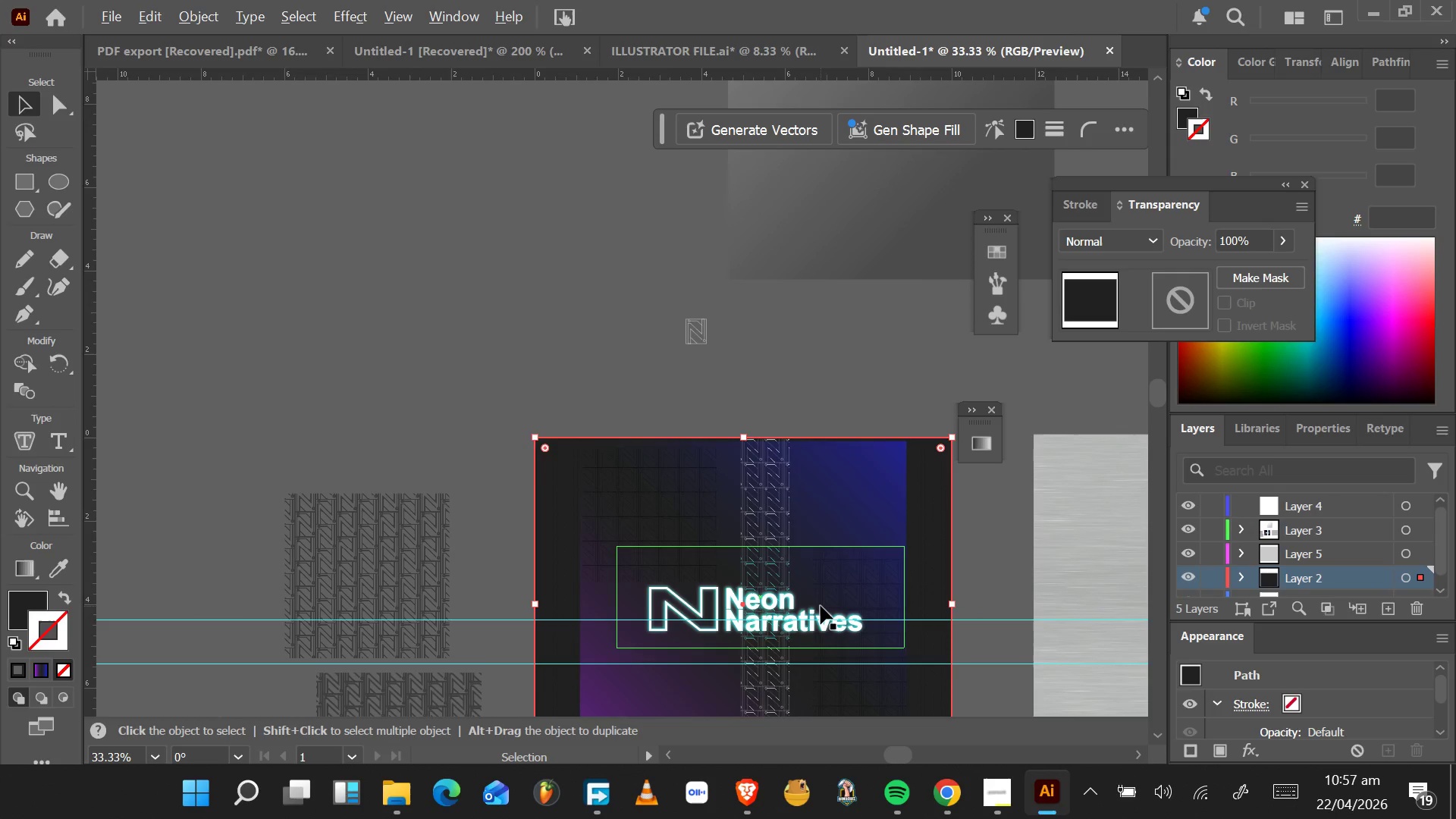 
scroll: coordinate [812, 566], scroll_direction: down, amount: 1.0
 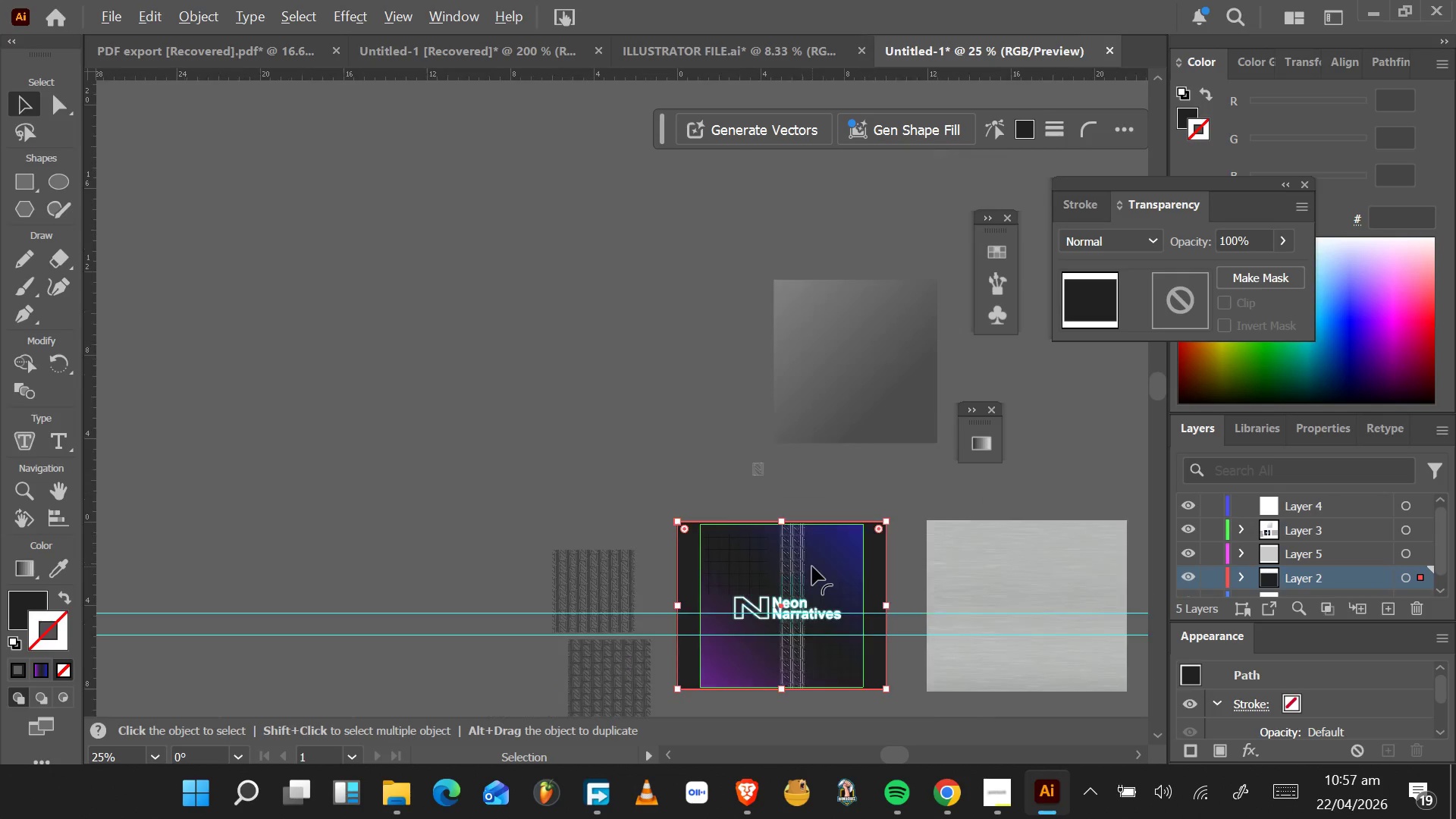 
scroll: coordinate [820, 606], scroll_direction: up, amount: 2.0
 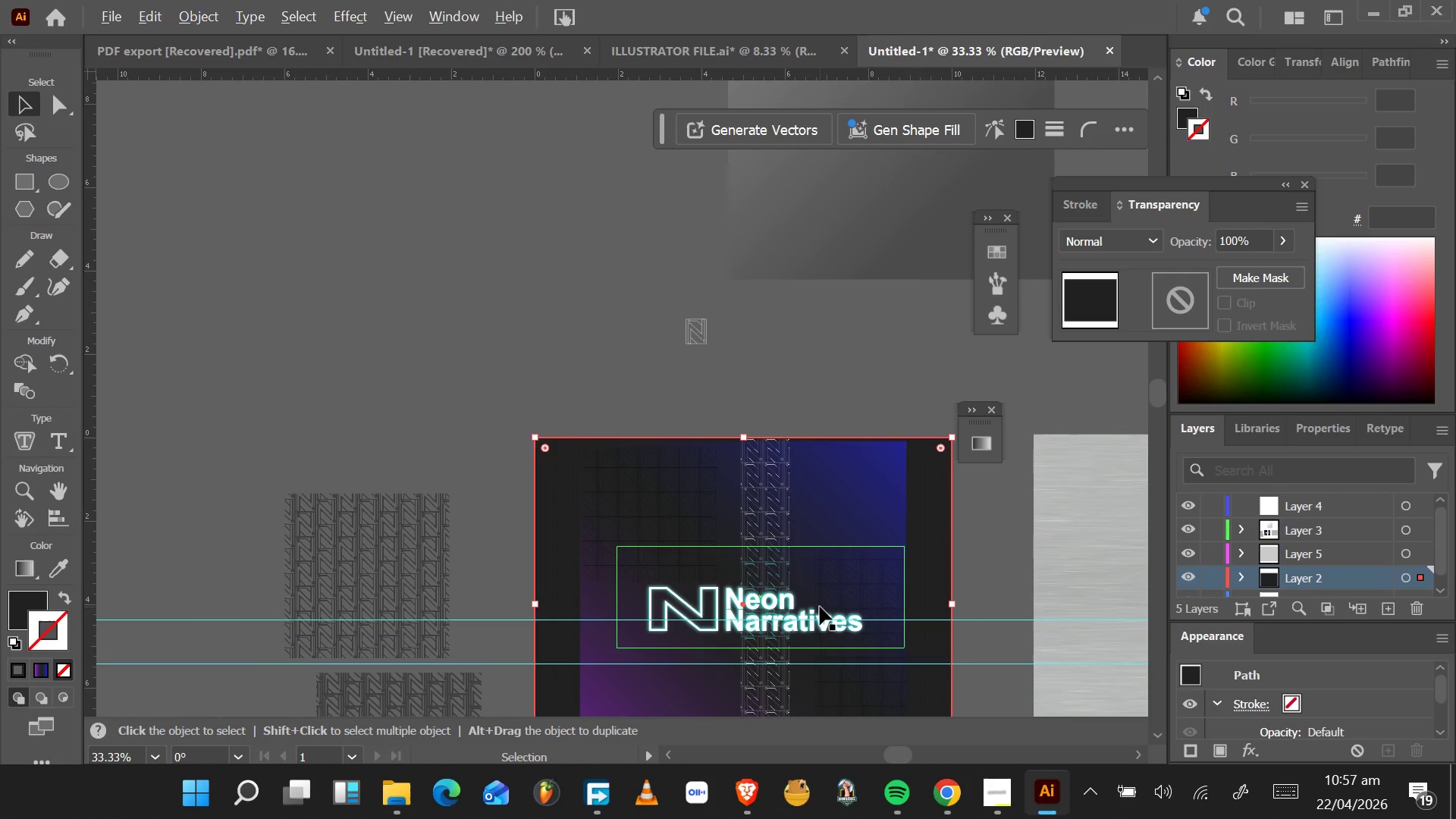 
hold_key(key=AltLeft, duration=0.92)
 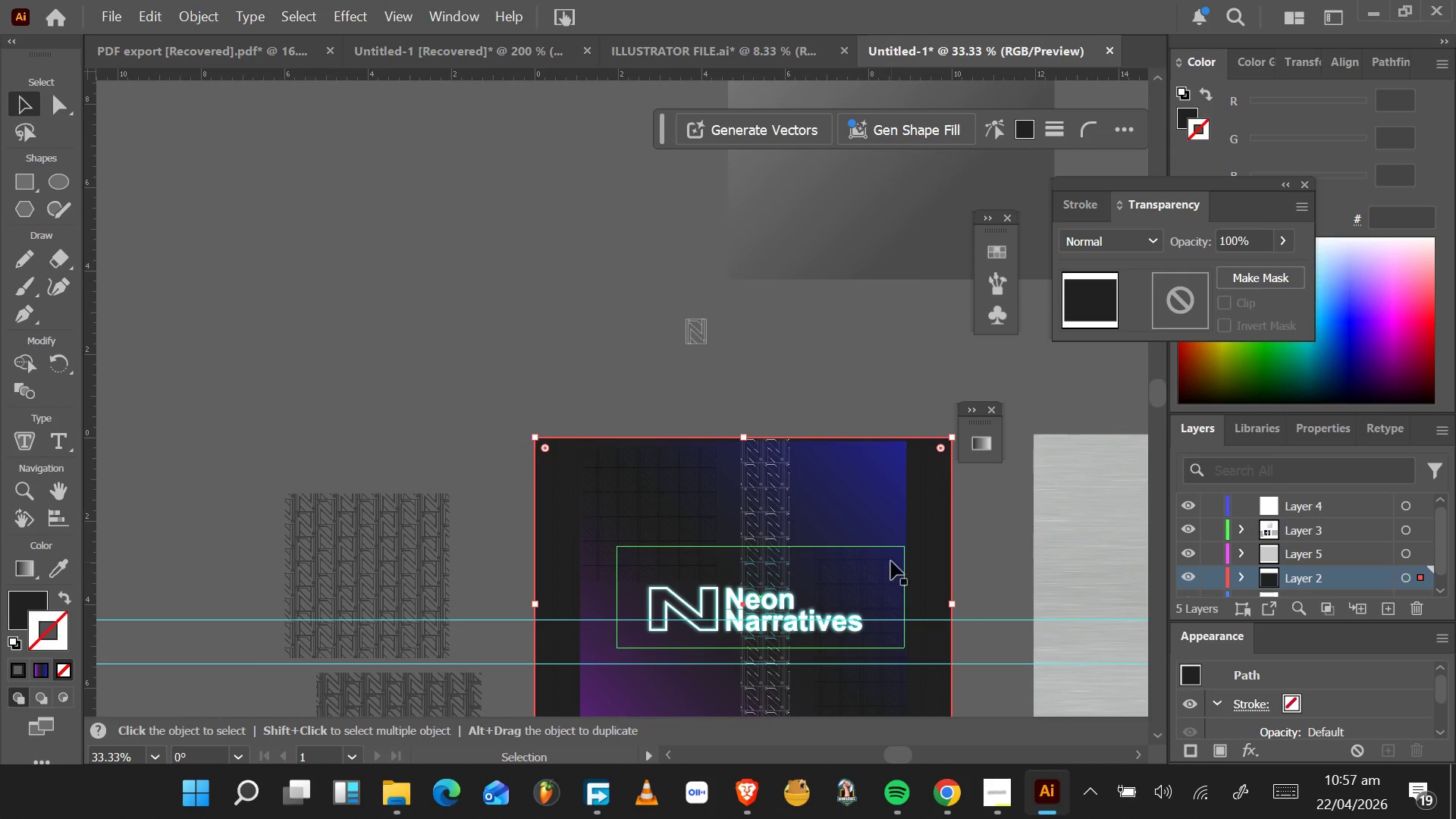 
hold_key(key=AltLeft, duration=1.5)
scroll: coordinate [953, 448], scroll_direction: up, amount: 5.0
 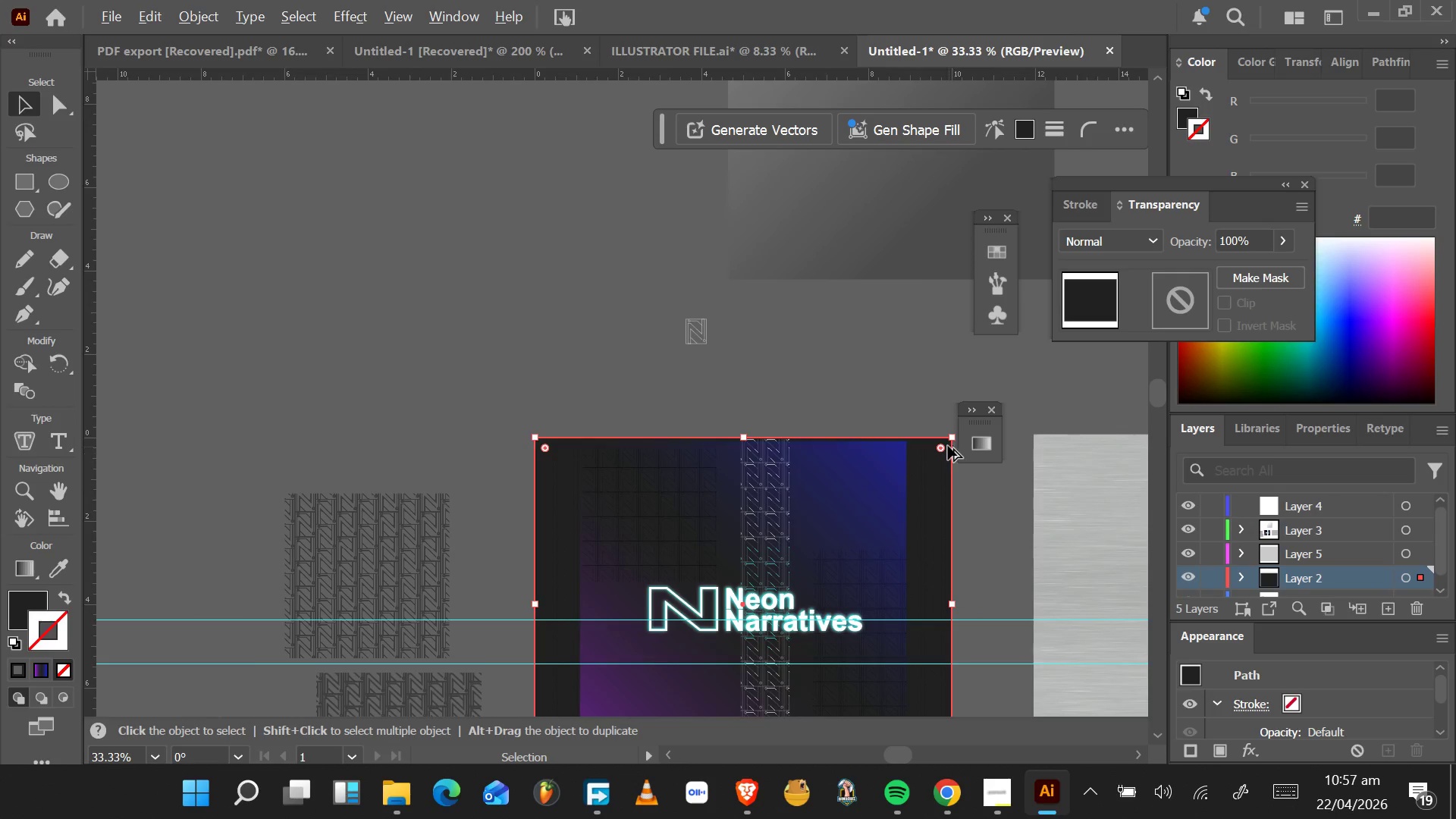 
hold_key(key=AltLeft, duration=1.53)
 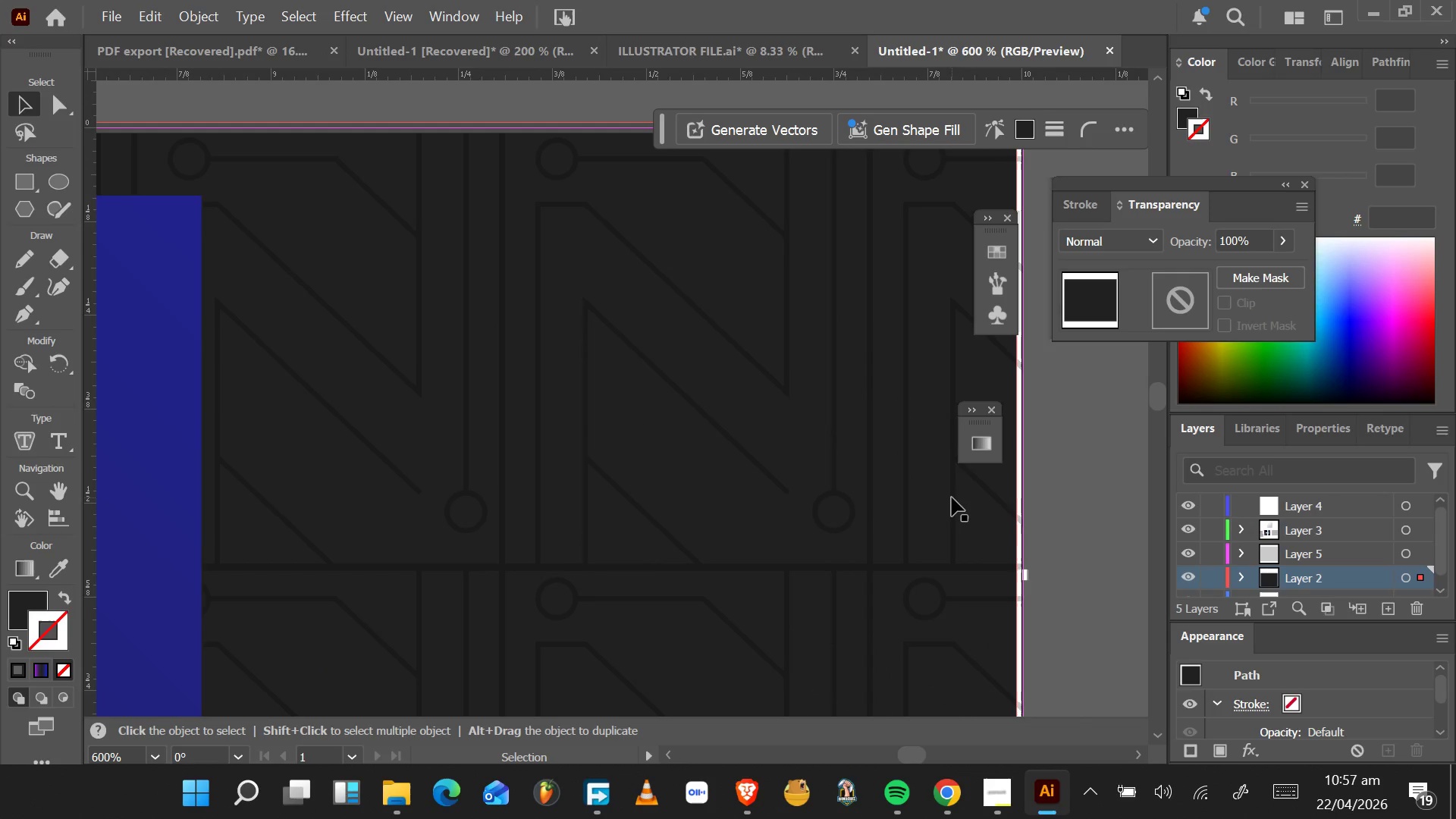 
scroll: coordinate [958, 440], scroll_direction: up, amount: 9.0
 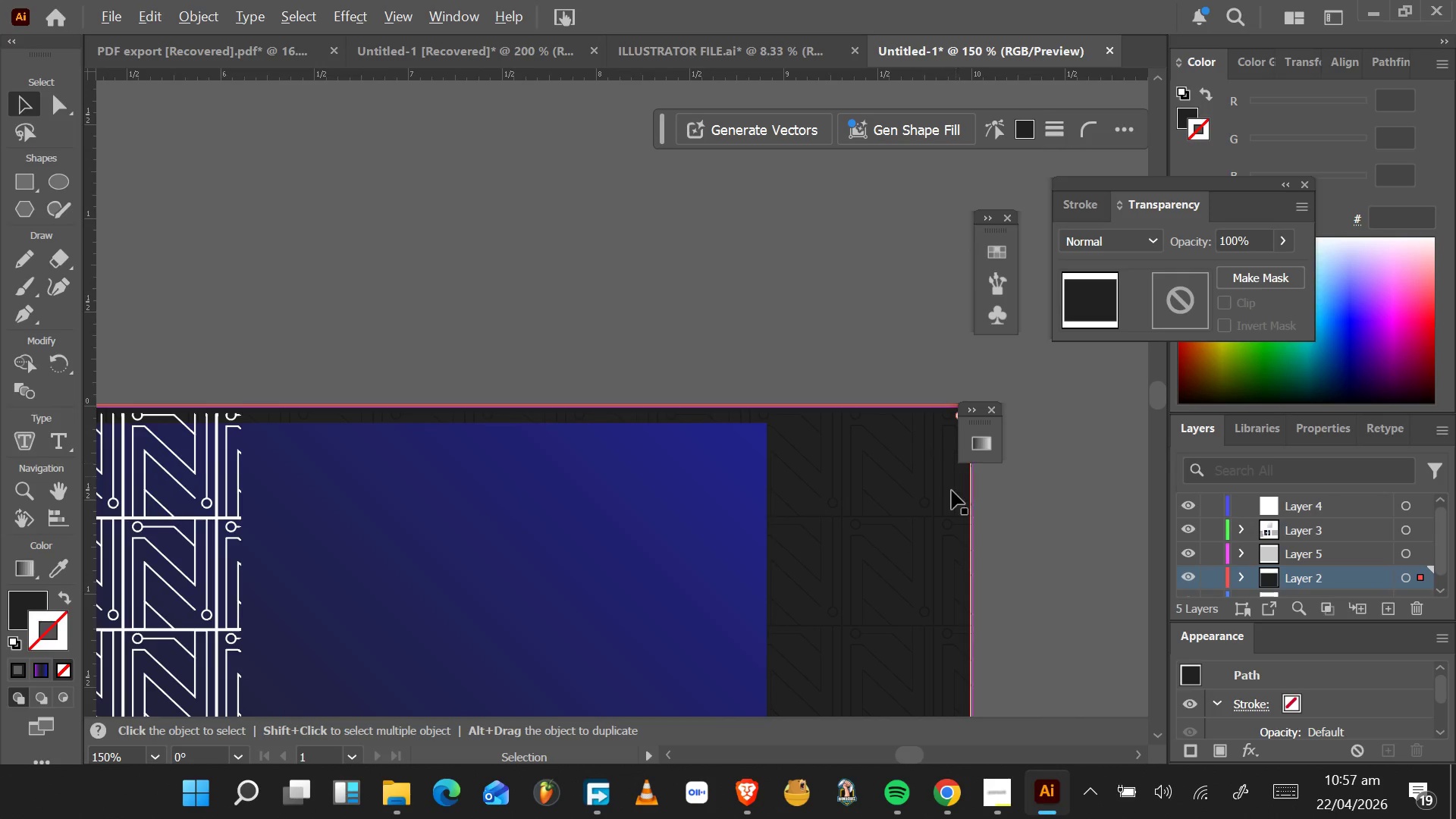 
hold_key(key=AltLeft, duration=0.42)
scroll: coordinate [950, 497], scroll_direction: up, amount: 11.0
 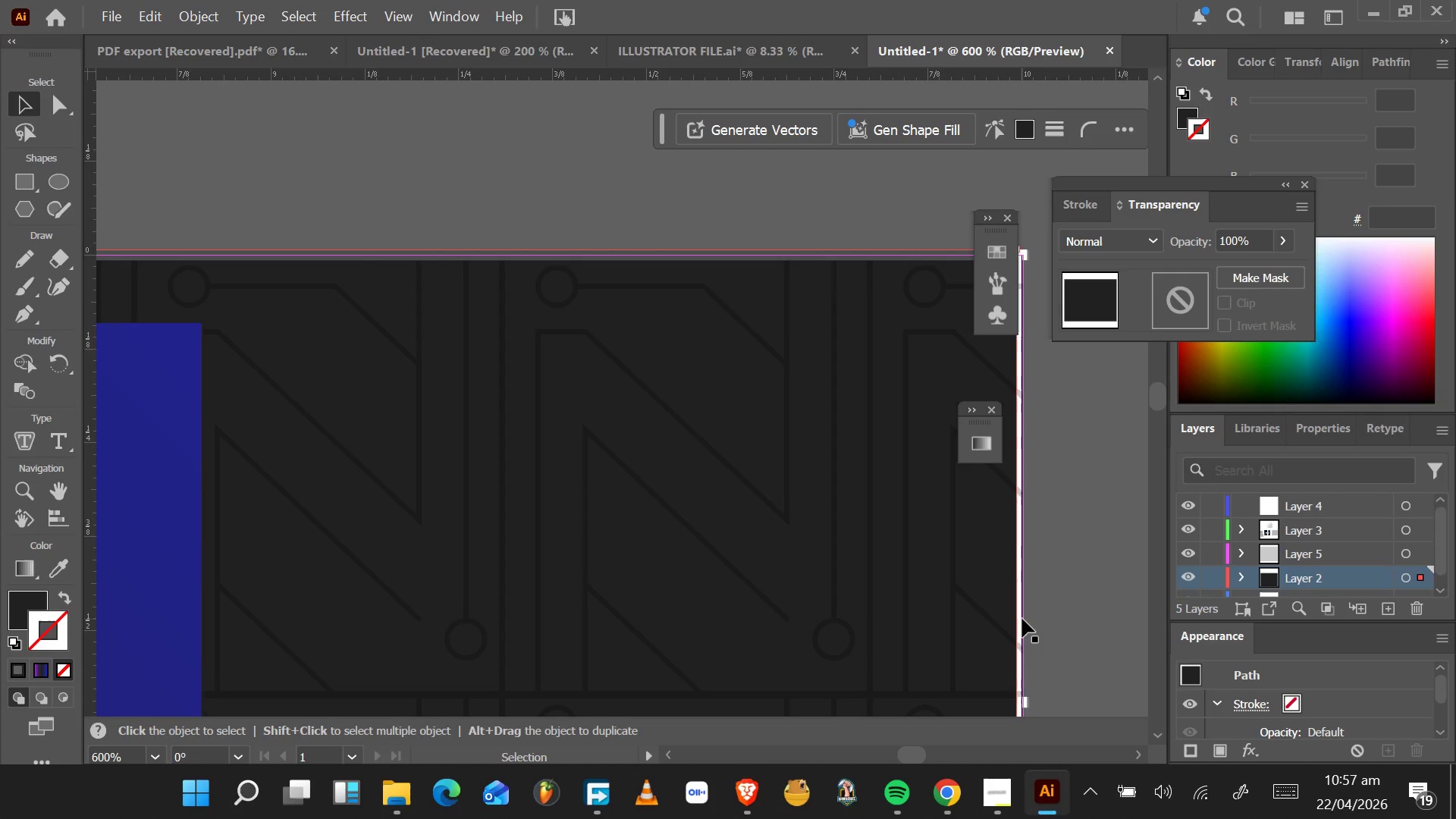 
key(Alt+AltLeft)
 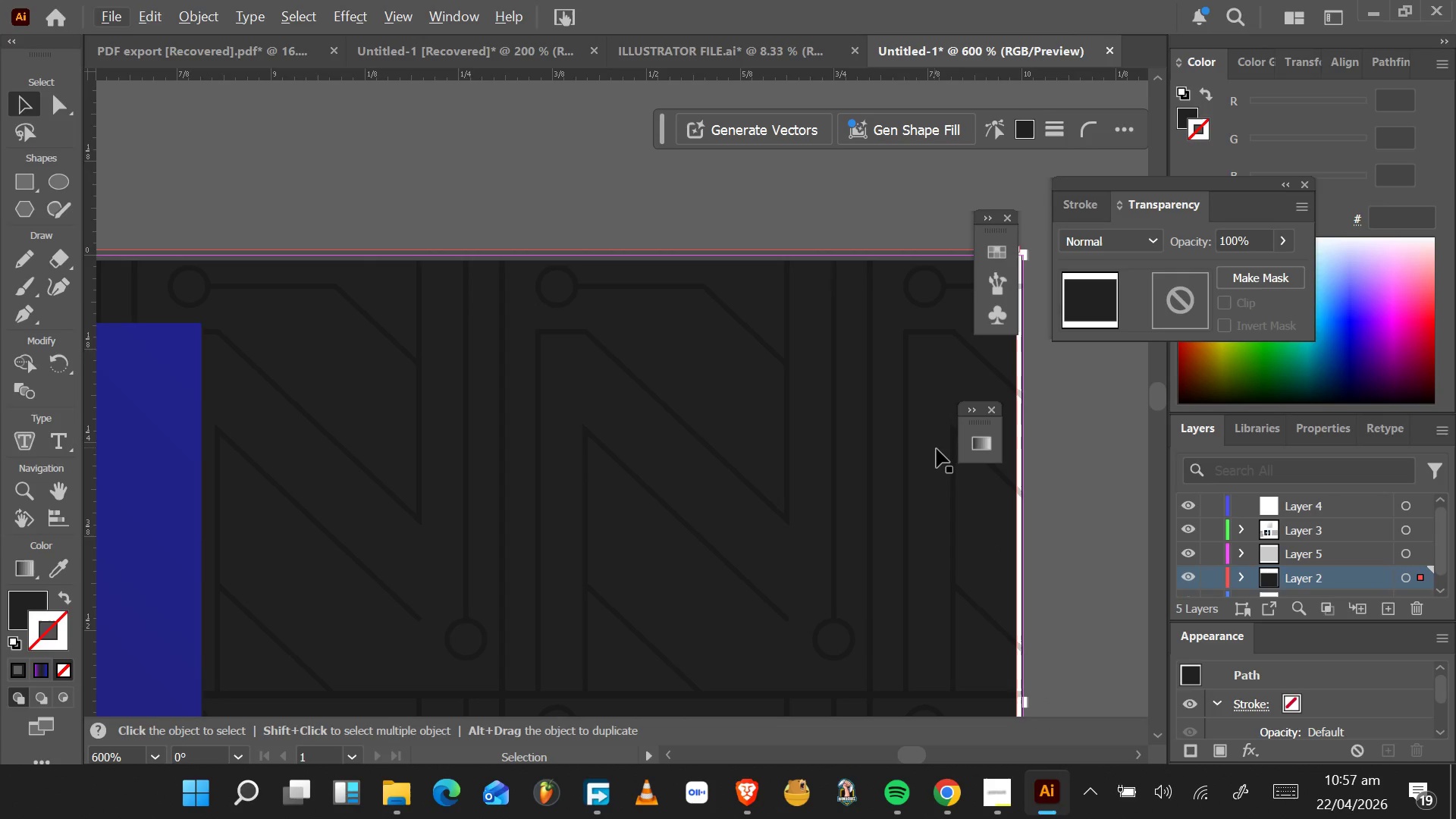 
hold_key(key=ControlLeft, duration=1.28)
scroll: coordinate [858, 526], scroll_direction: down, amount: 60.0
 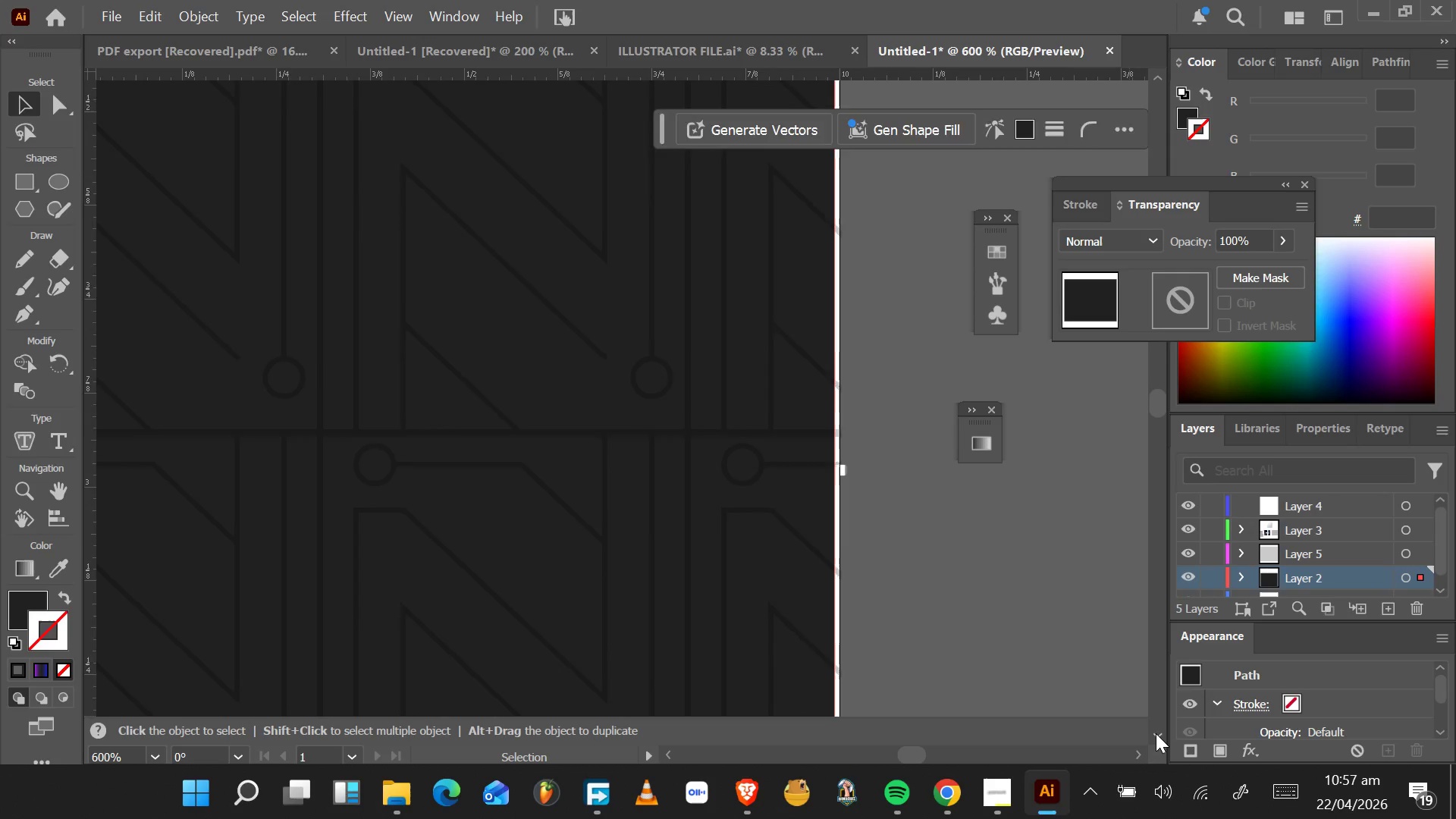 
wait(9.64)
 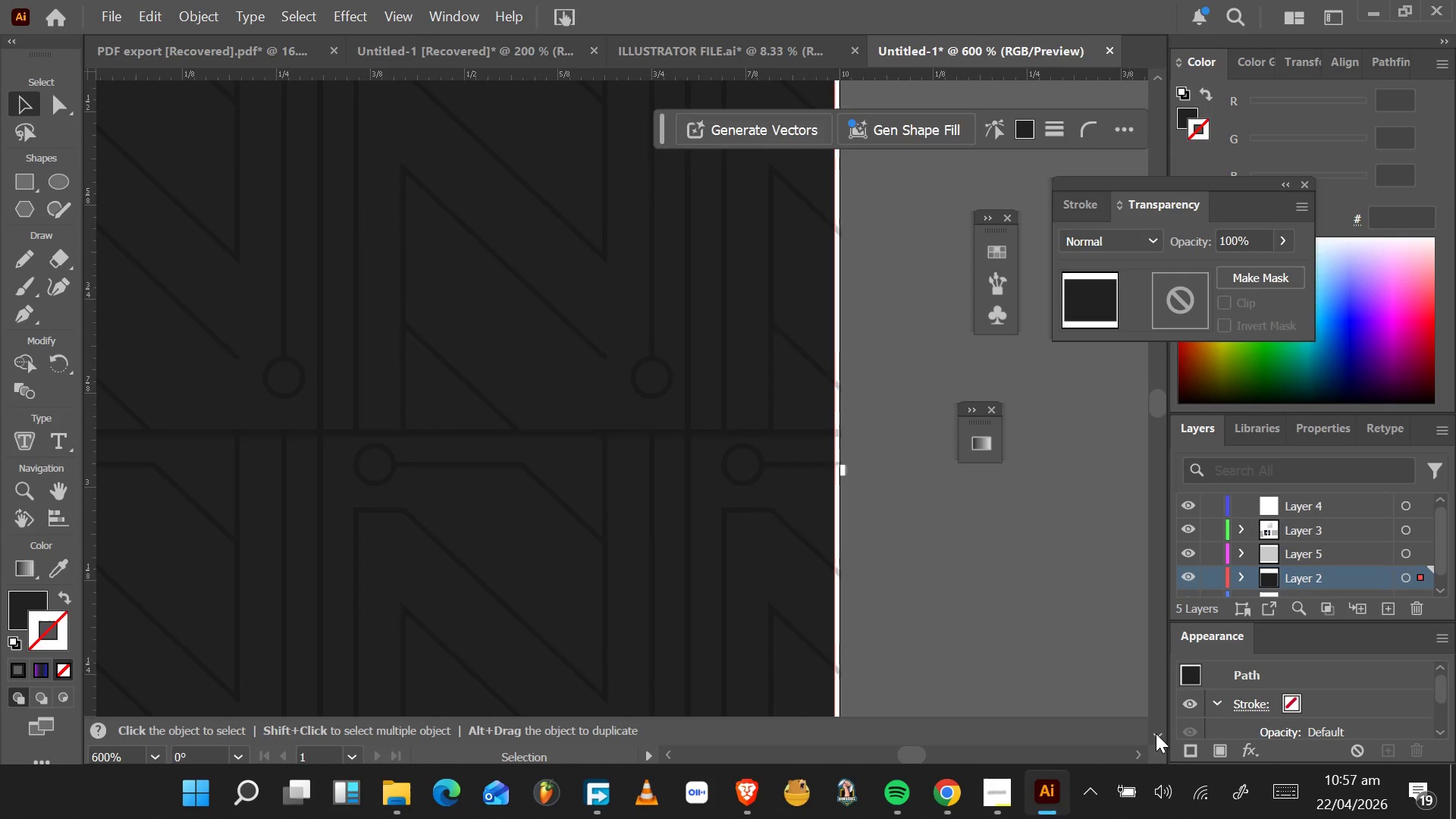 
left_click([1155, 737])
 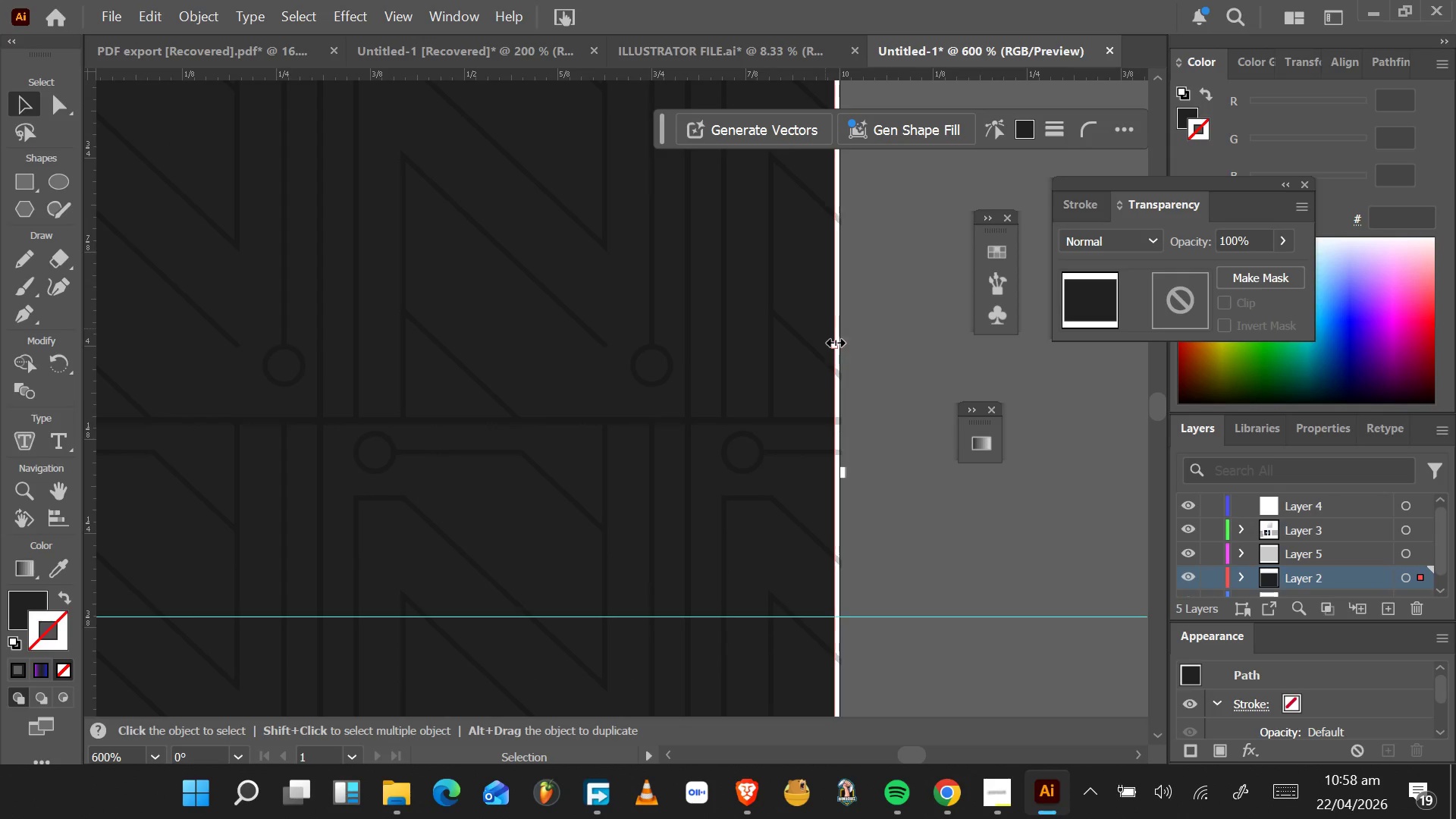 
left_click_drag(start_coordinate=[834, 346], to_coordinate=[839, 348])
 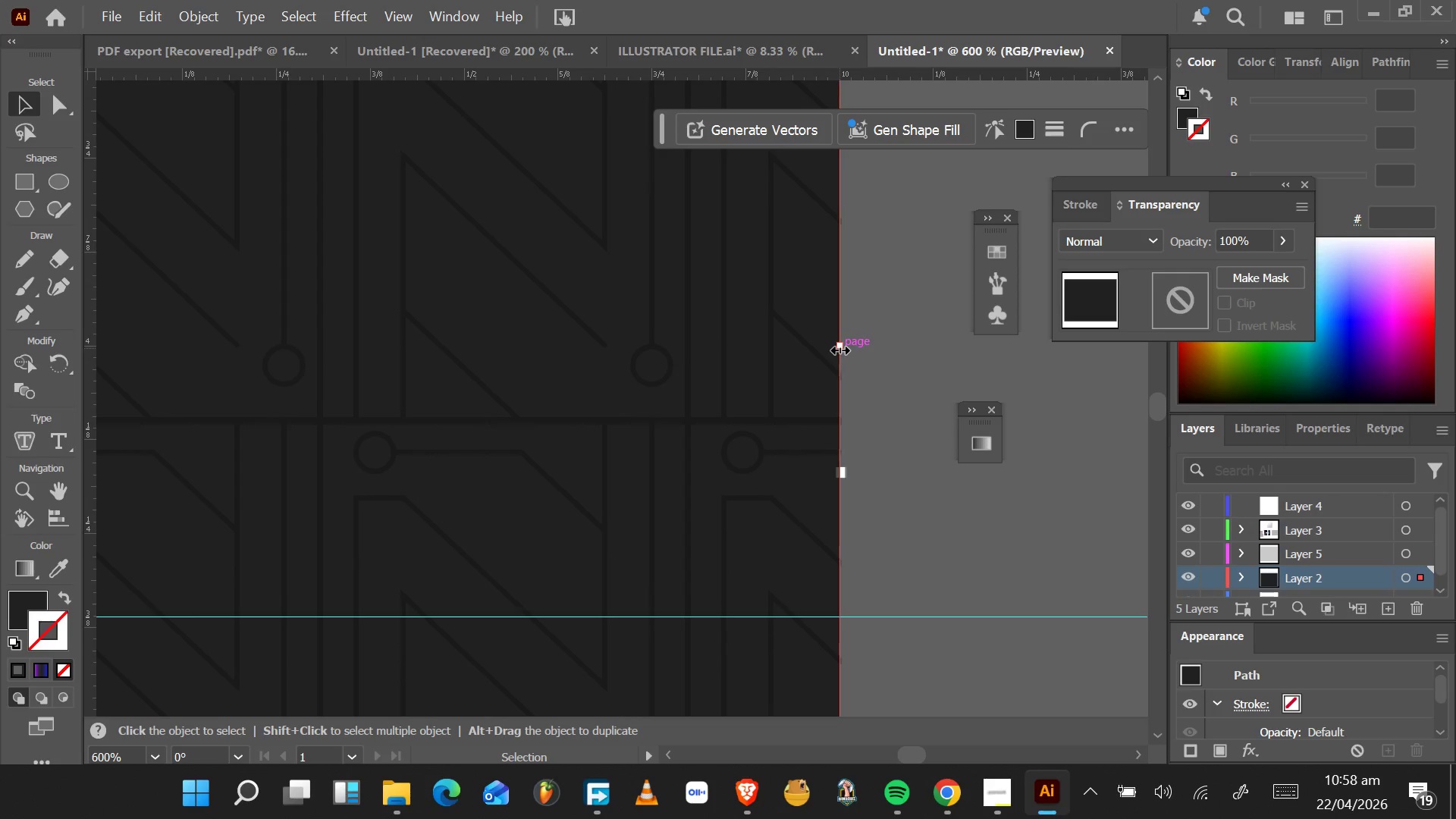 
hold_key(key=AltLeft, duration=1.5)
scroll: coordinate [835, 353], scroll_direction: down, amount: 6.0
 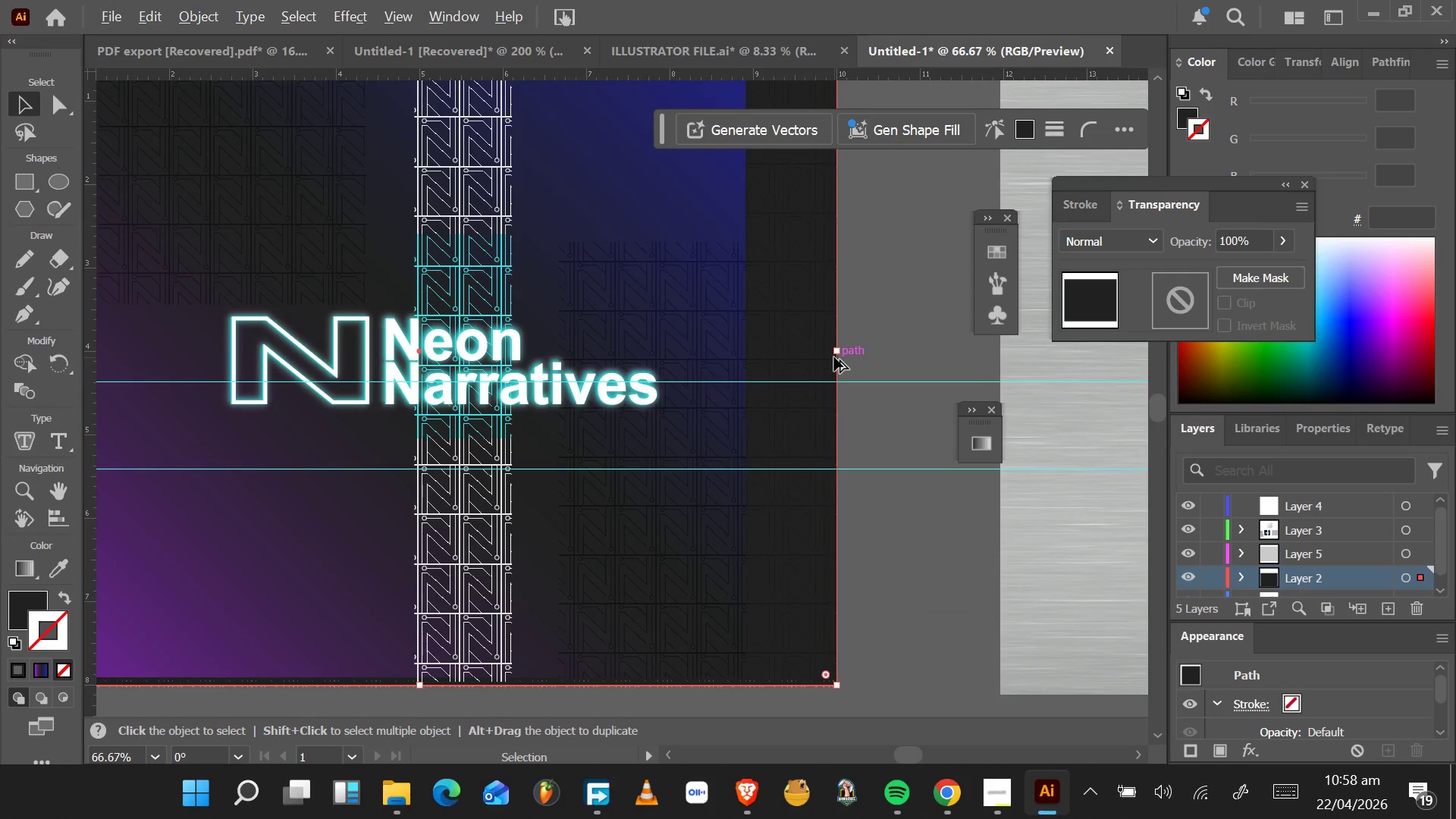 
hold_key(key=AltLeft, duration=1.55)
scroll: coordinate [833, 357], scroll_direction: down, amount: 2.0
 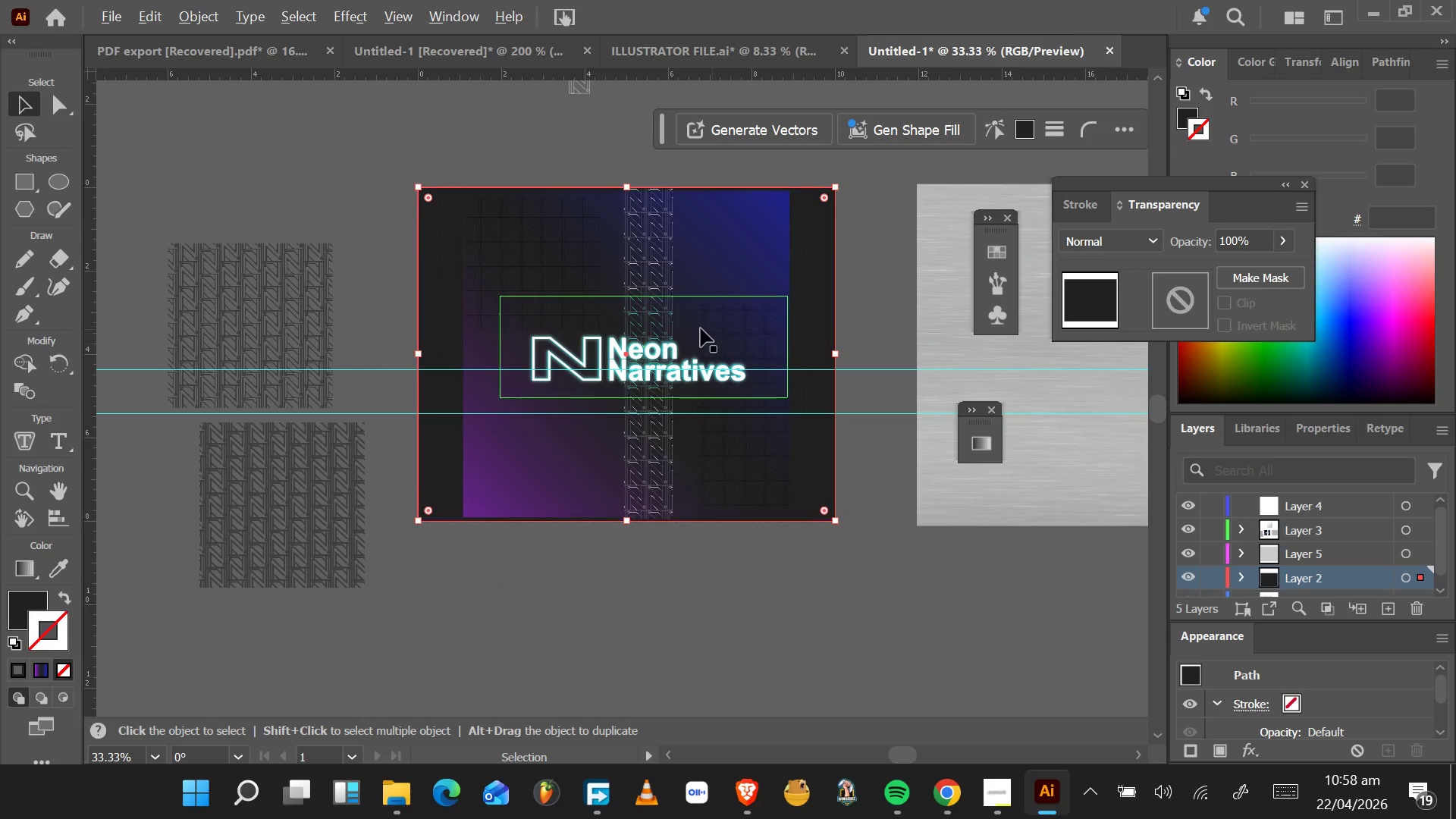 
hold_key(key=AltLeft, duration=0.84)
 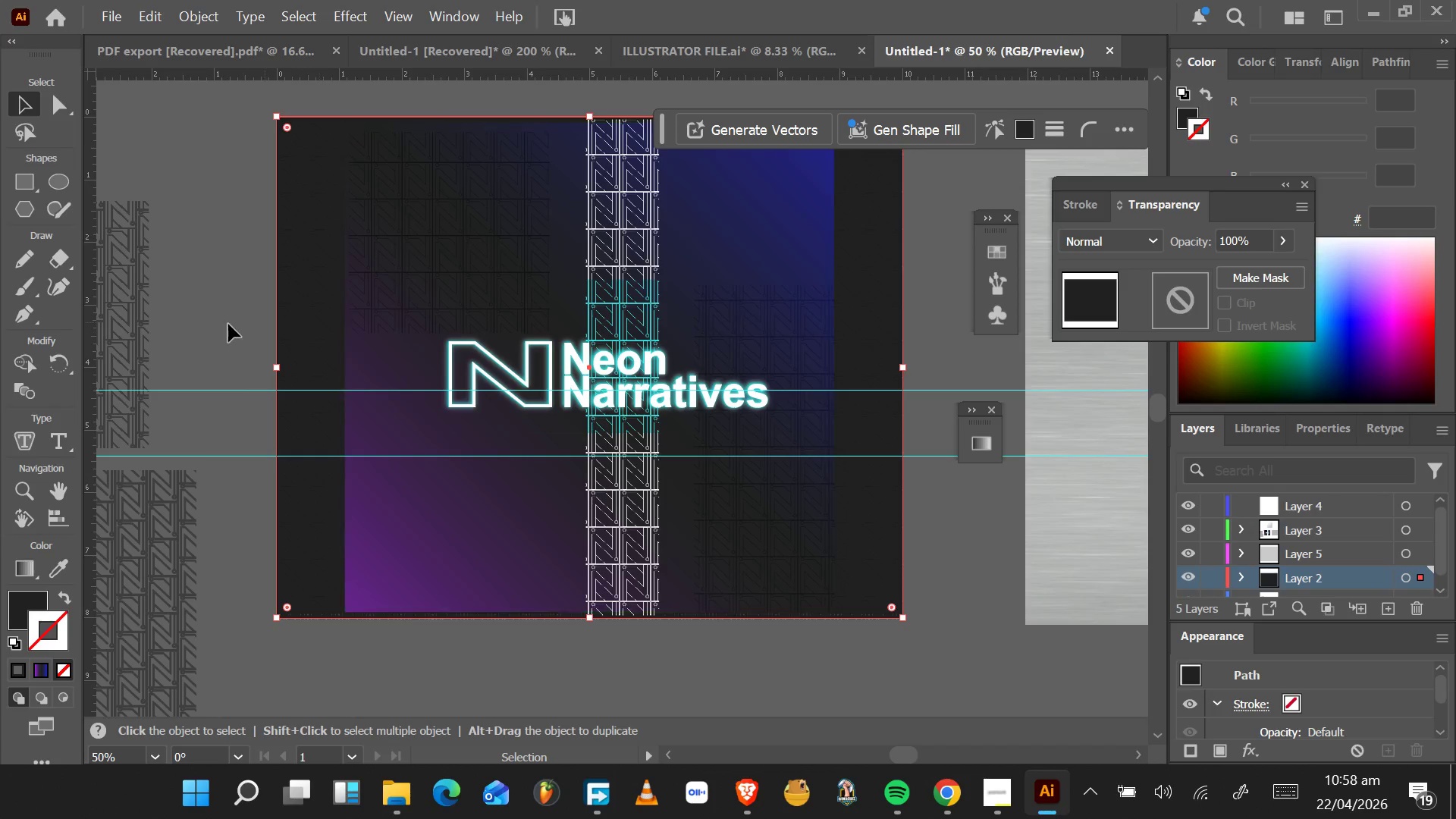 
scroll: coordinate [699, 328], scroll_direction: up, amount: 1.0
 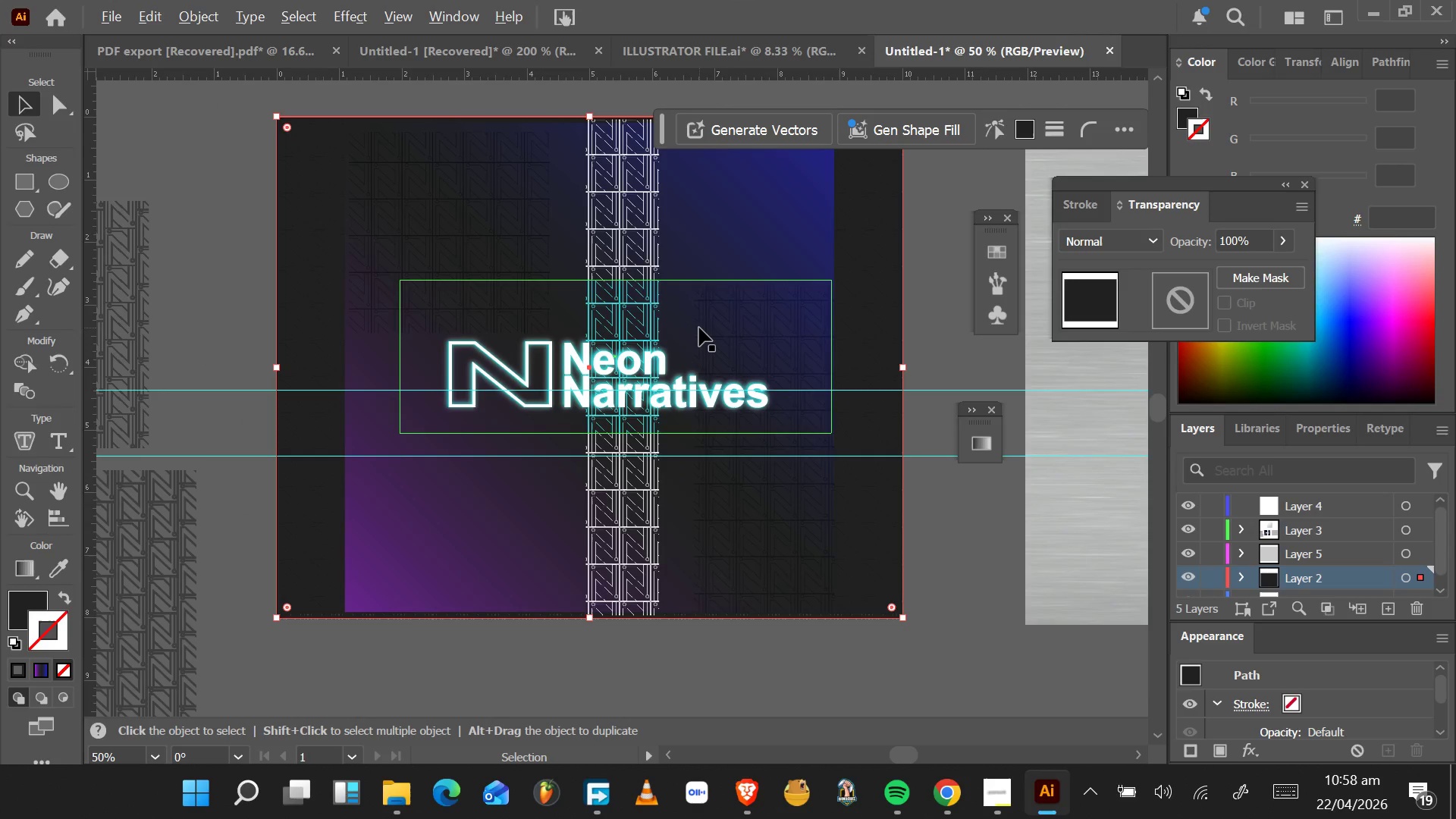 
wait(5.61)
 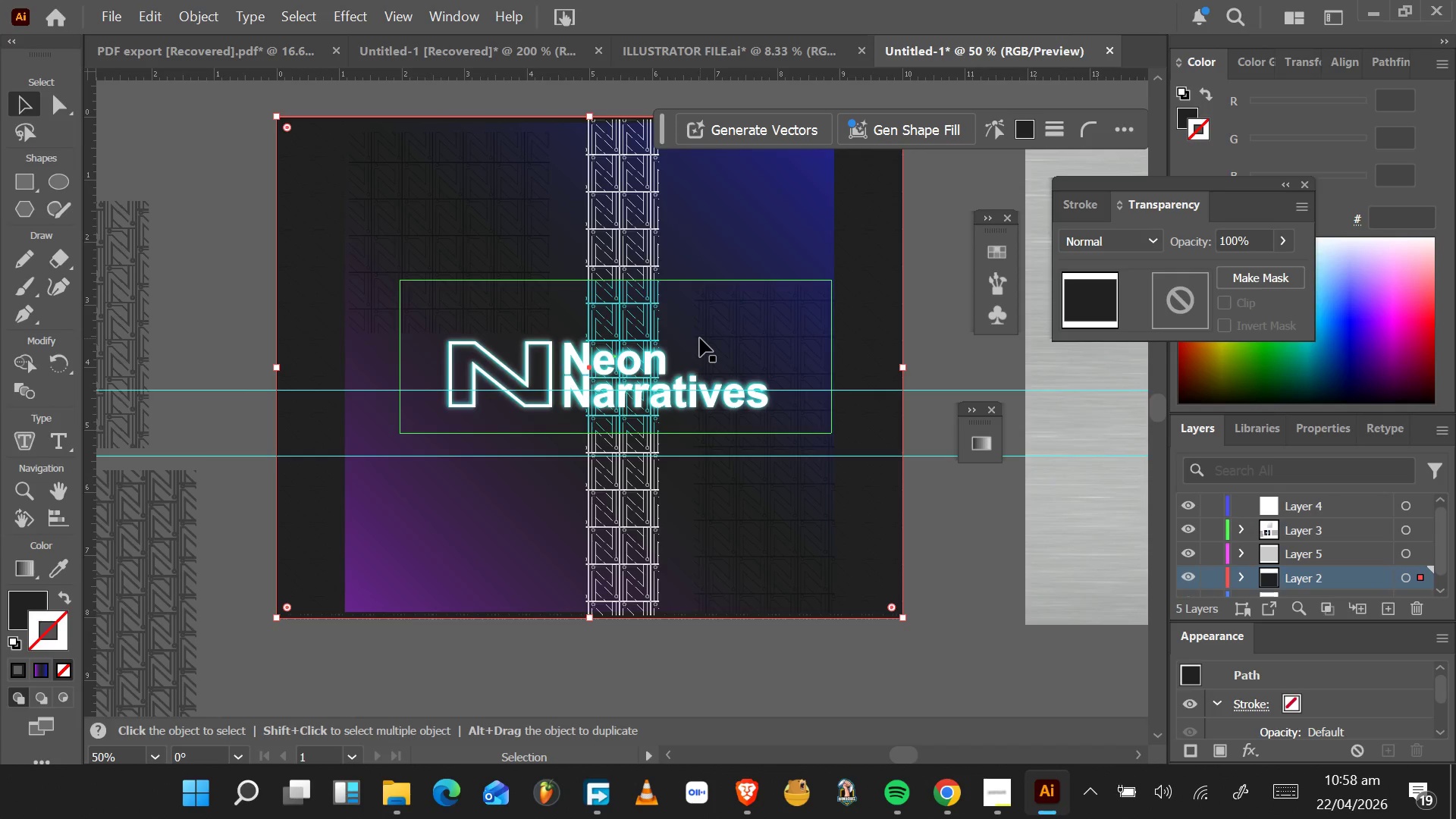 
left_click_drag(start_coordinate=[227, 194], to_coordinate=[94, 613])
 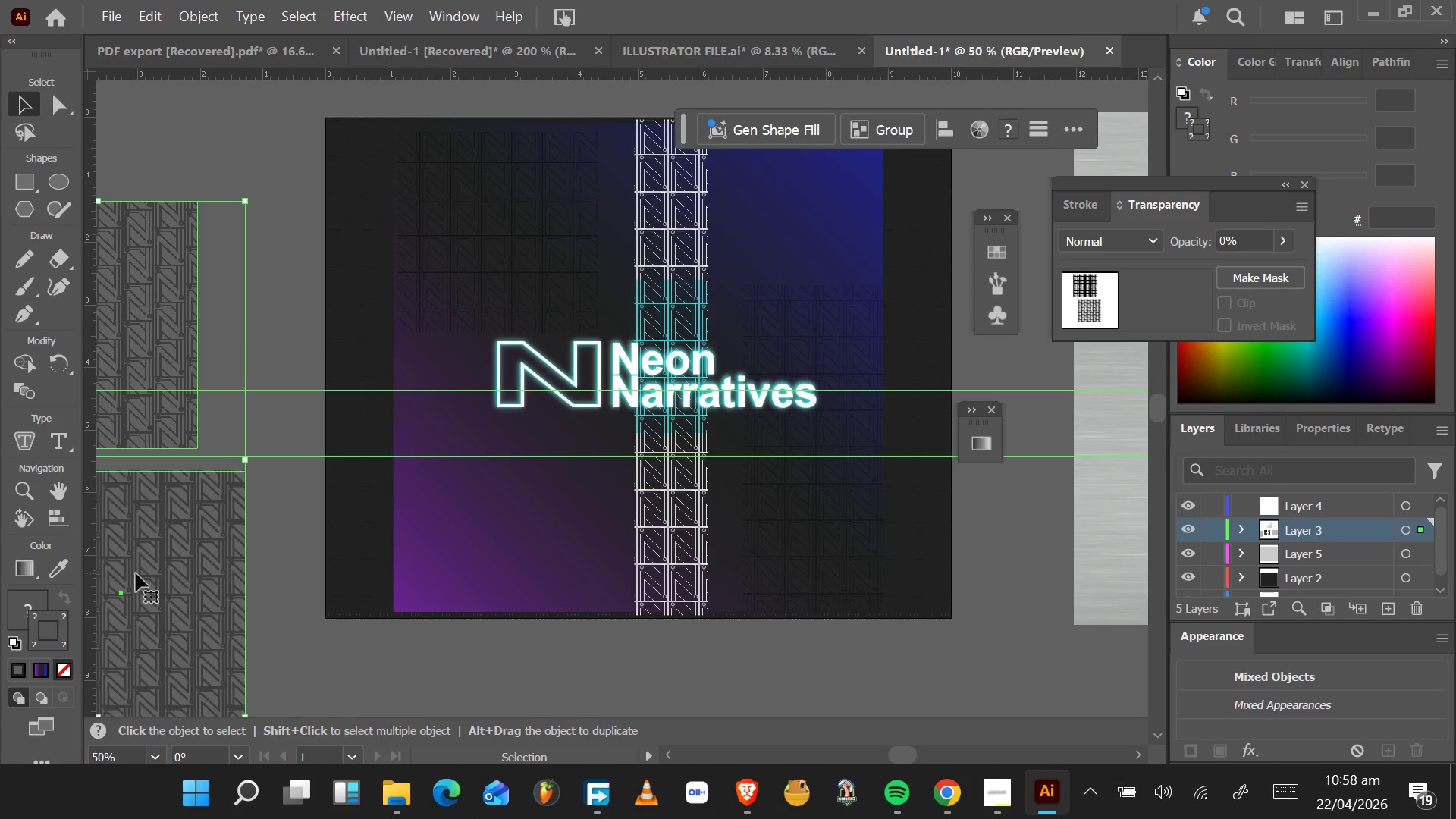 
key(Delete)
 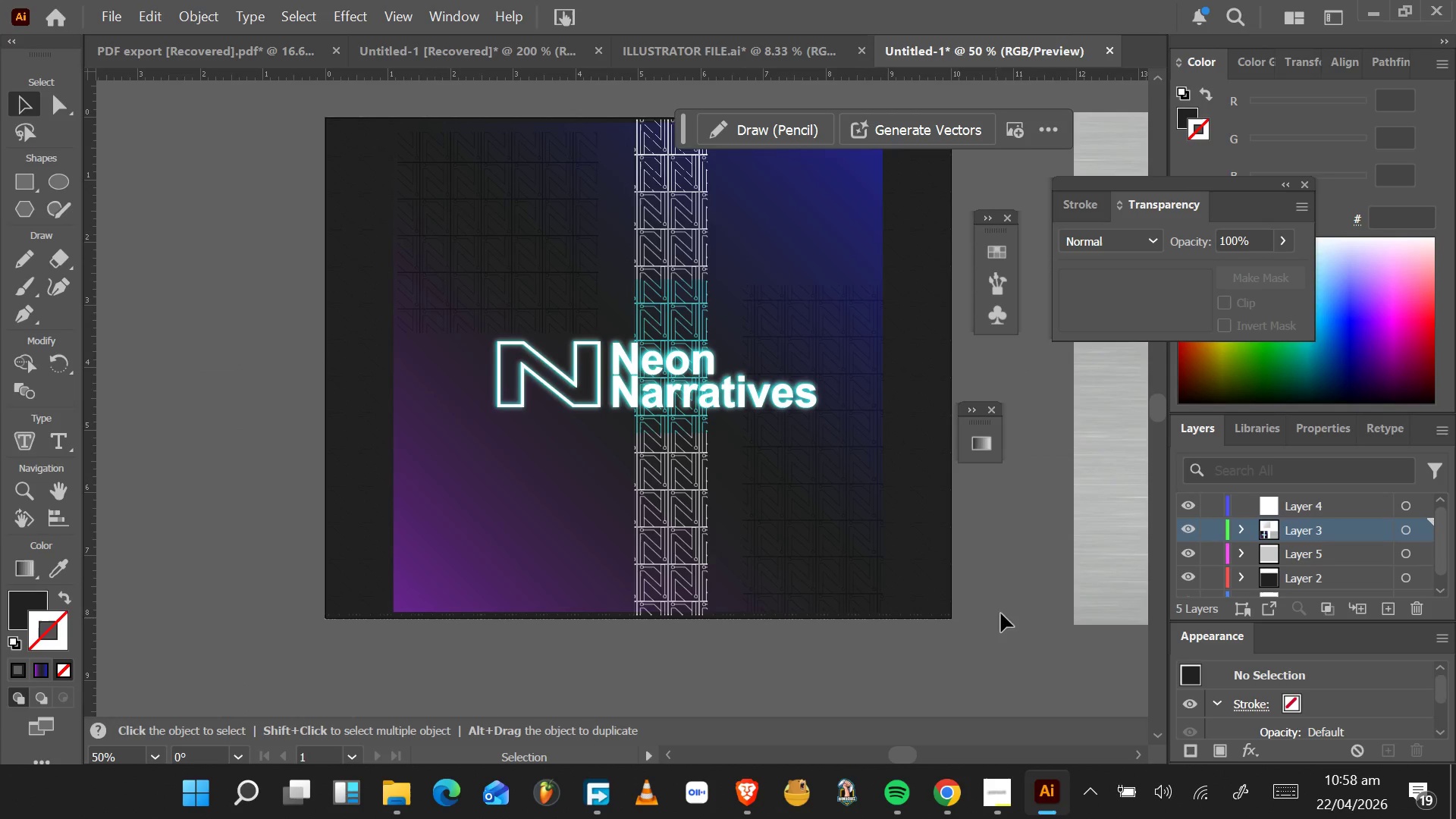 
left_click([1122, 588])
 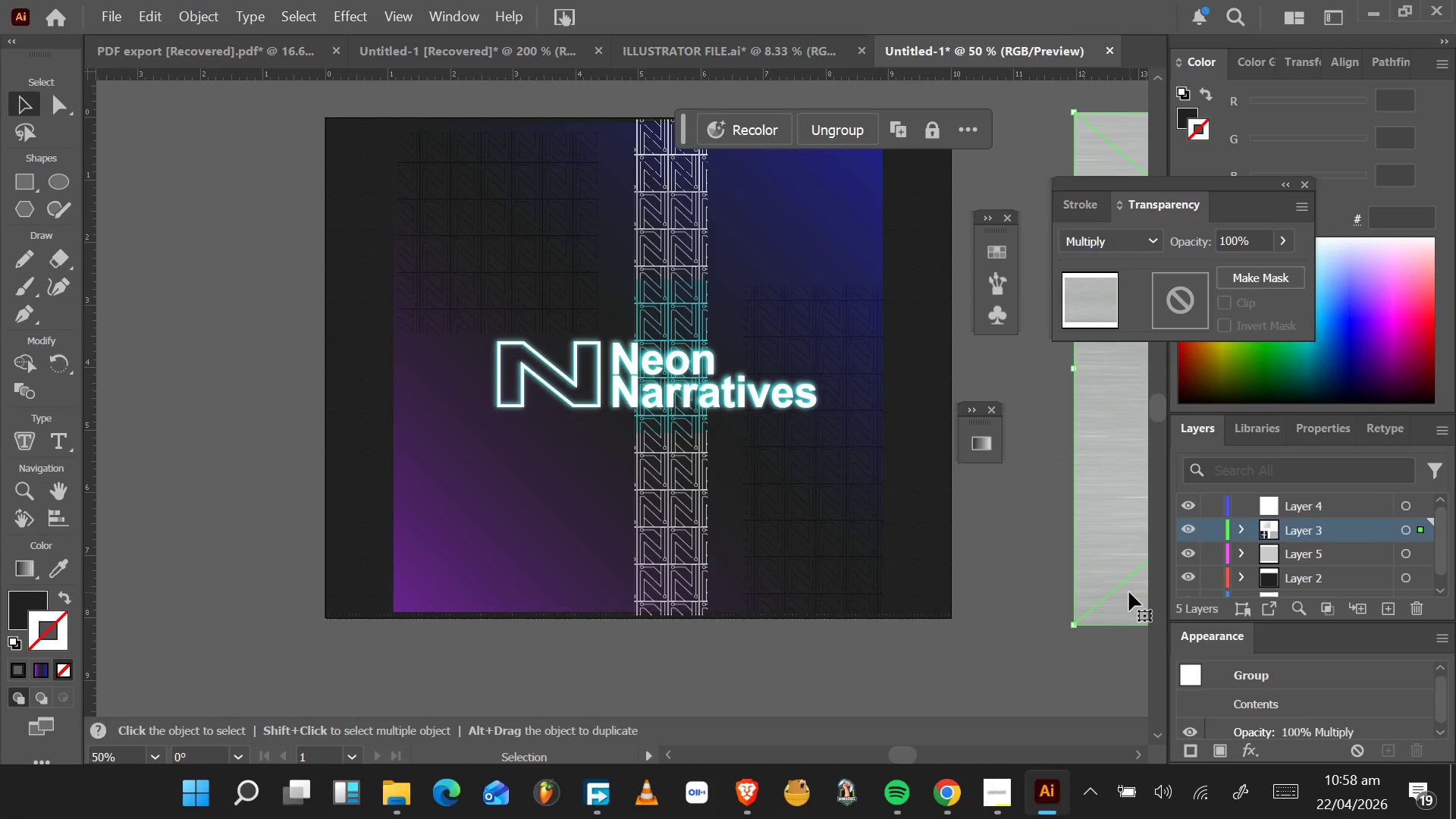 
left_click_drag(start_coordinate=[1123, 529], to_coordinate=[387, 525])
 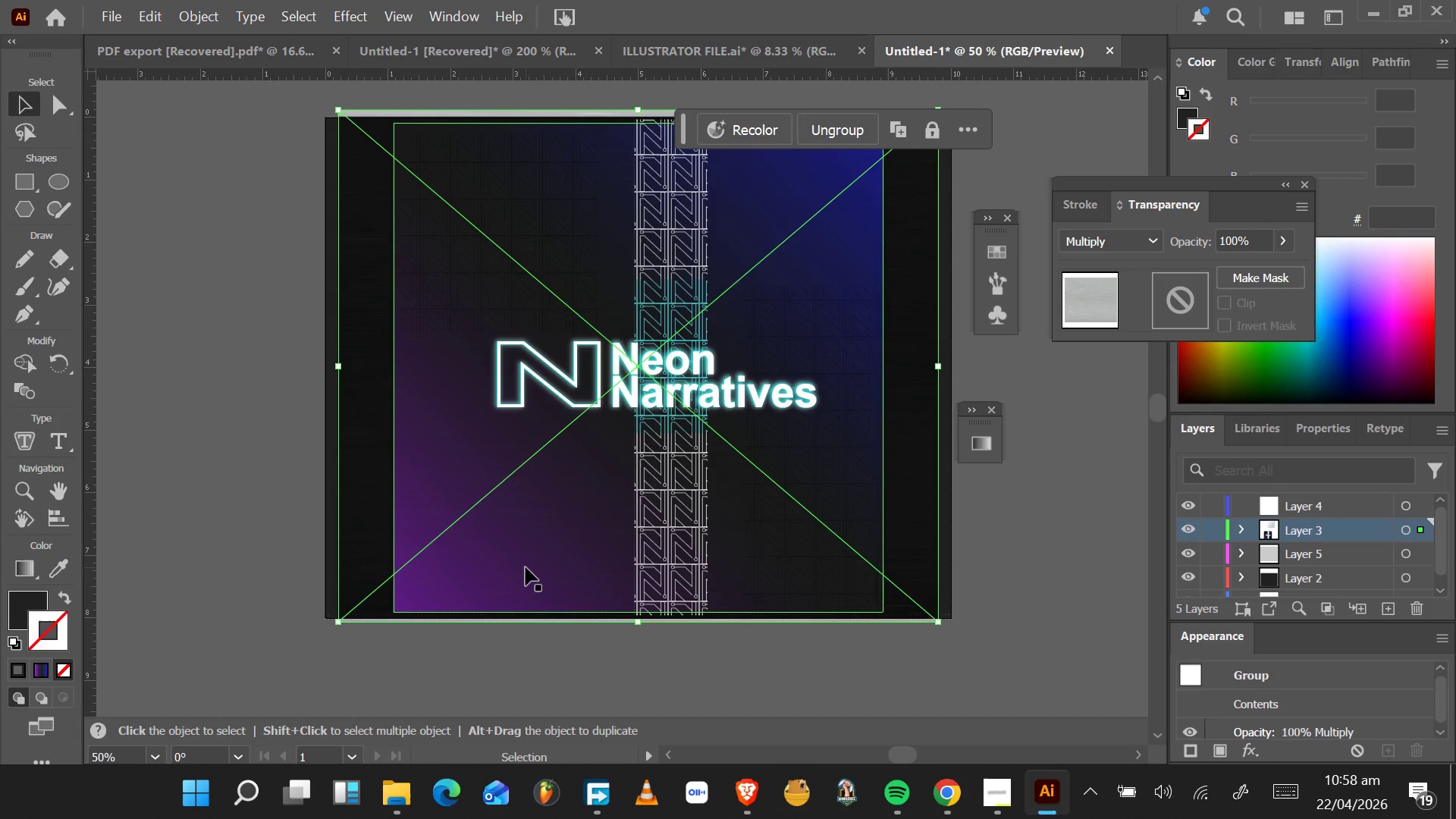 
hold_key(key=AltLeft, duration=1.55)
scroll: coordinate [526, 566], scroll_direction: up, amount: 5.0
 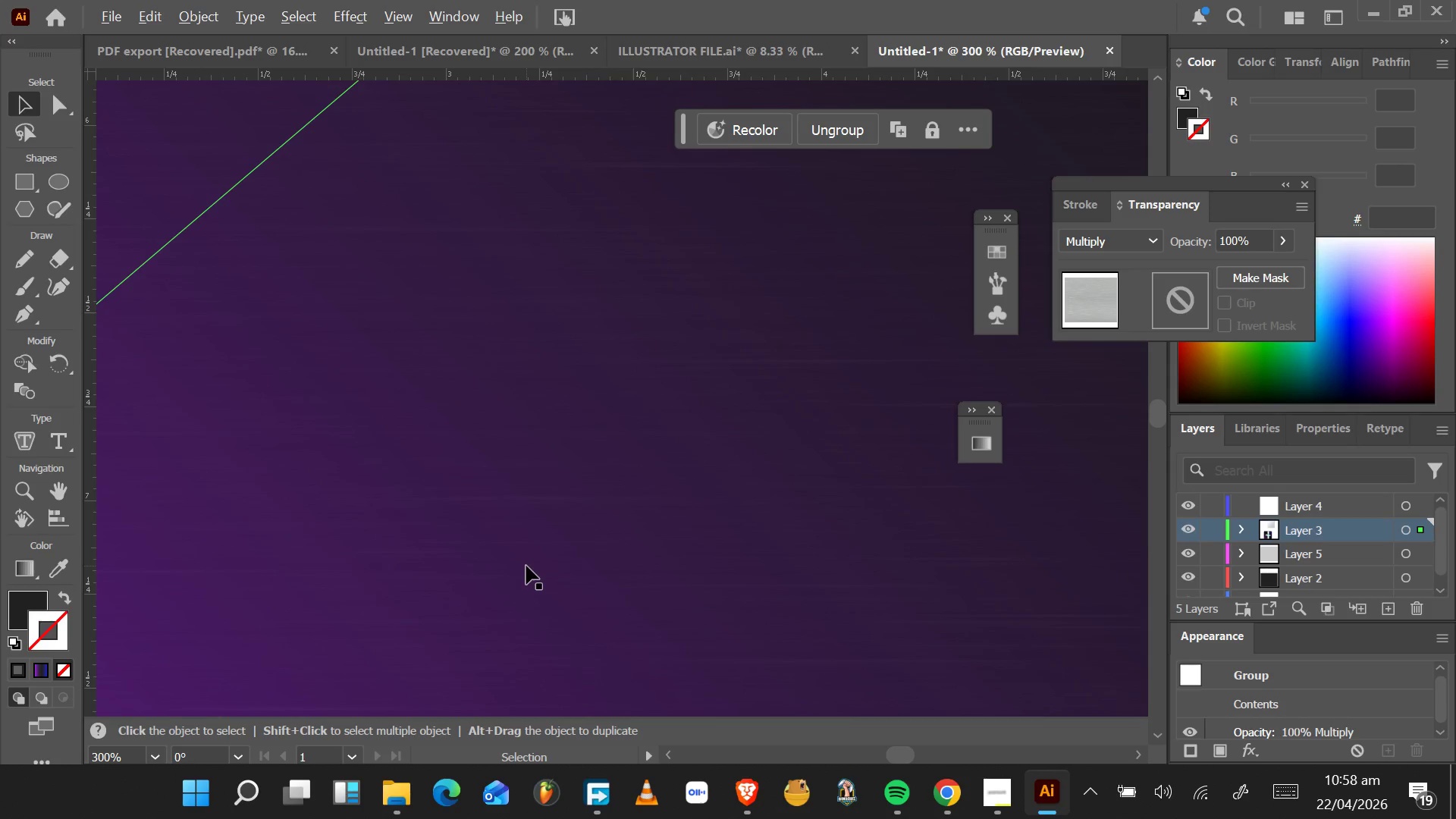 
hold_key(key=AltLeft, duration=1.53)
scroll: coordinate [526, 566], scroll_direction: down, amount: 4.0
 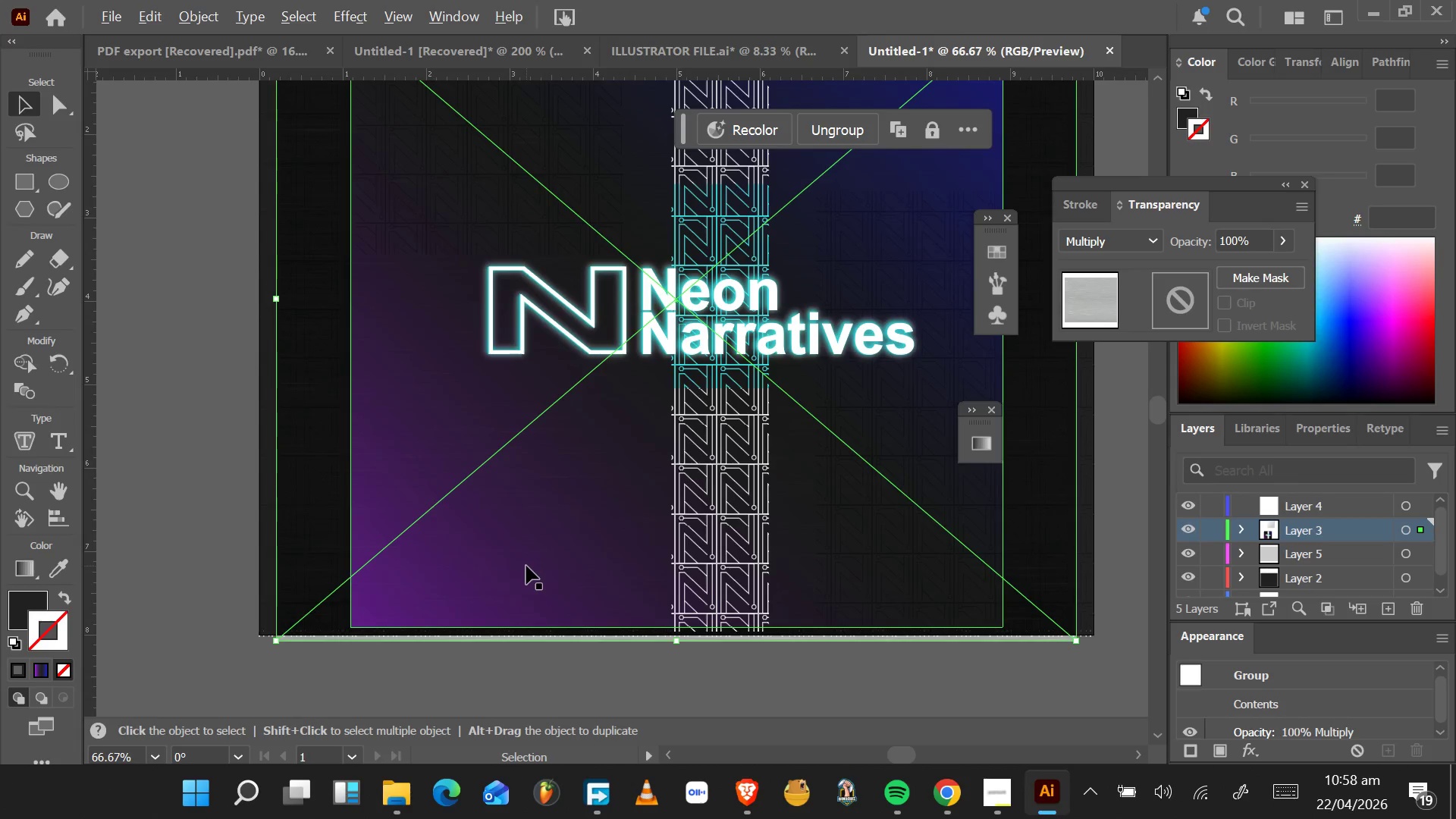 
hold_key(key=AltLeft, duration=1.08)
 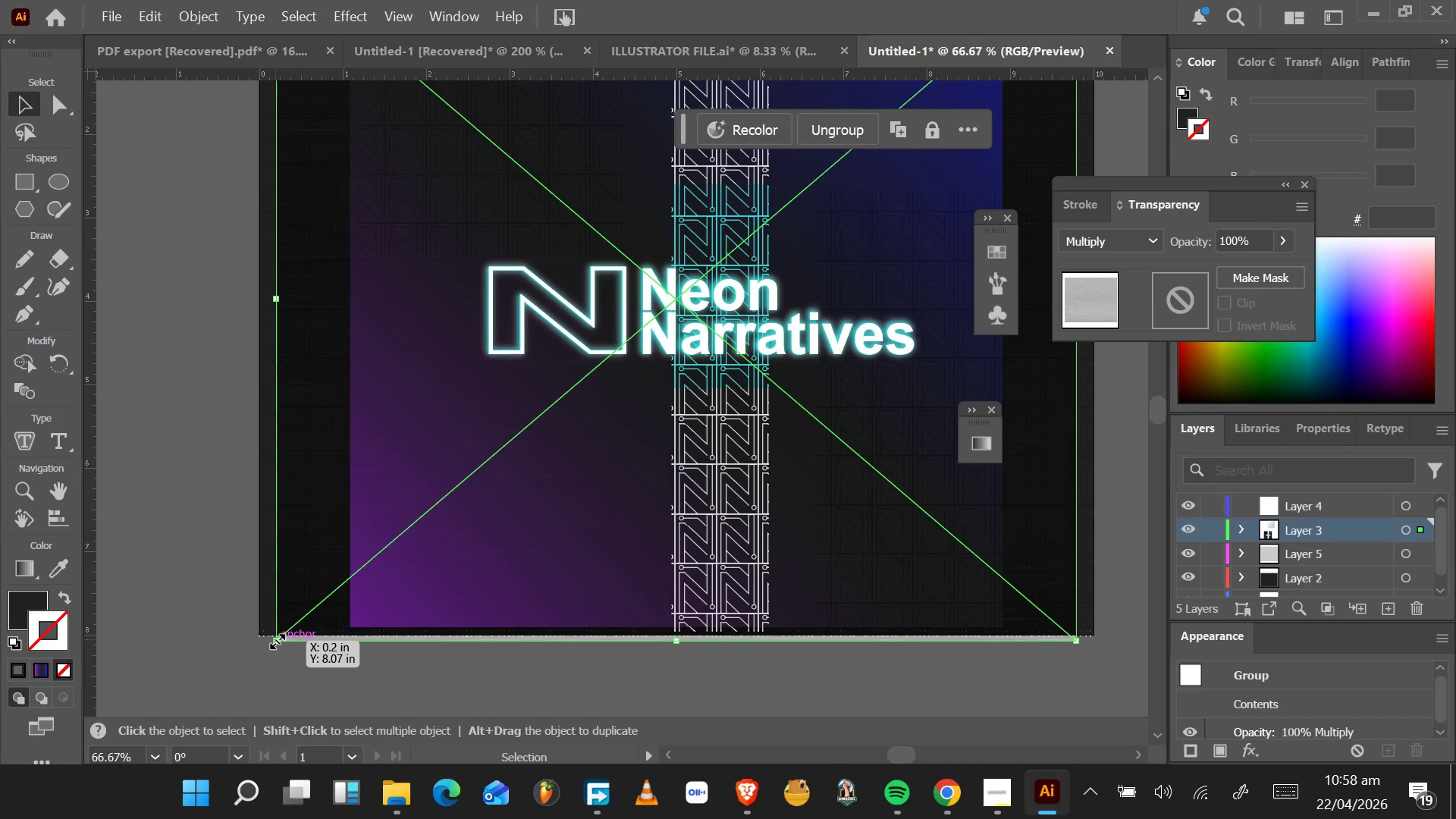 
left_click_drag(start_coordinate=[275, 639], to_coordinate=[353, 626])
 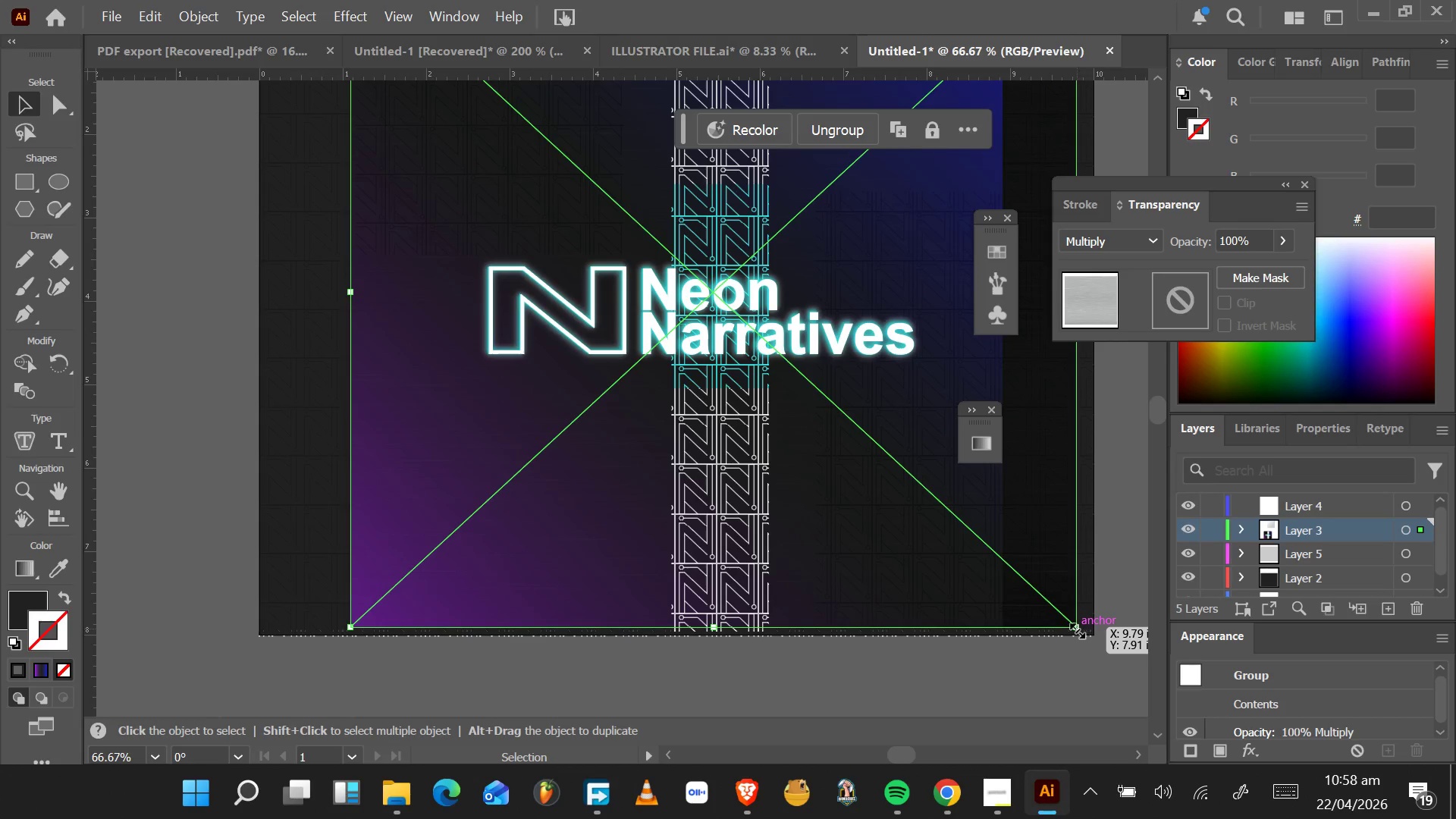 
left_click_drag(start_coordinate=[1074, 628], to_coordinate=[1002, 626])
 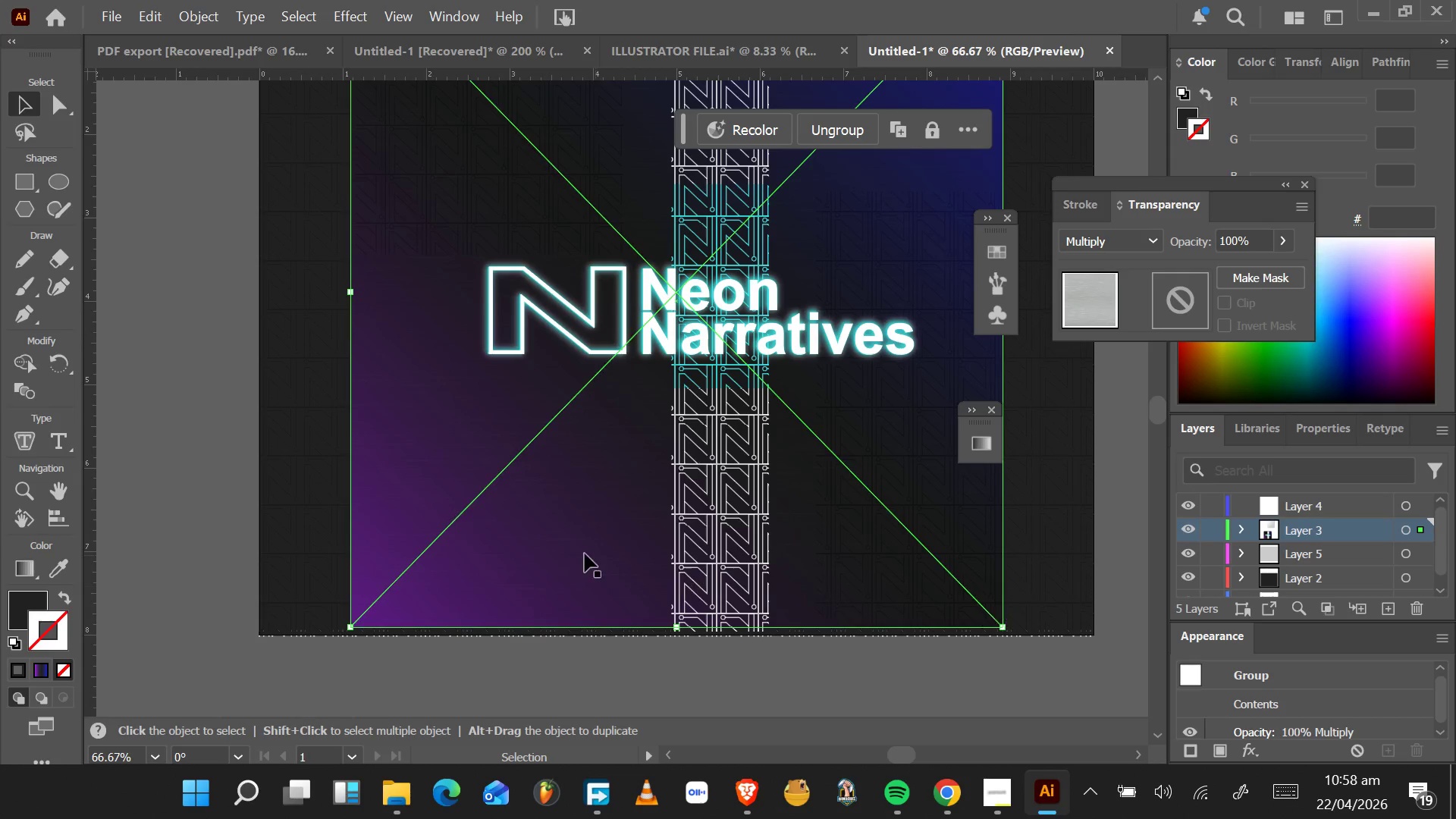 
scroll: coordinate [558, 490], scroll_direction: up, amount: 13.0
 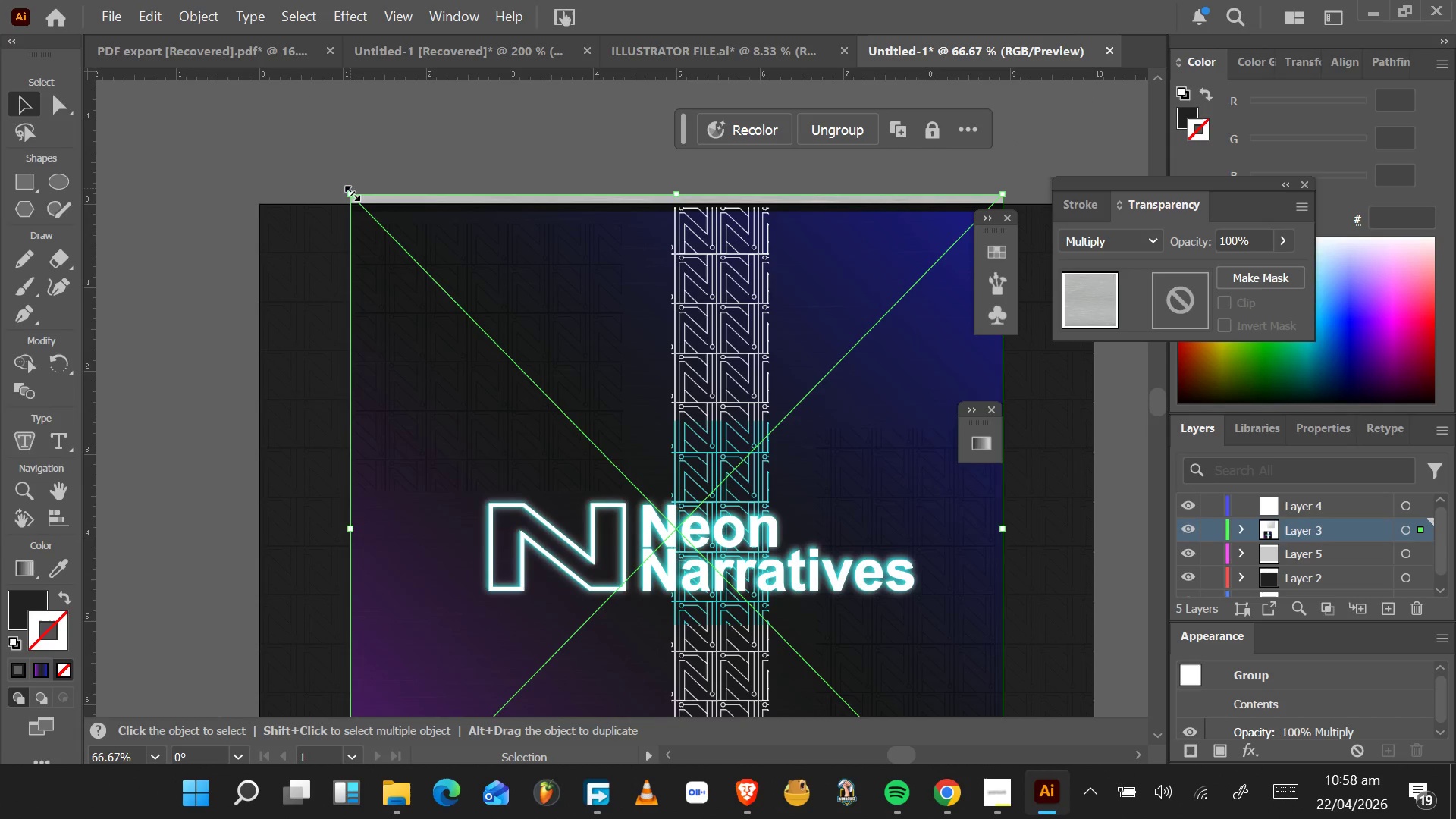 
left_click_drag(start_coordinate=[350, 193], to_coordinate=[355, 224])
 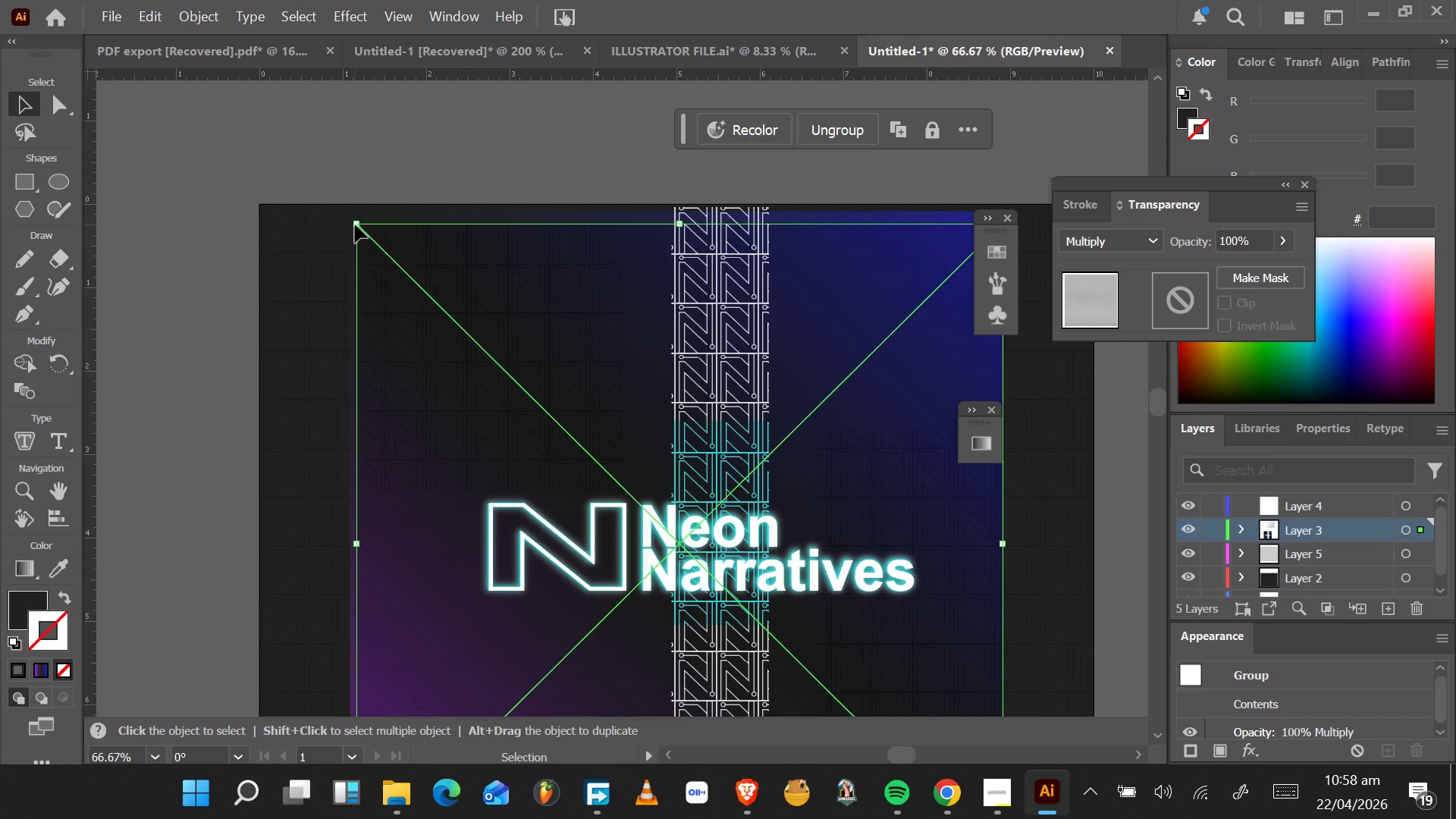 
hold_key(key=AltLeft, duration=0.75)
scroll: coordinate [355, 224], scroll_direction: up, amount: 4.0
 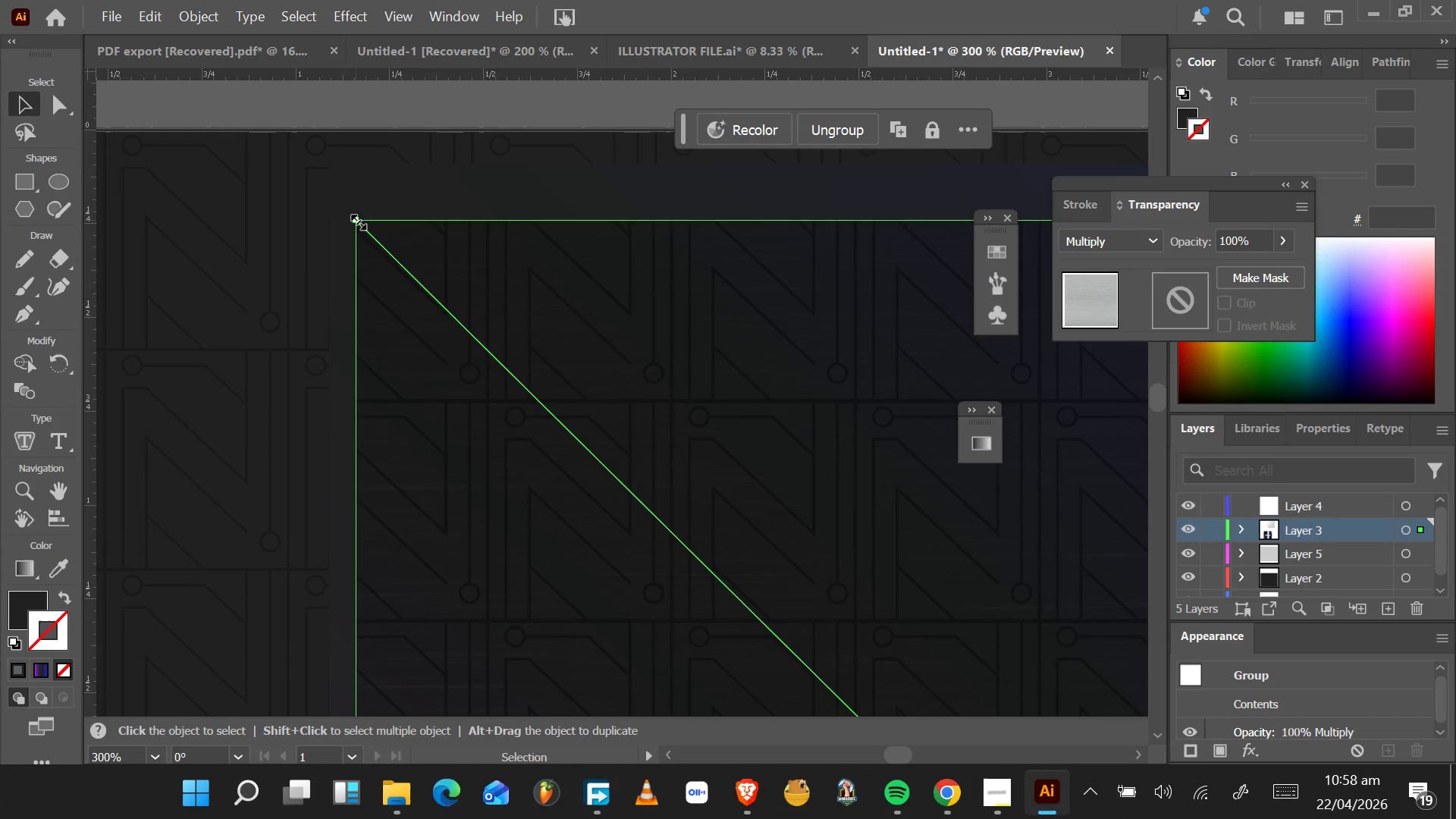 
left_click_drag(start_coordinate=[357, 220], to_coordinate=[329, 248])
 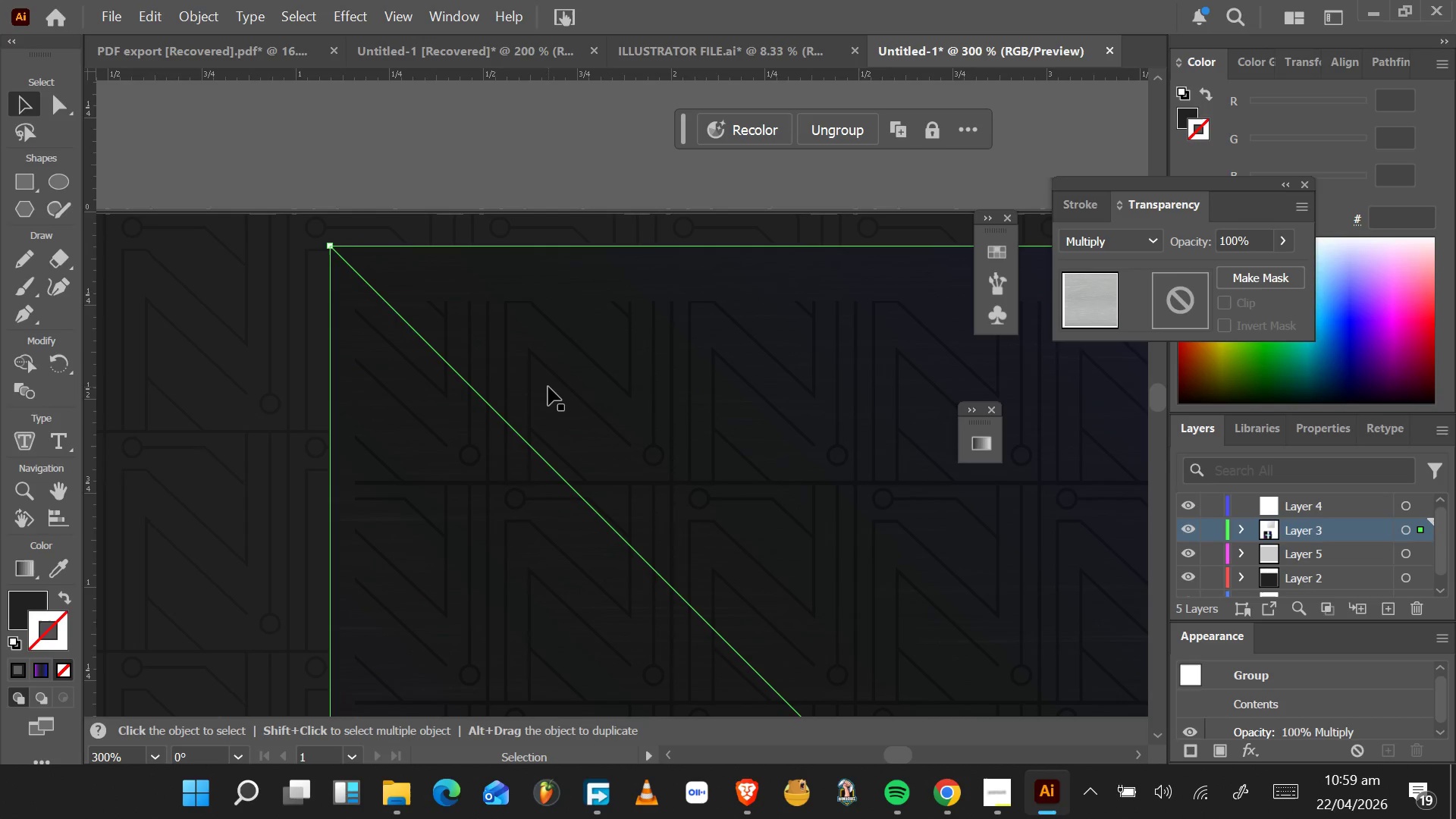 
hold_key(key=AltLeft, duration=0.44)
hold_key(key=AltLeft, duration=0.44)
scroll: coordinate [549, 388], scroll_direction: up, amount: 1.0
 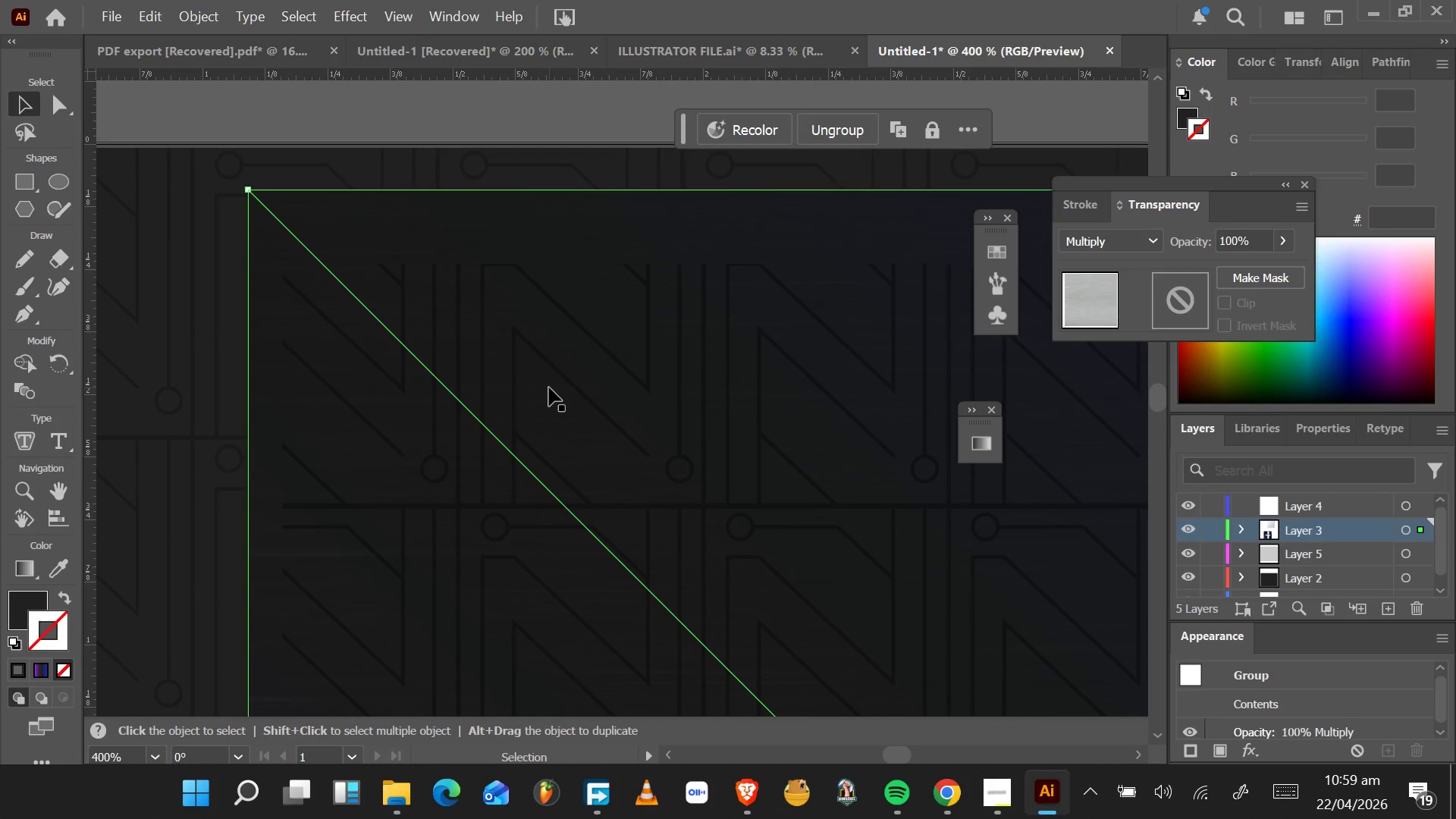 
hold_key(key=ControlLeft, duration=1.44)
scroll: coordinate [566, 390], scroll_direction: down, amount: 15.0
 